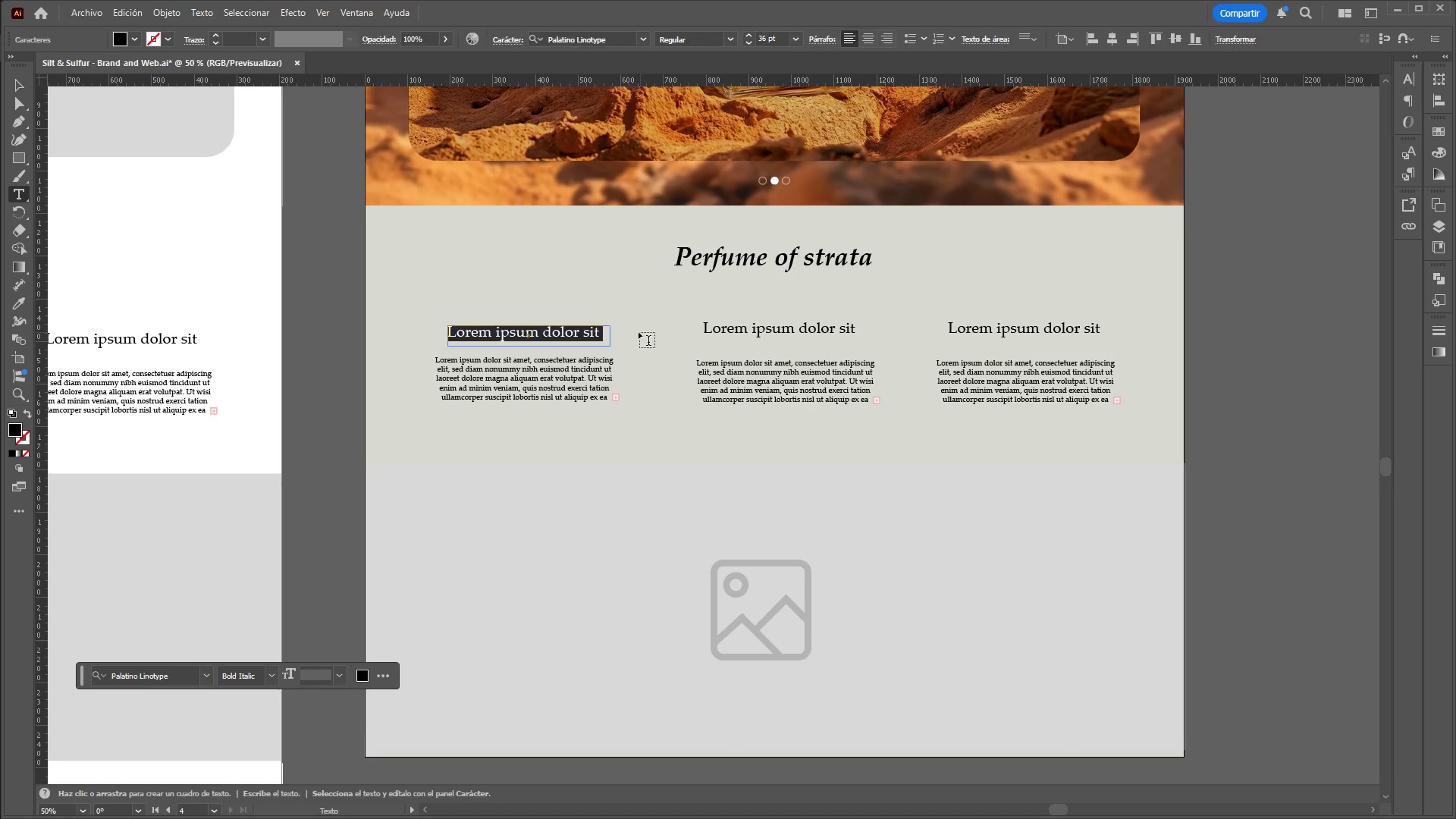 
key(Control+V)
 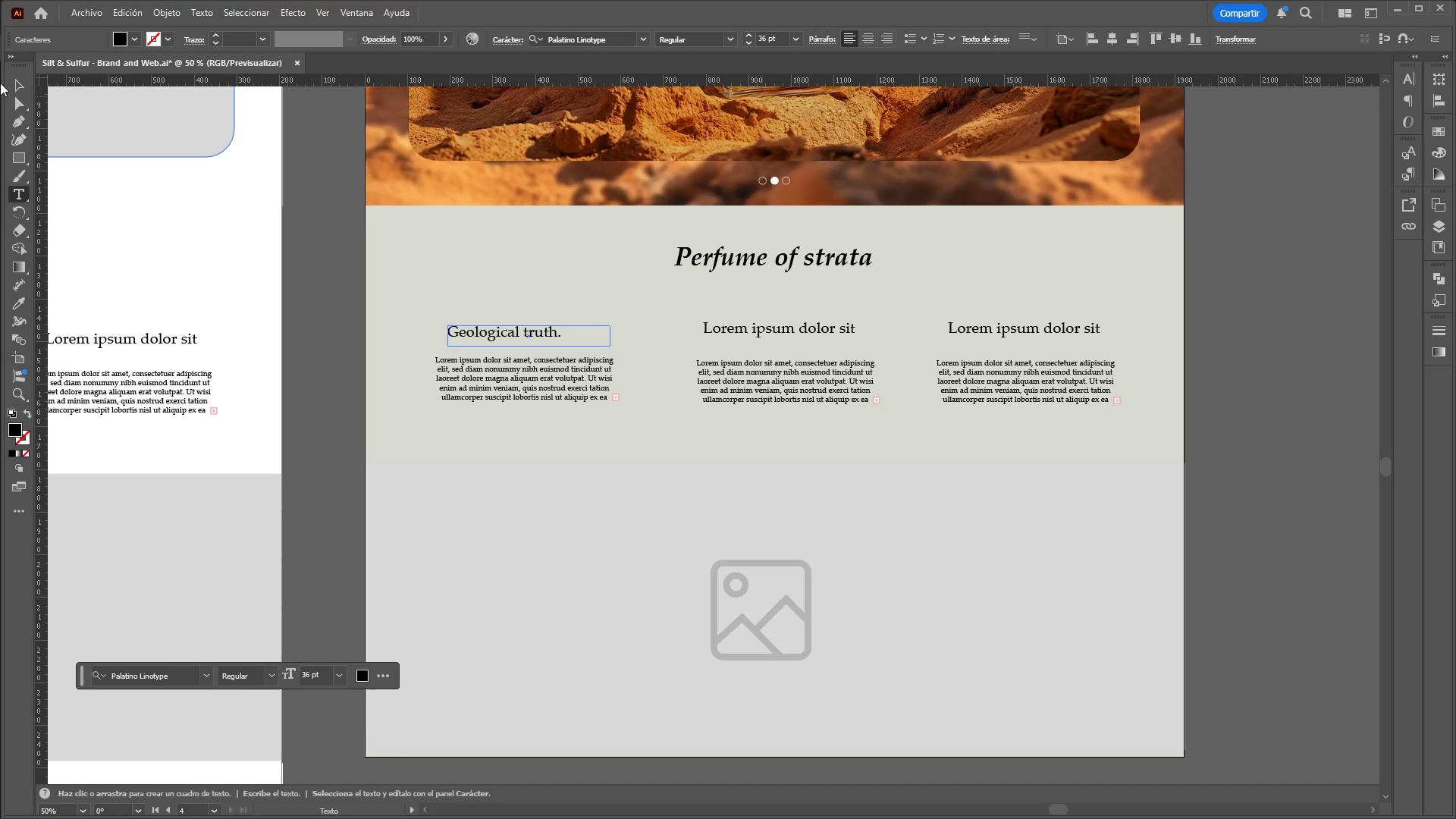 
left_click([20, 83])
 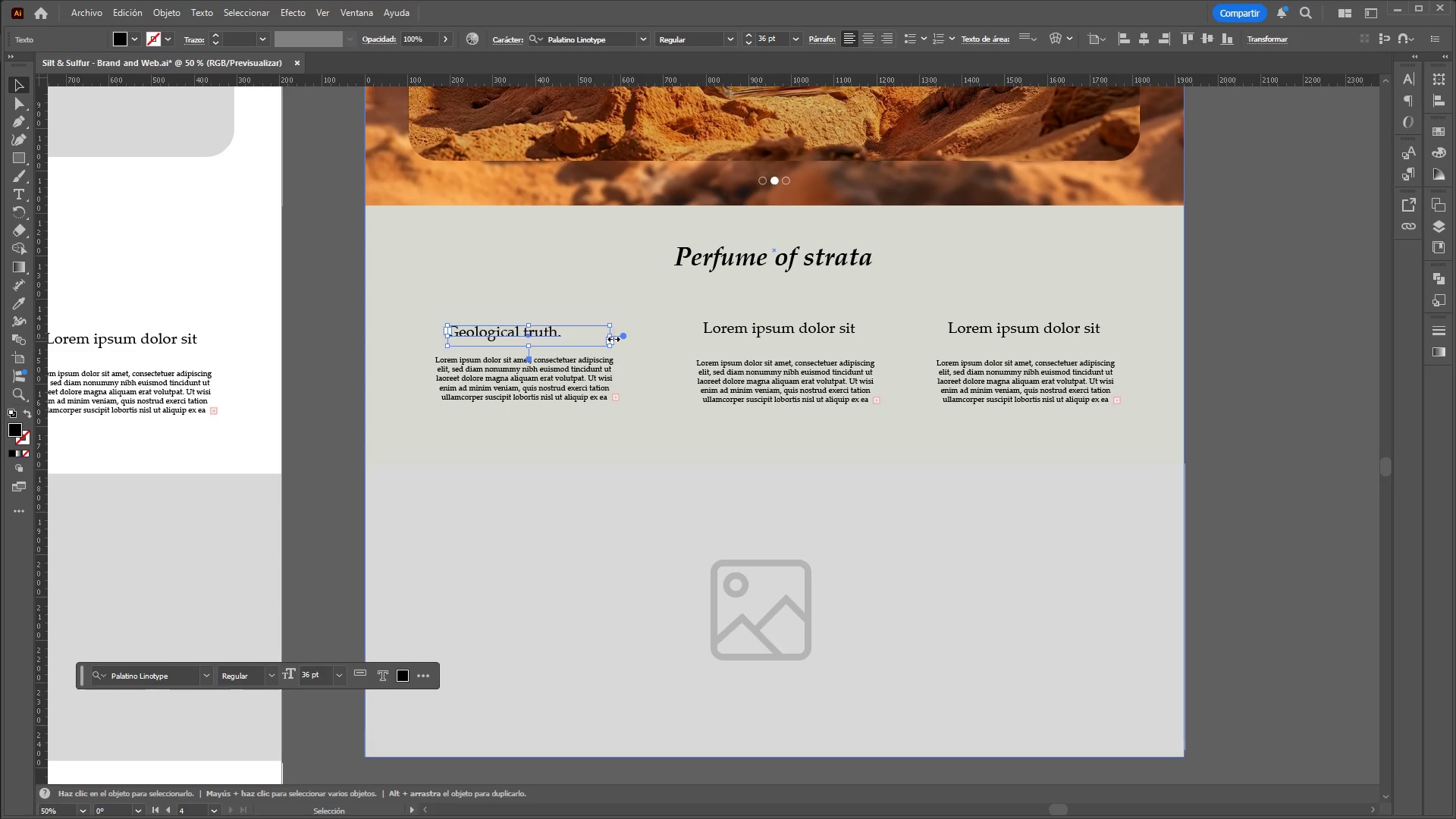 
left_click_drag(start_coordinate=[611, 337], to_coordinate=[563, 338])
 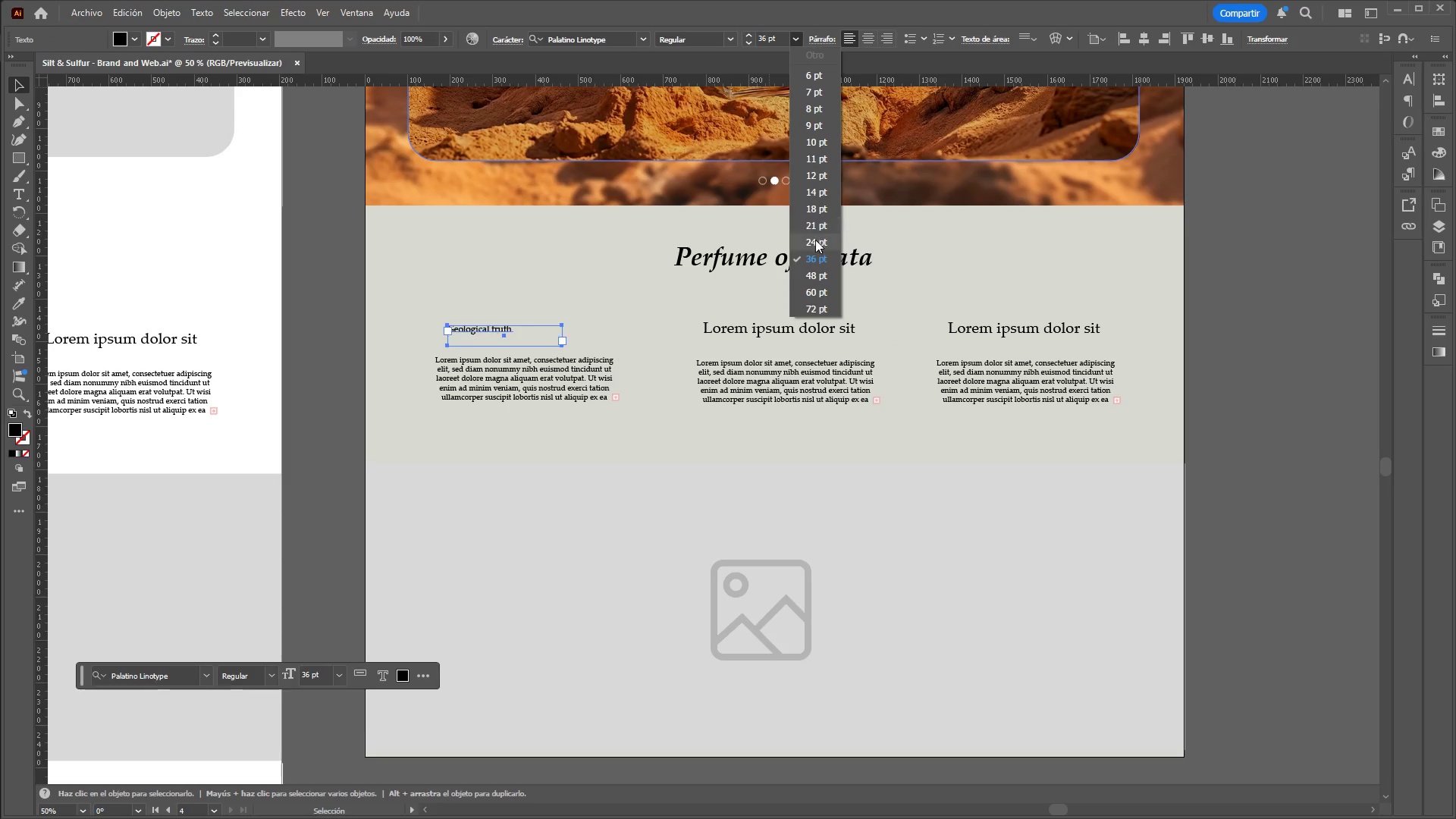 
left_click([819, 273])
 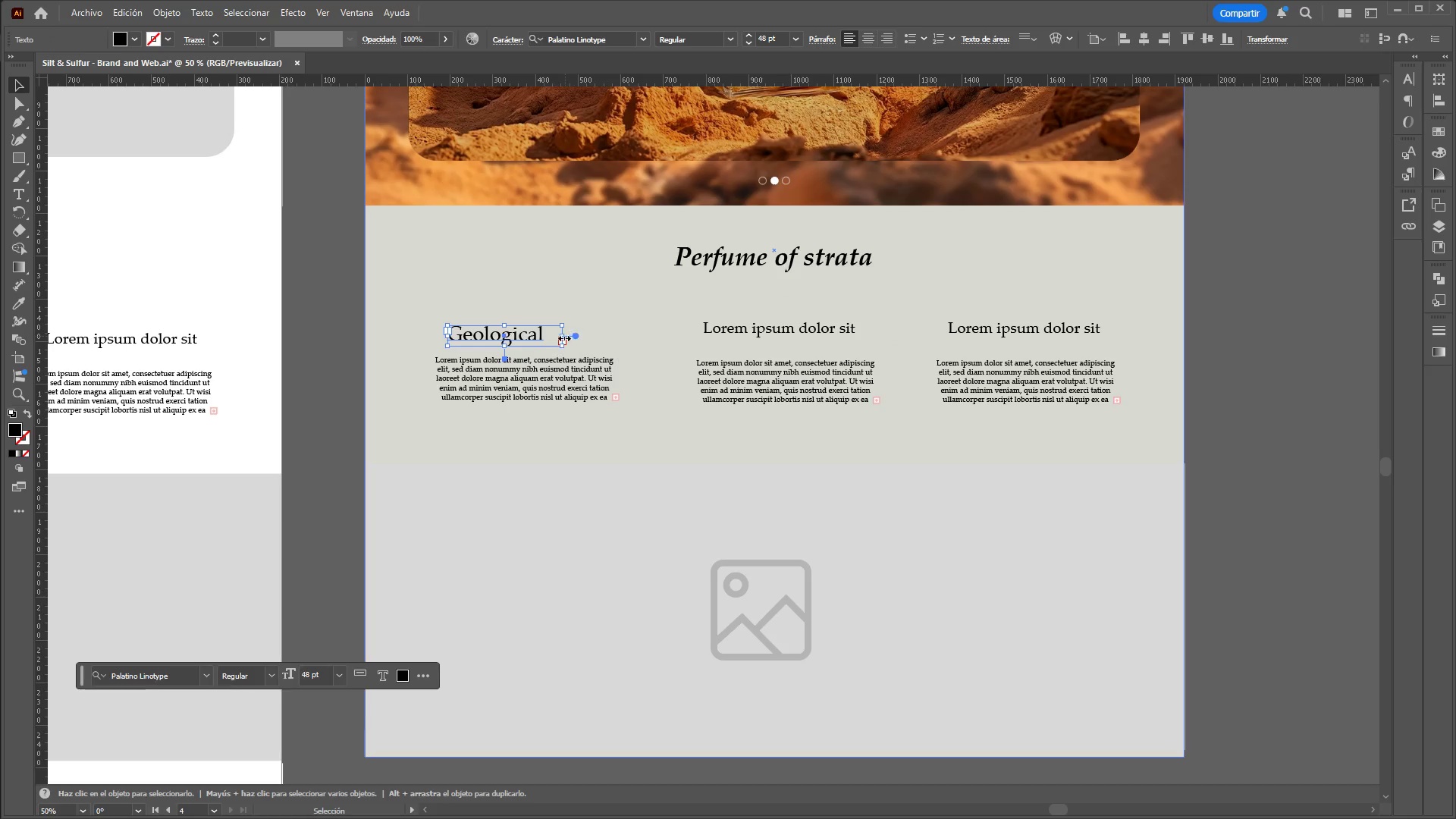 
left_click_drag(start_coordinate=[560, 337], to_coordinate=[602, 340])
 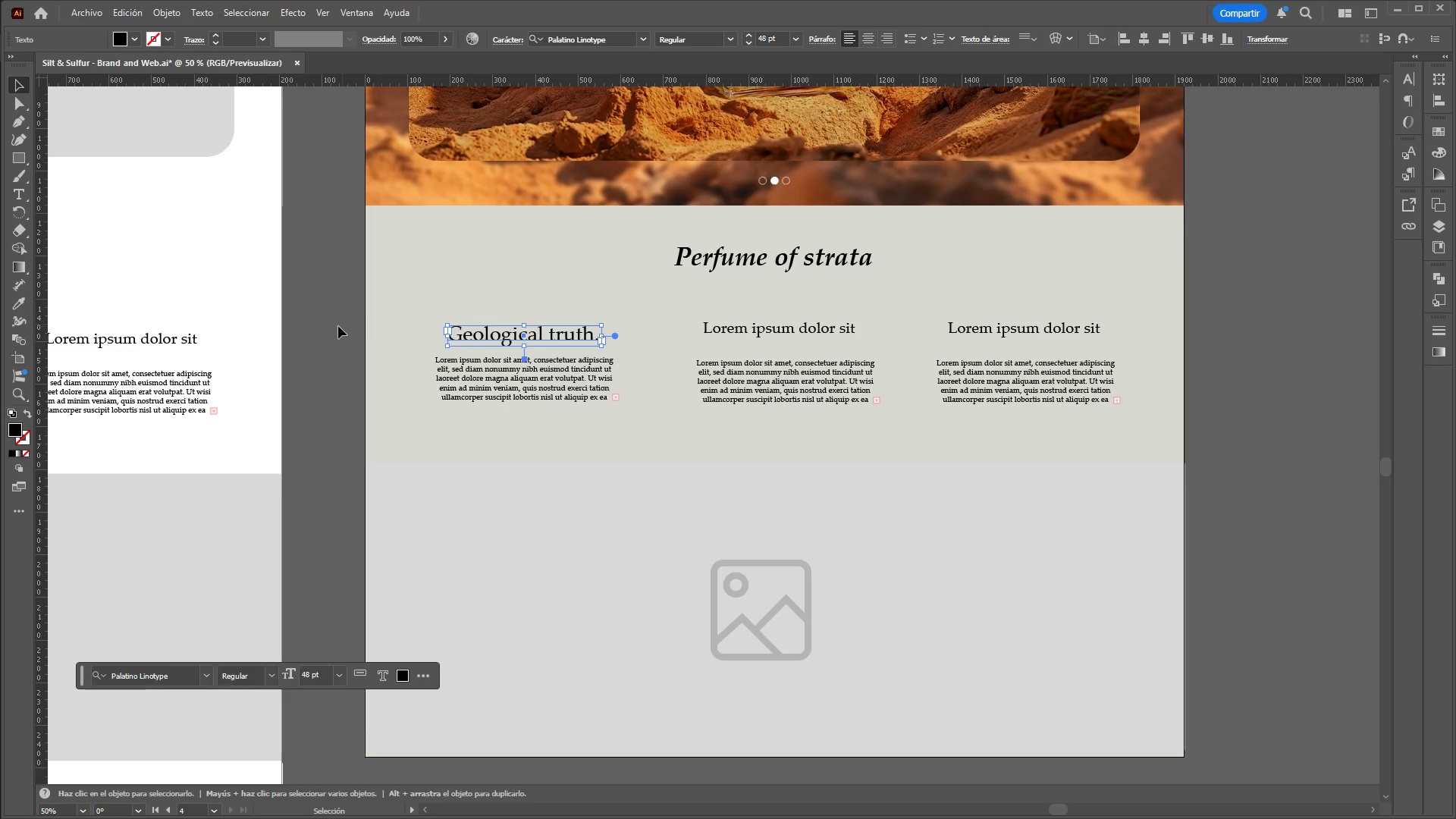 
left_click([329, 328])
 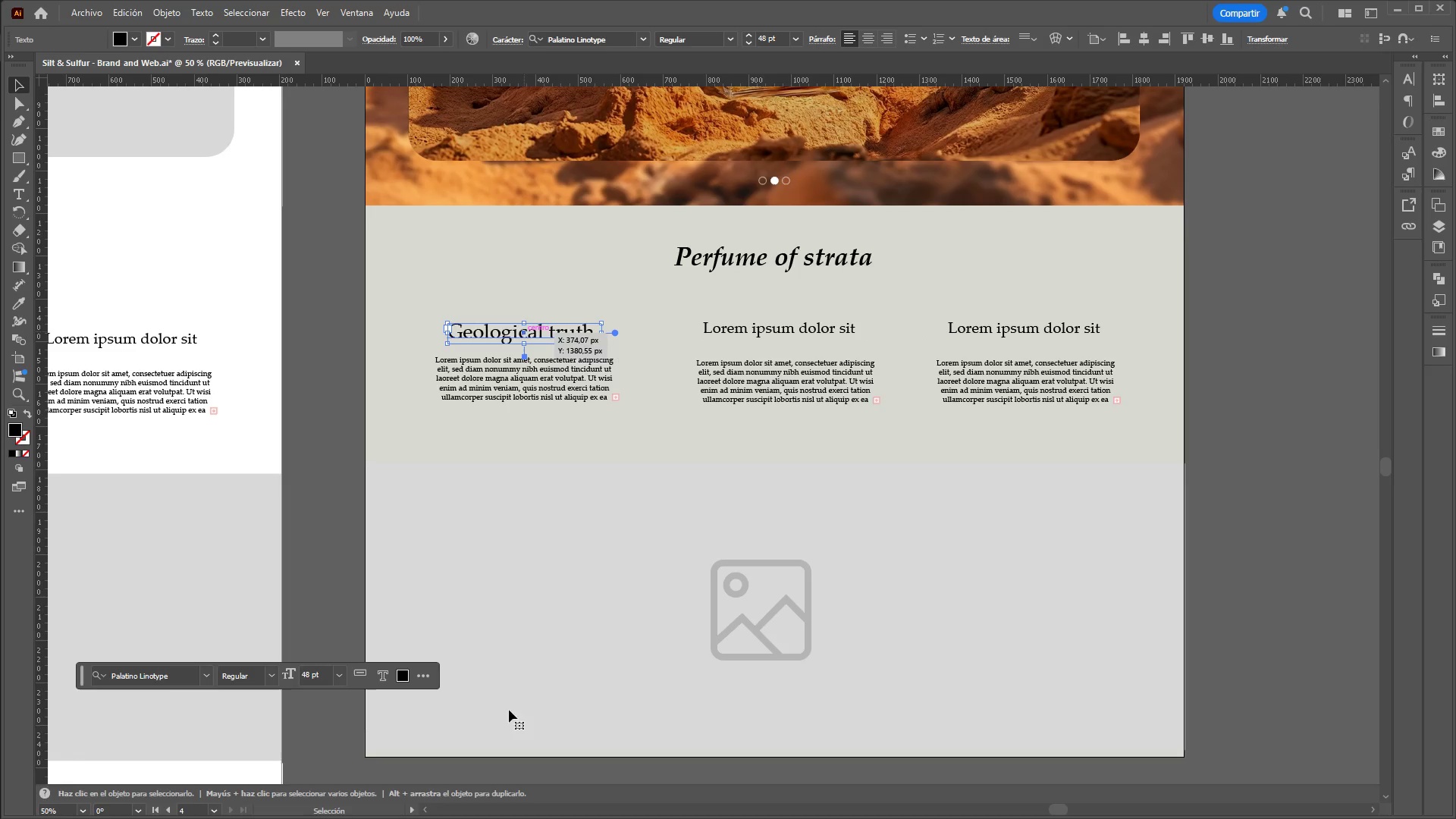 
wait(5.17)
 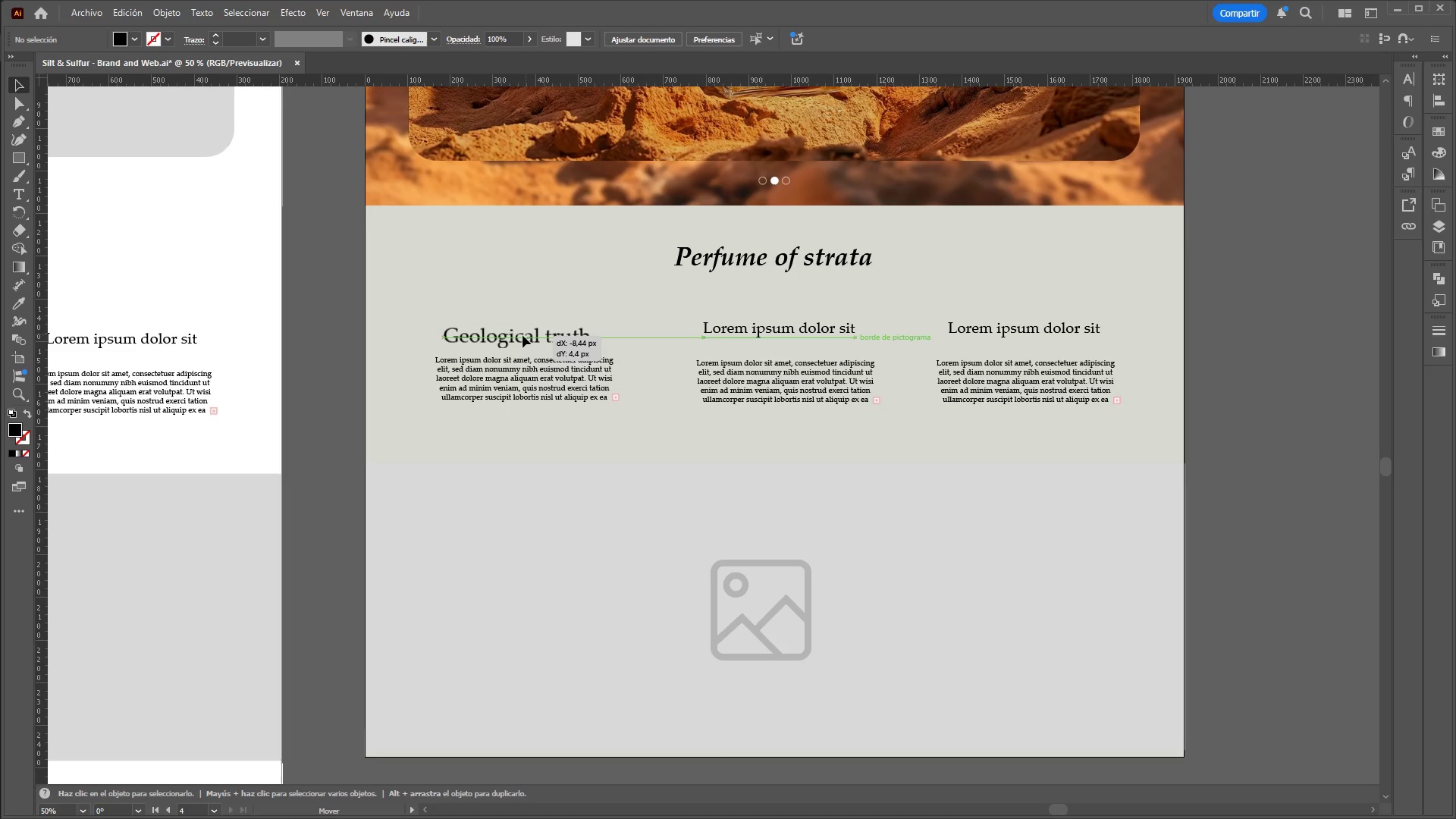 
left_click([692, 804])
 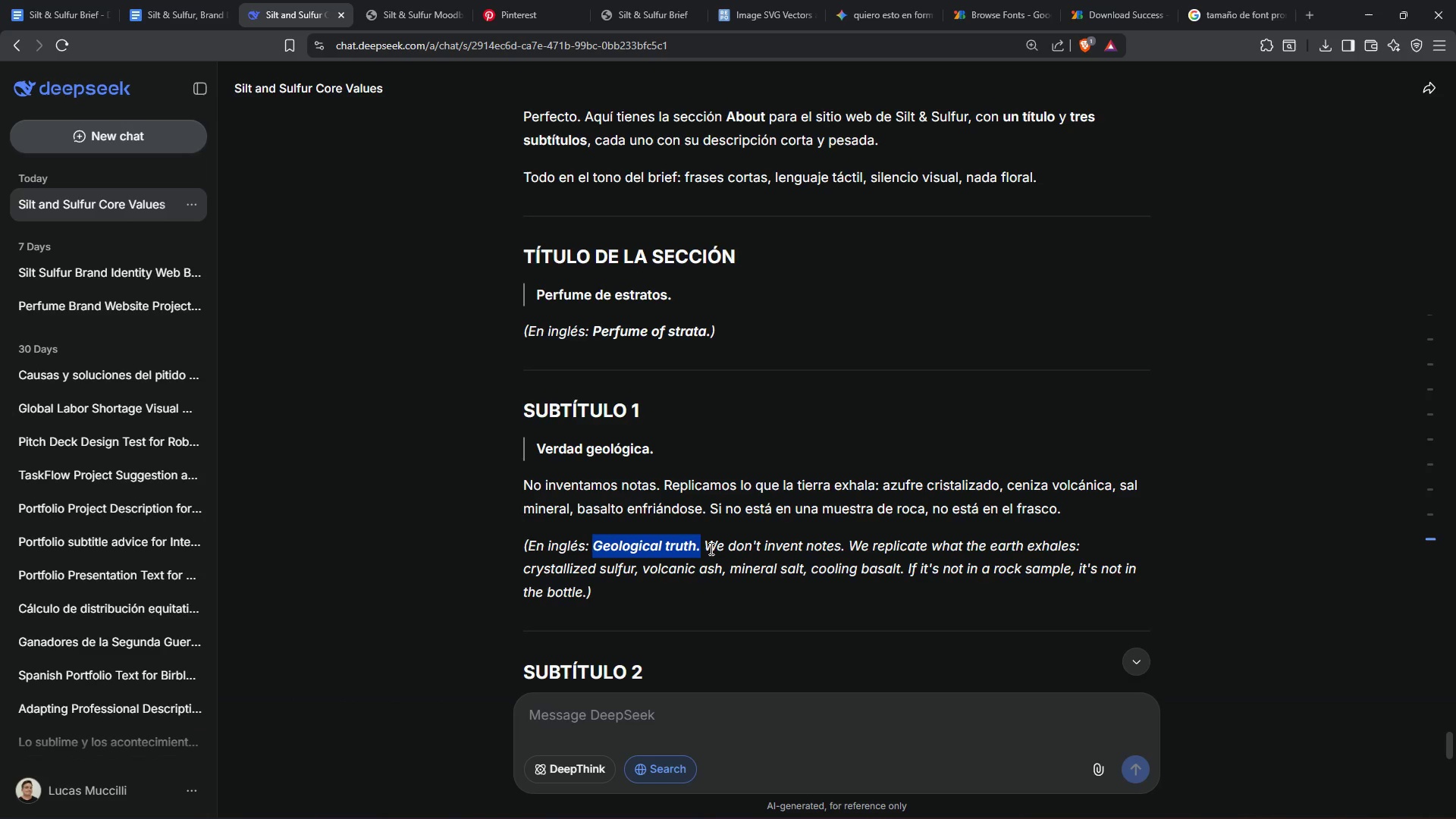 
left_click_drag(start_coordinate=[709, 544], to_coordinate=[588, 586])
 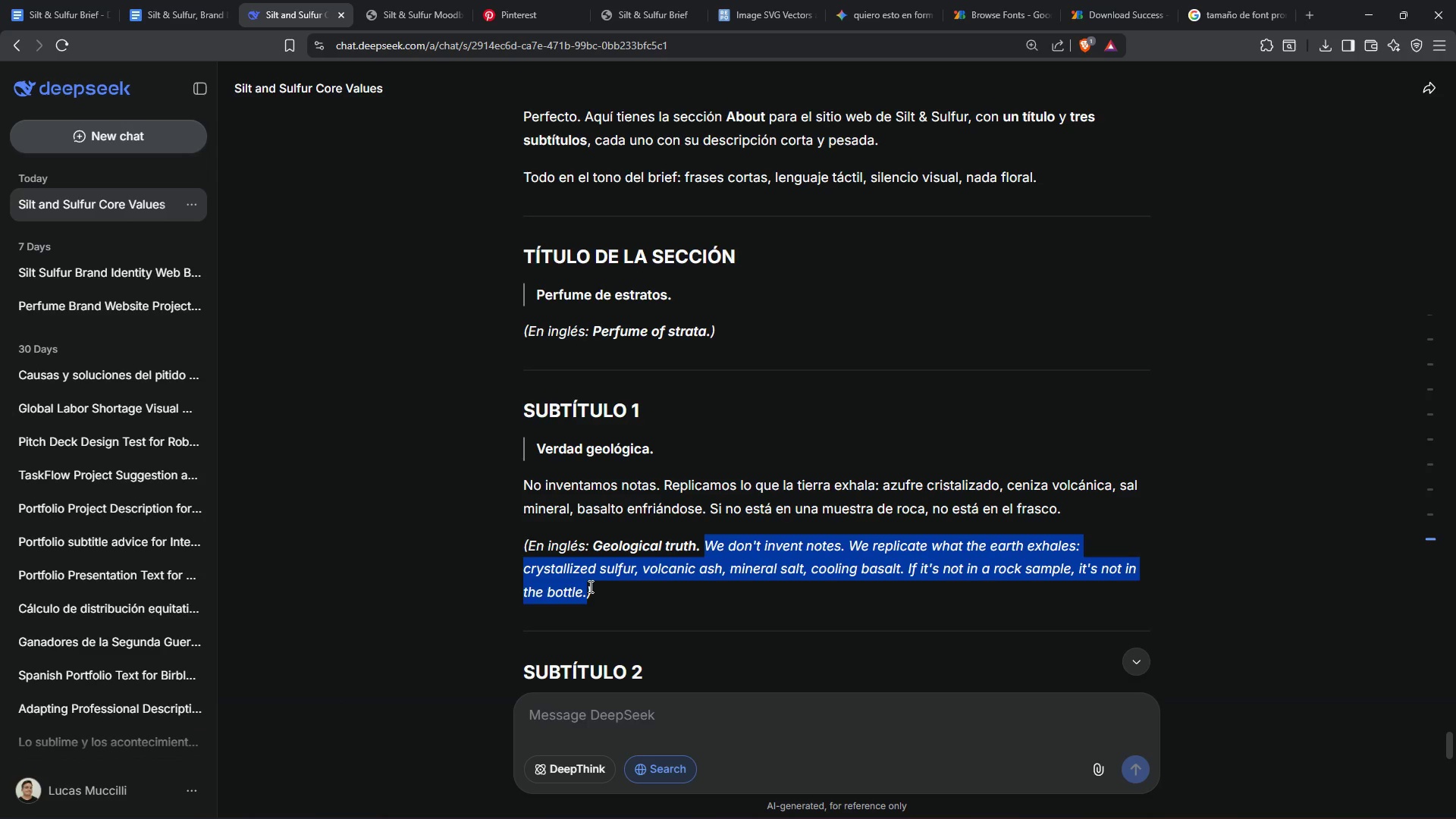 
key(Control+C)
 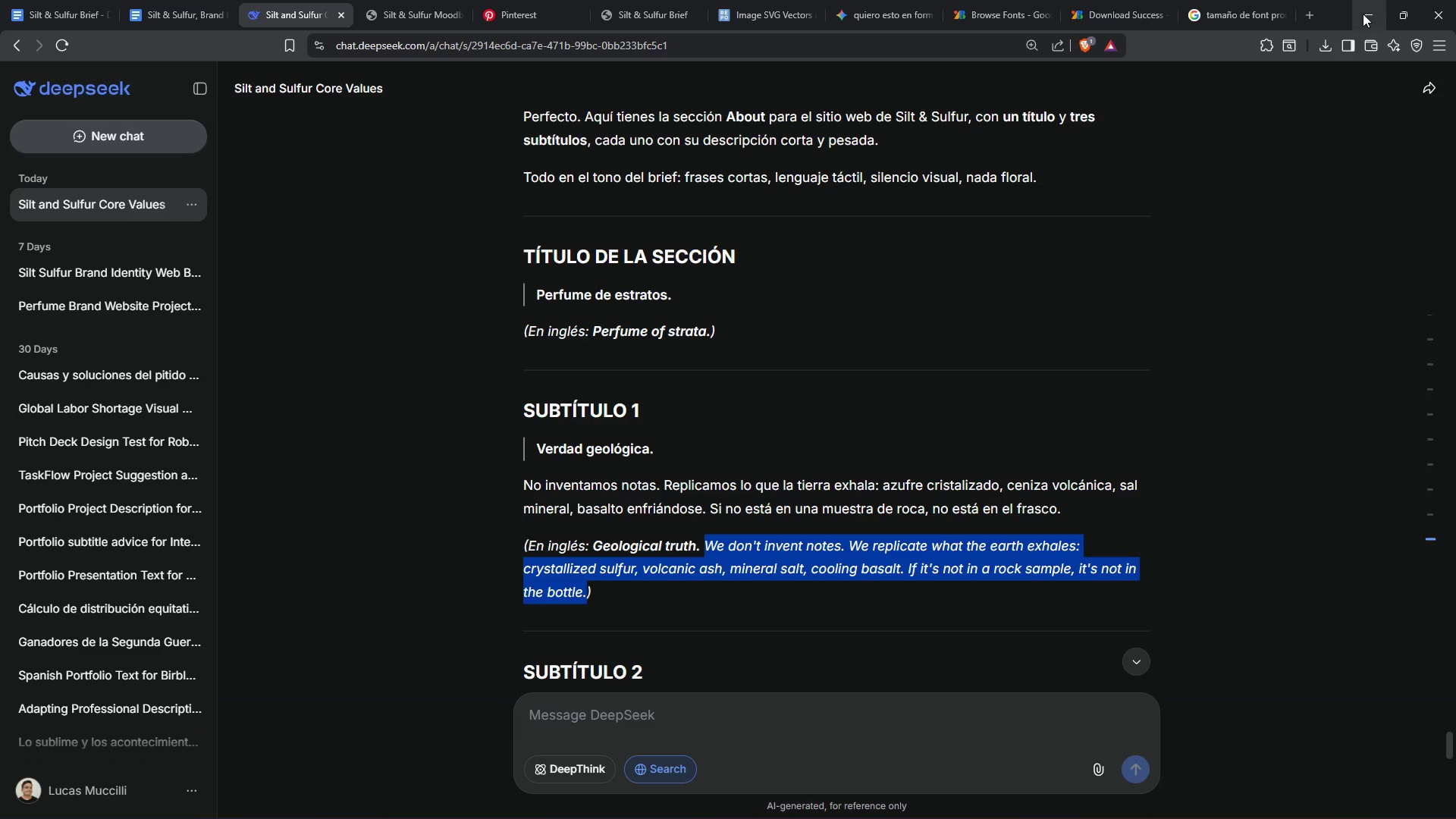 
left_click([1363, 14])
 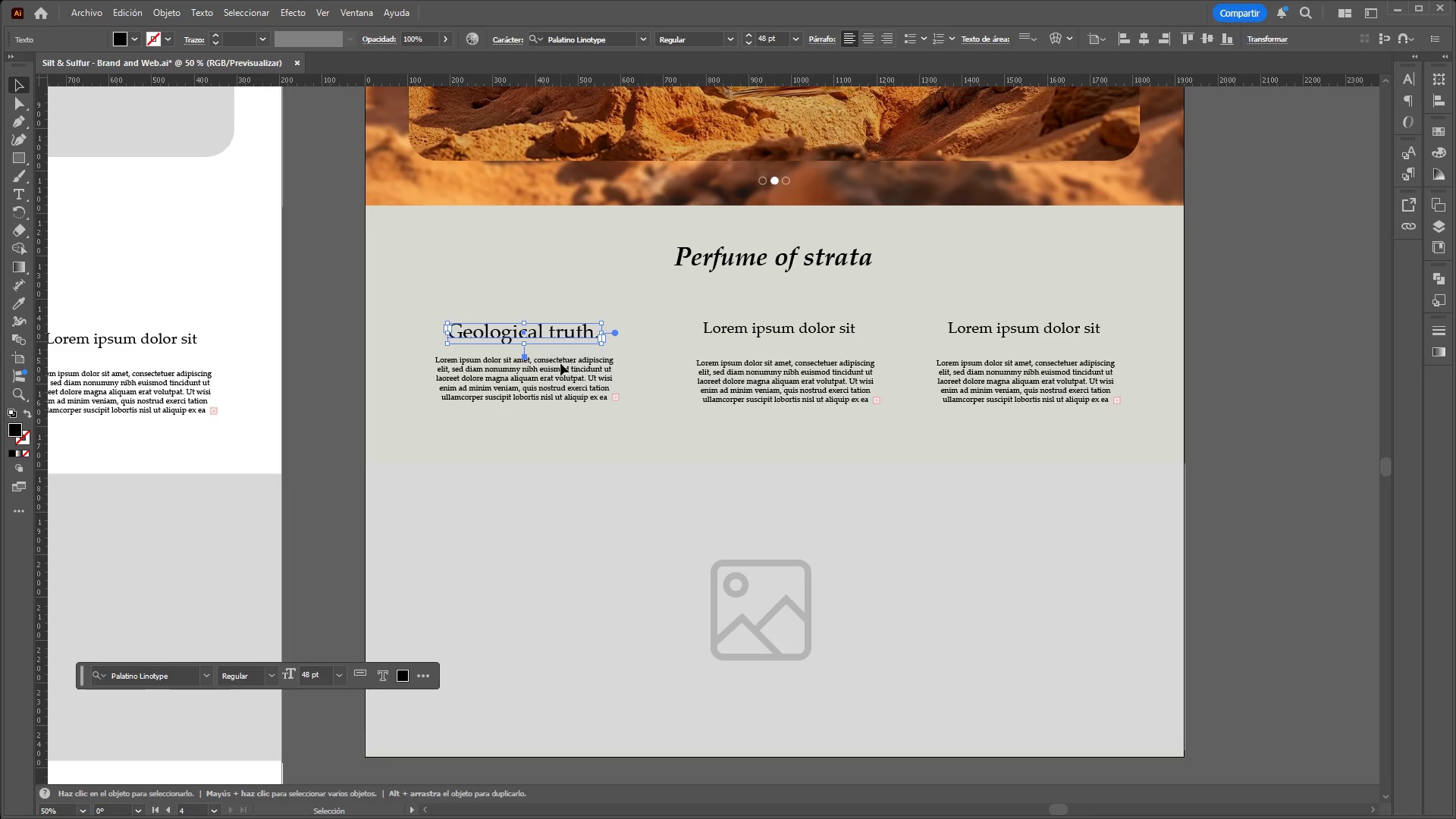 
double_click([560, 363])
 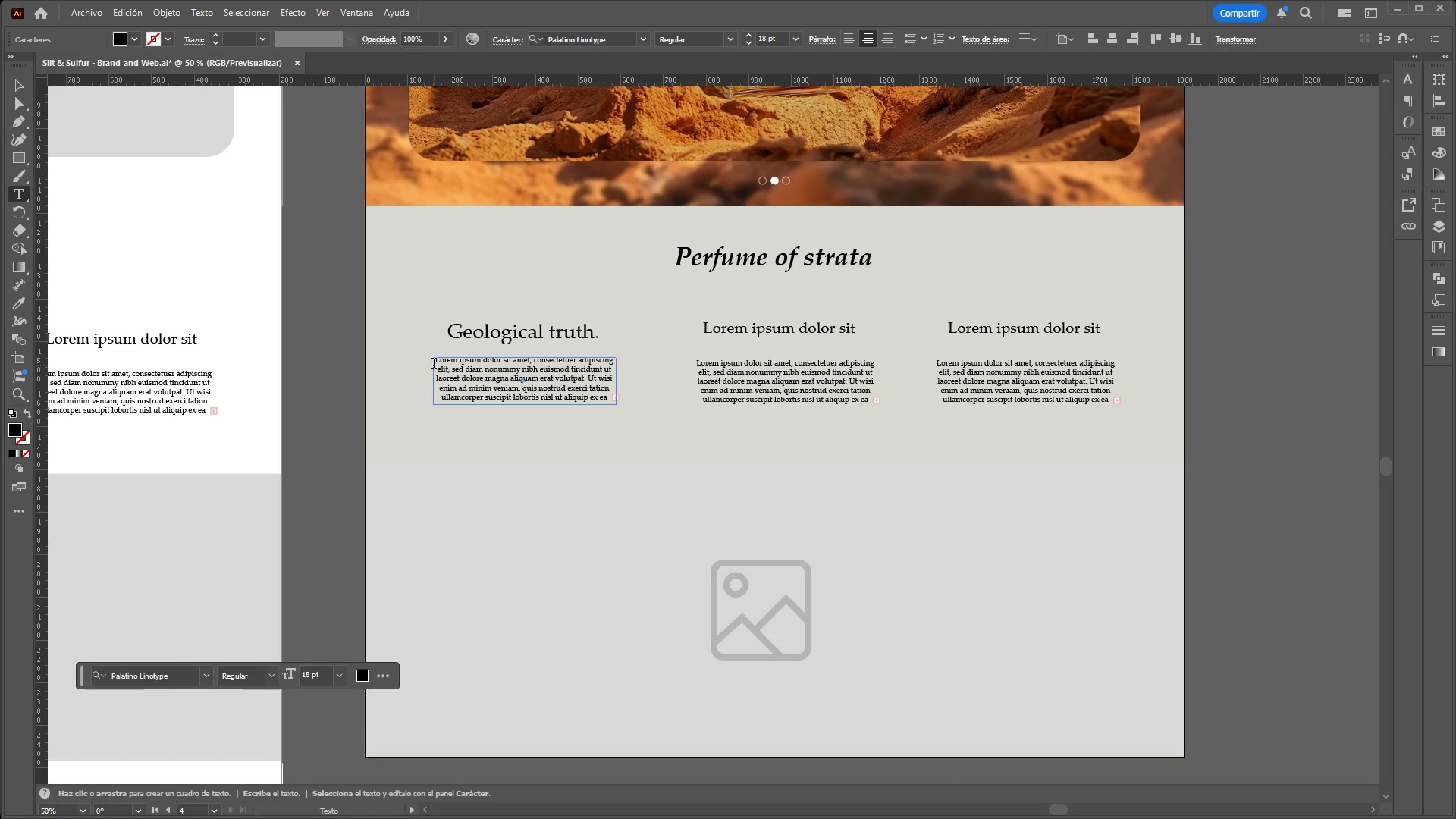 
left_click_drag(start_coordinate=[434, 365], to_coordinate=[640, 405])
 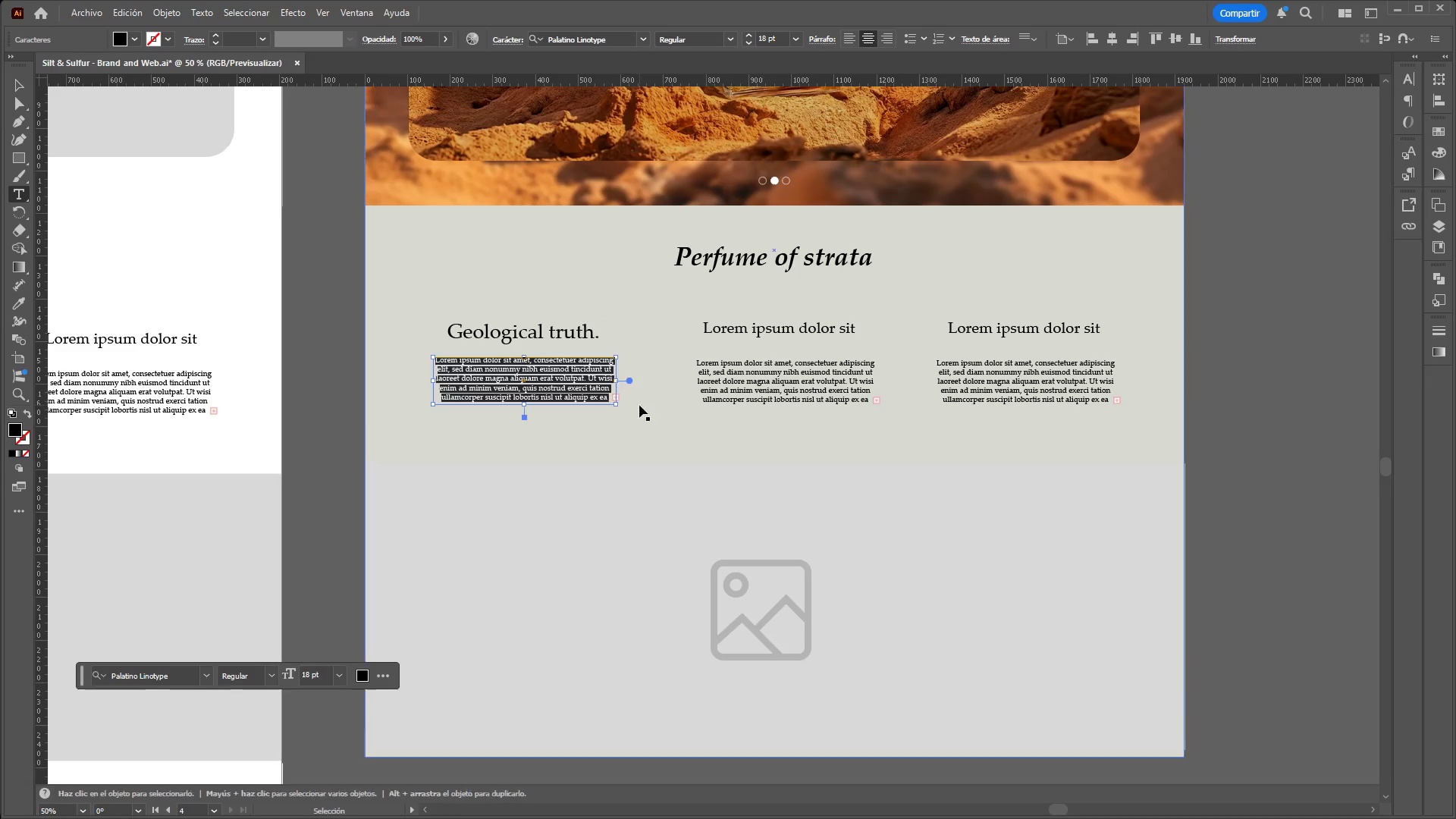 
key(Control+V)
 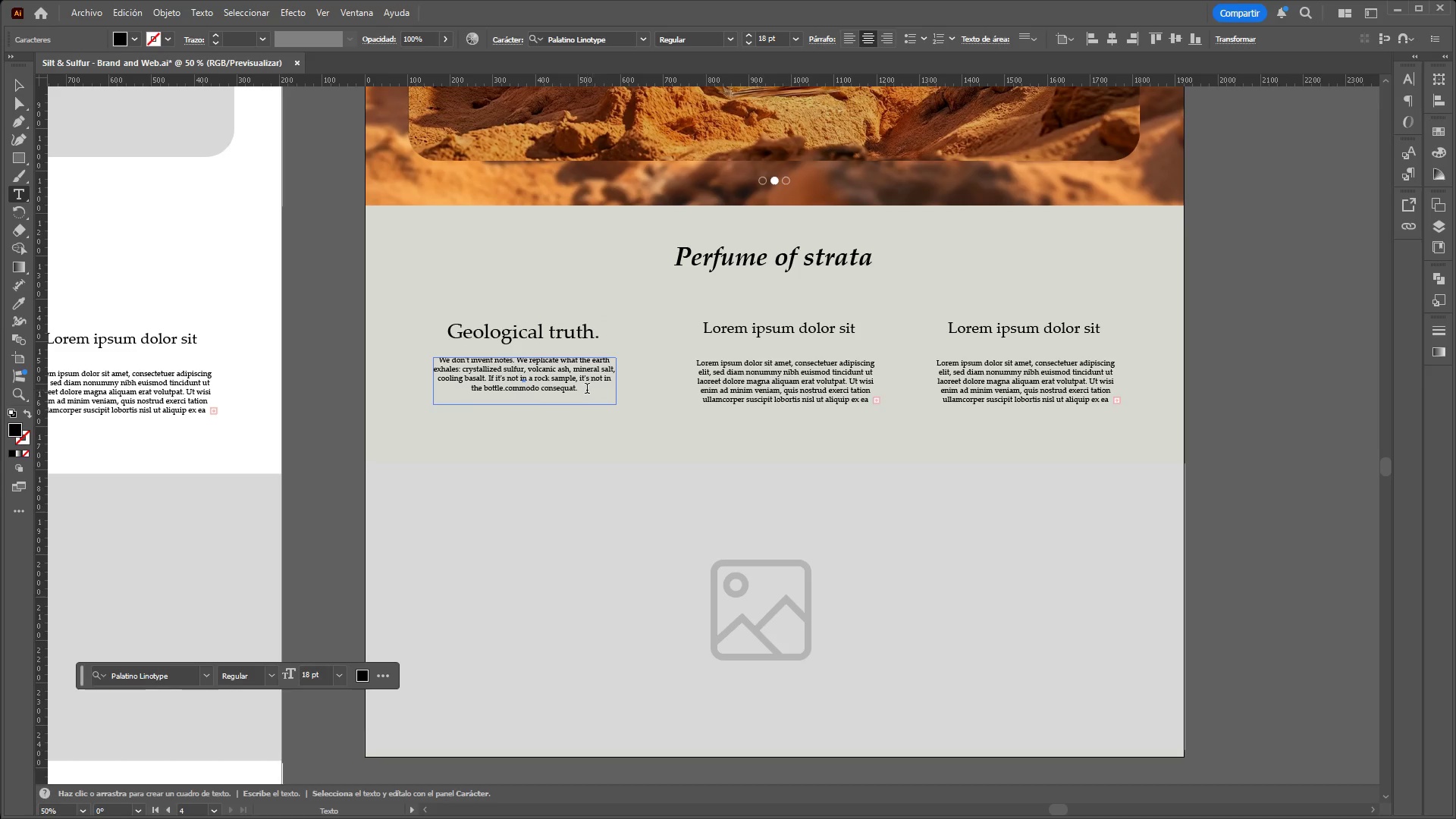 
left_click_drag(start_coordinate=[587, 390], to_coordinate=[504, 390])
 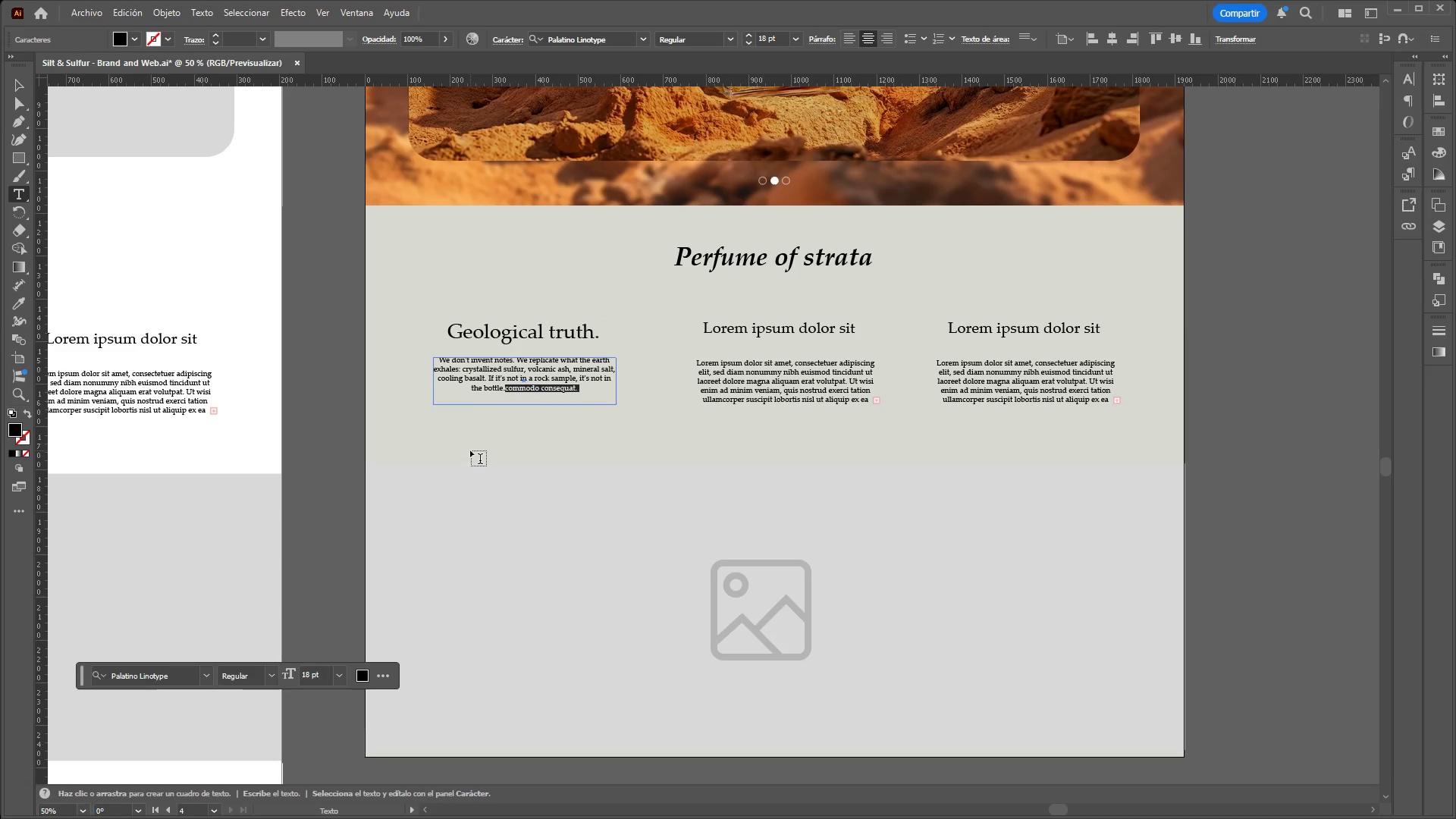 
key(Backspace)
 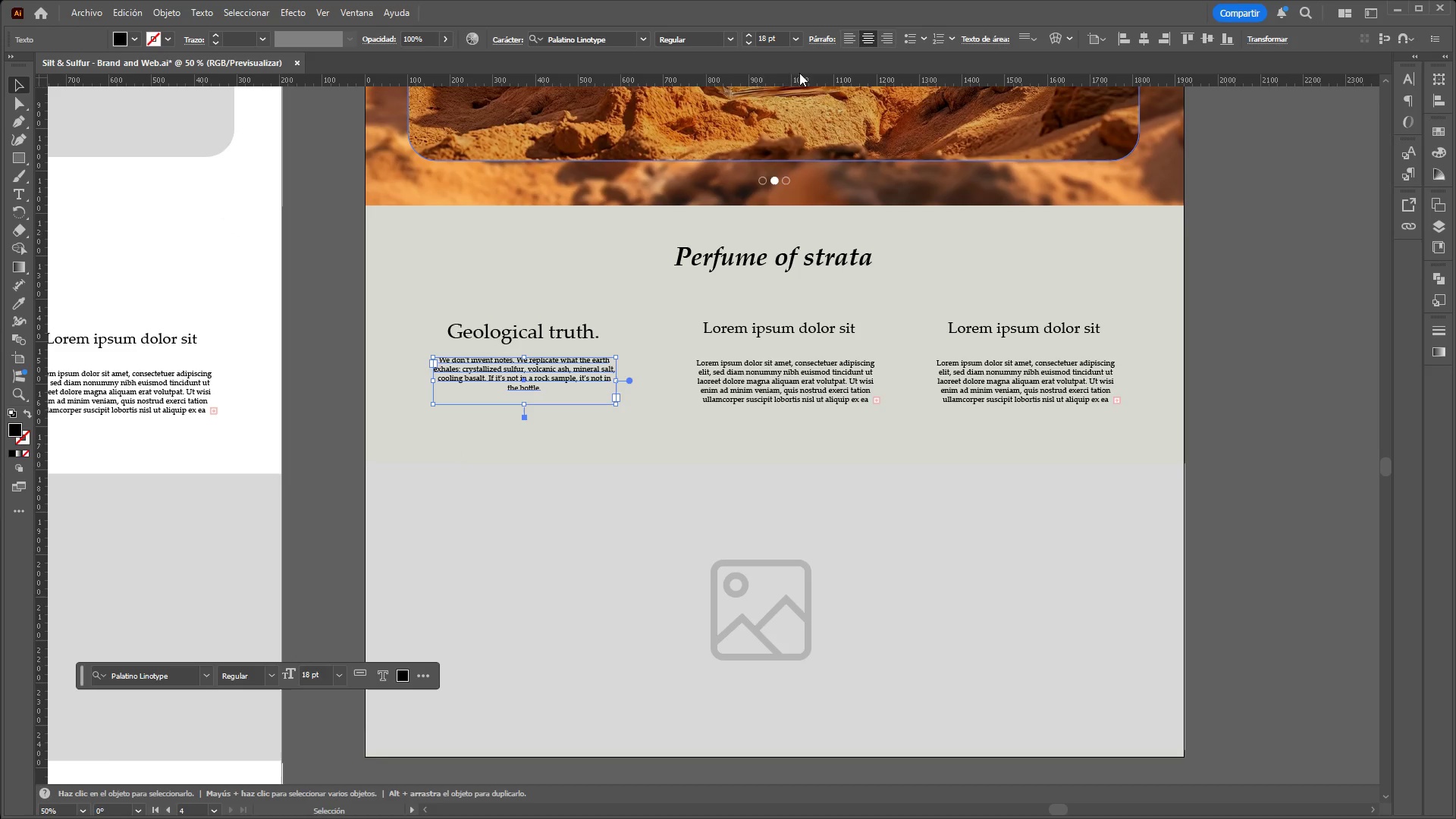 
left_click([795, 45])
 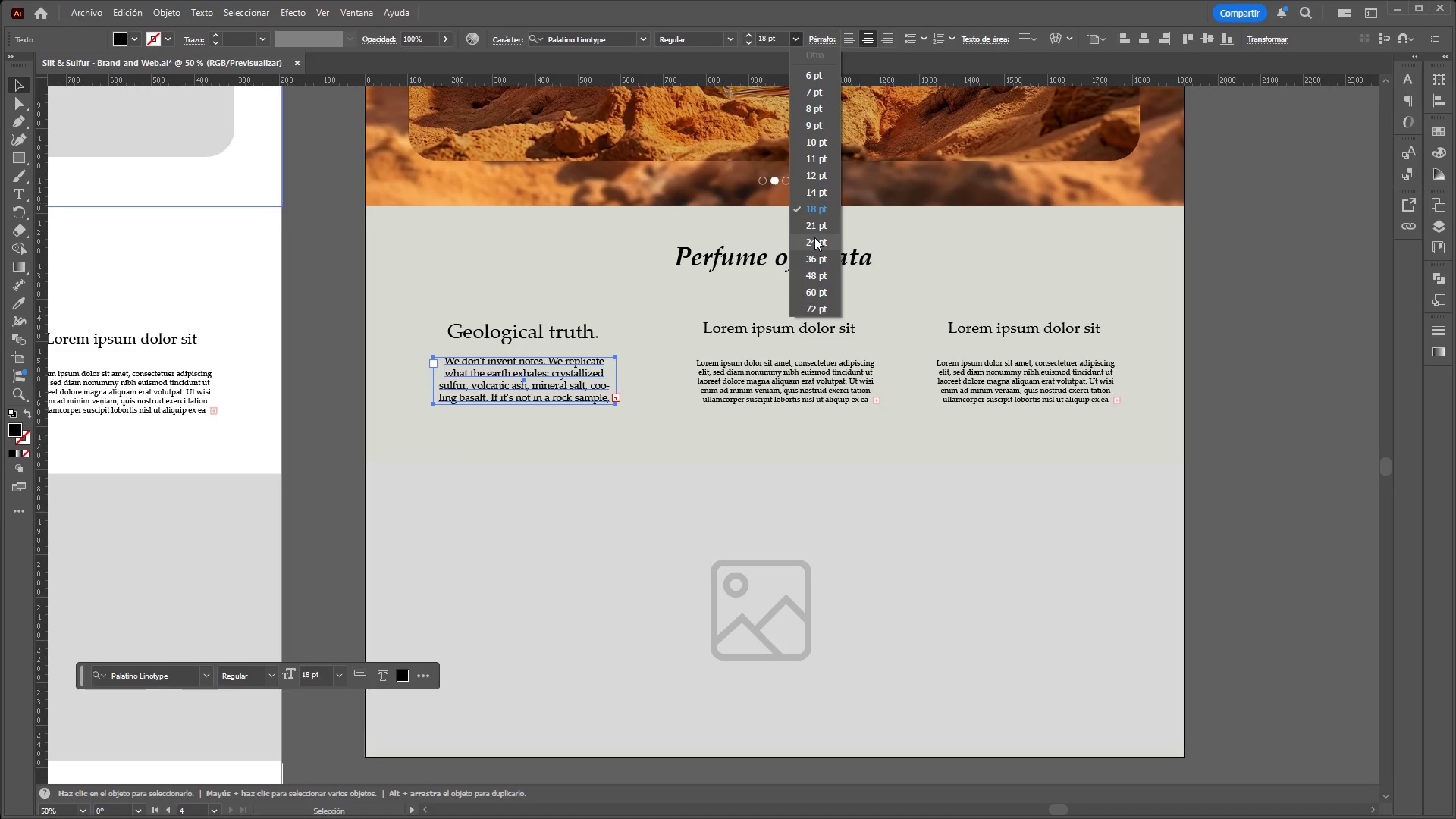 
left_click([814, 237])
 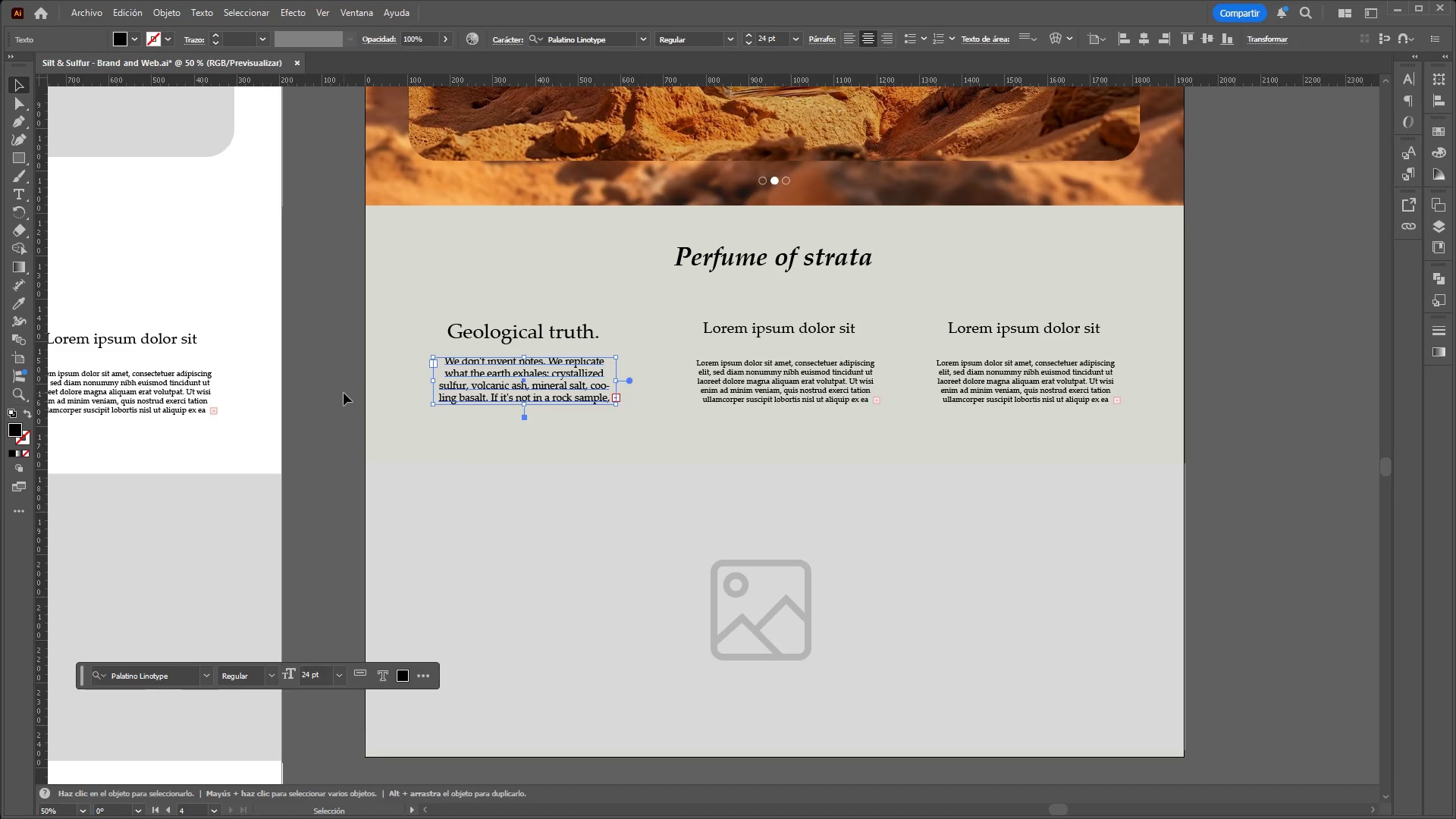 
double_click([489, 381])
 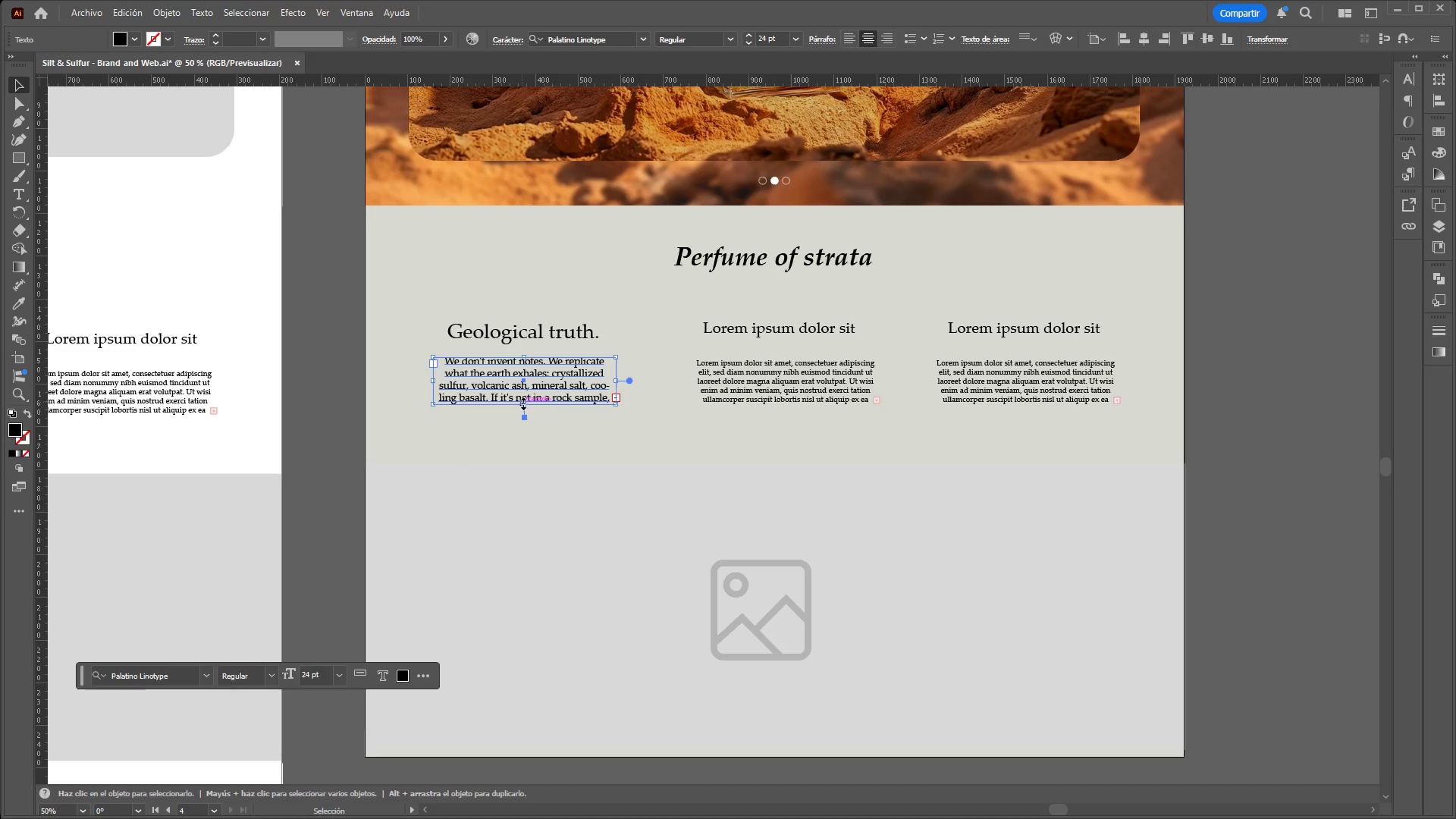 
left_click_drag(start_coordinate=[522, 403], to_coordinate=[521, 418])
 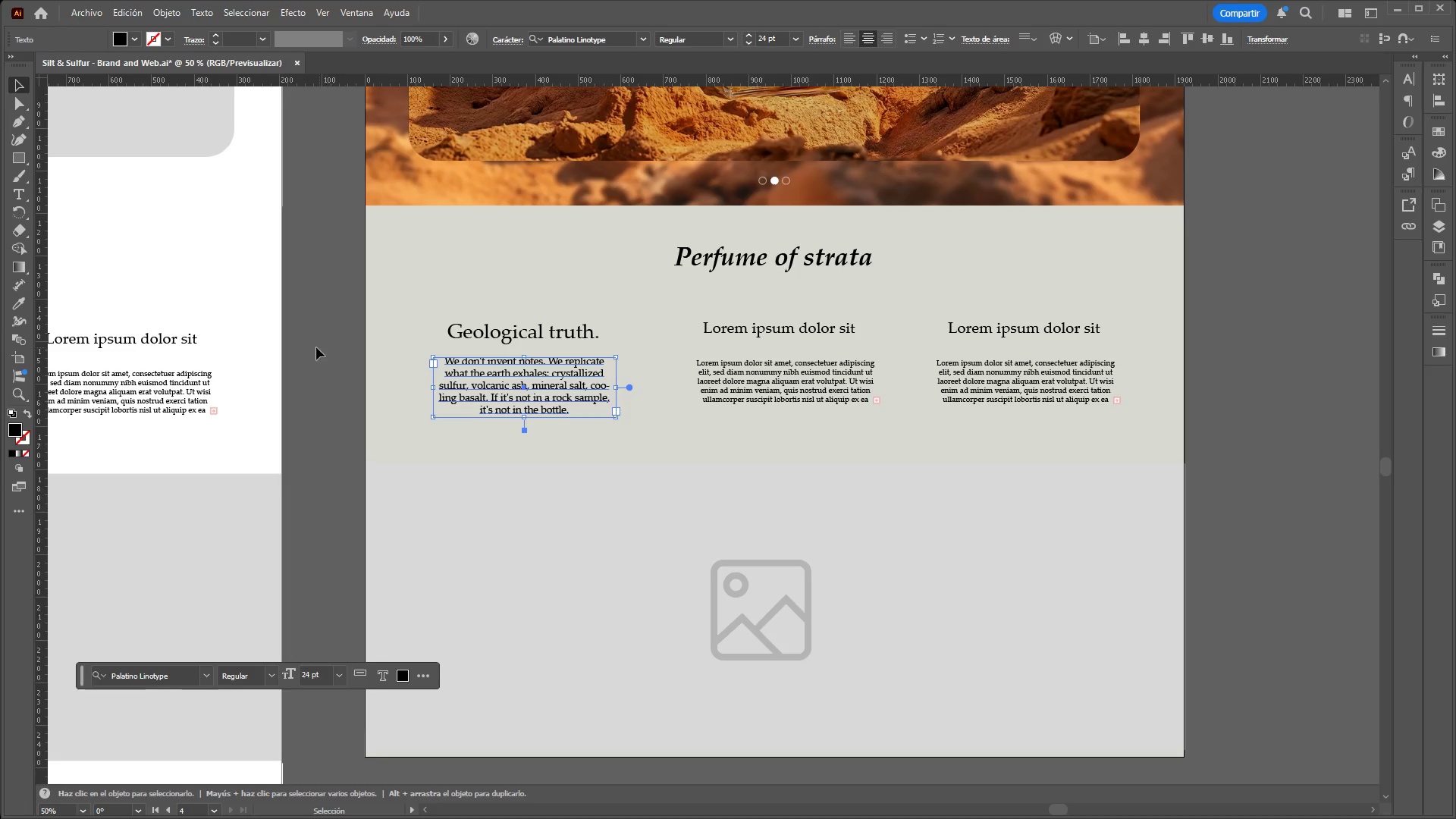 
left_click([315, 347])
 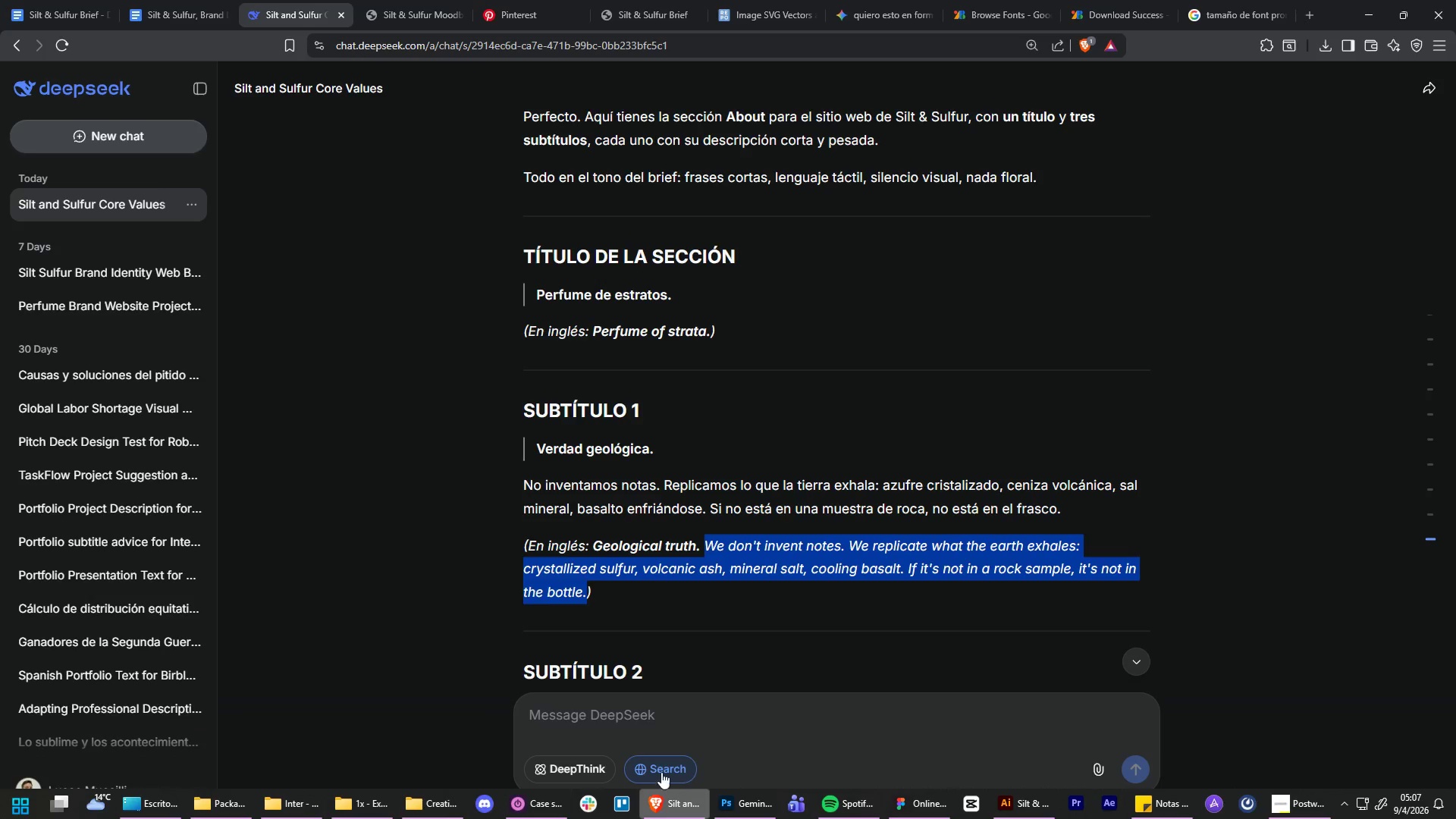 
wait(5.22)
 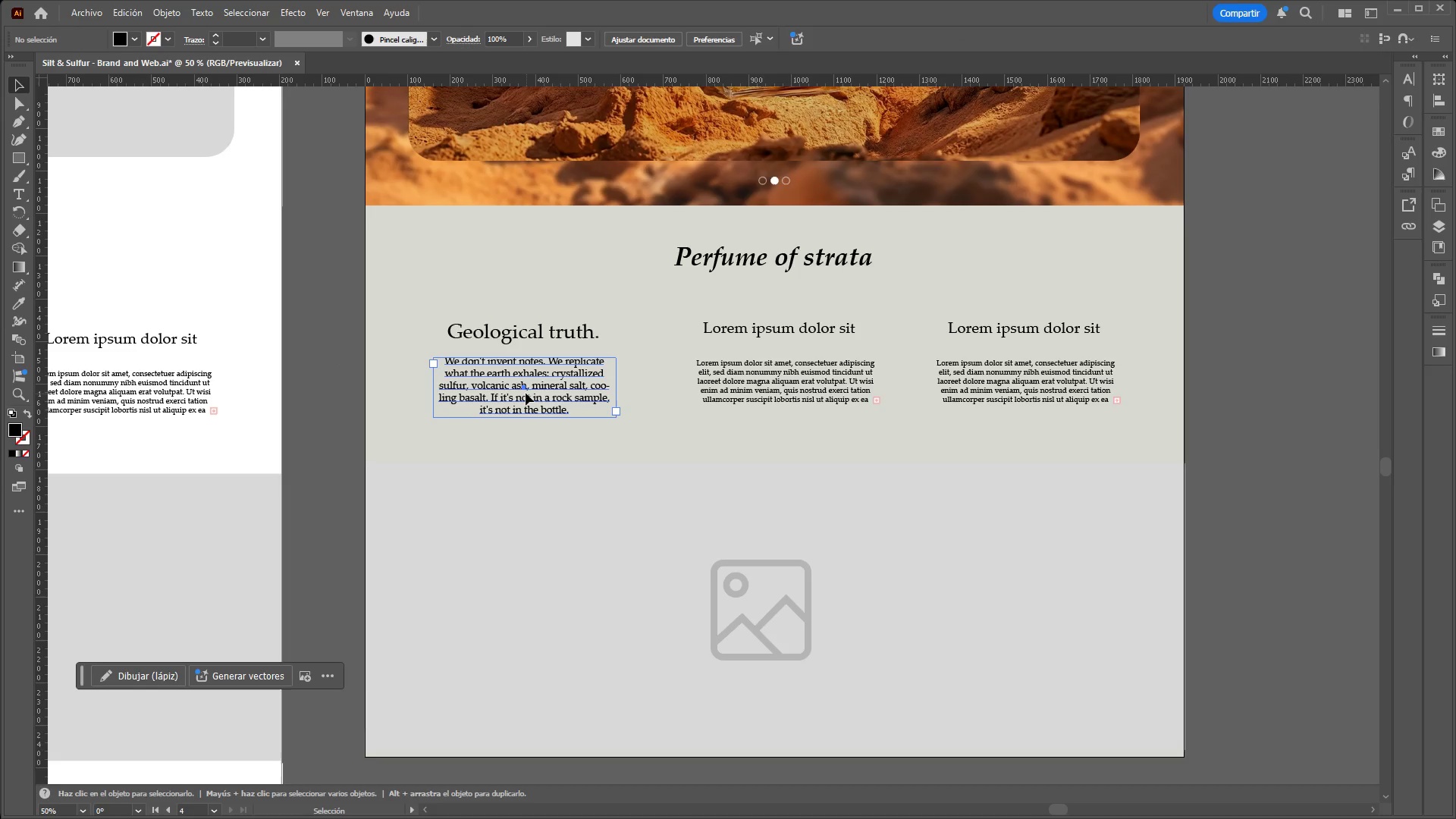 
scroll: coordinate [648, 601], scroll_direction: down, amount: 4.0
 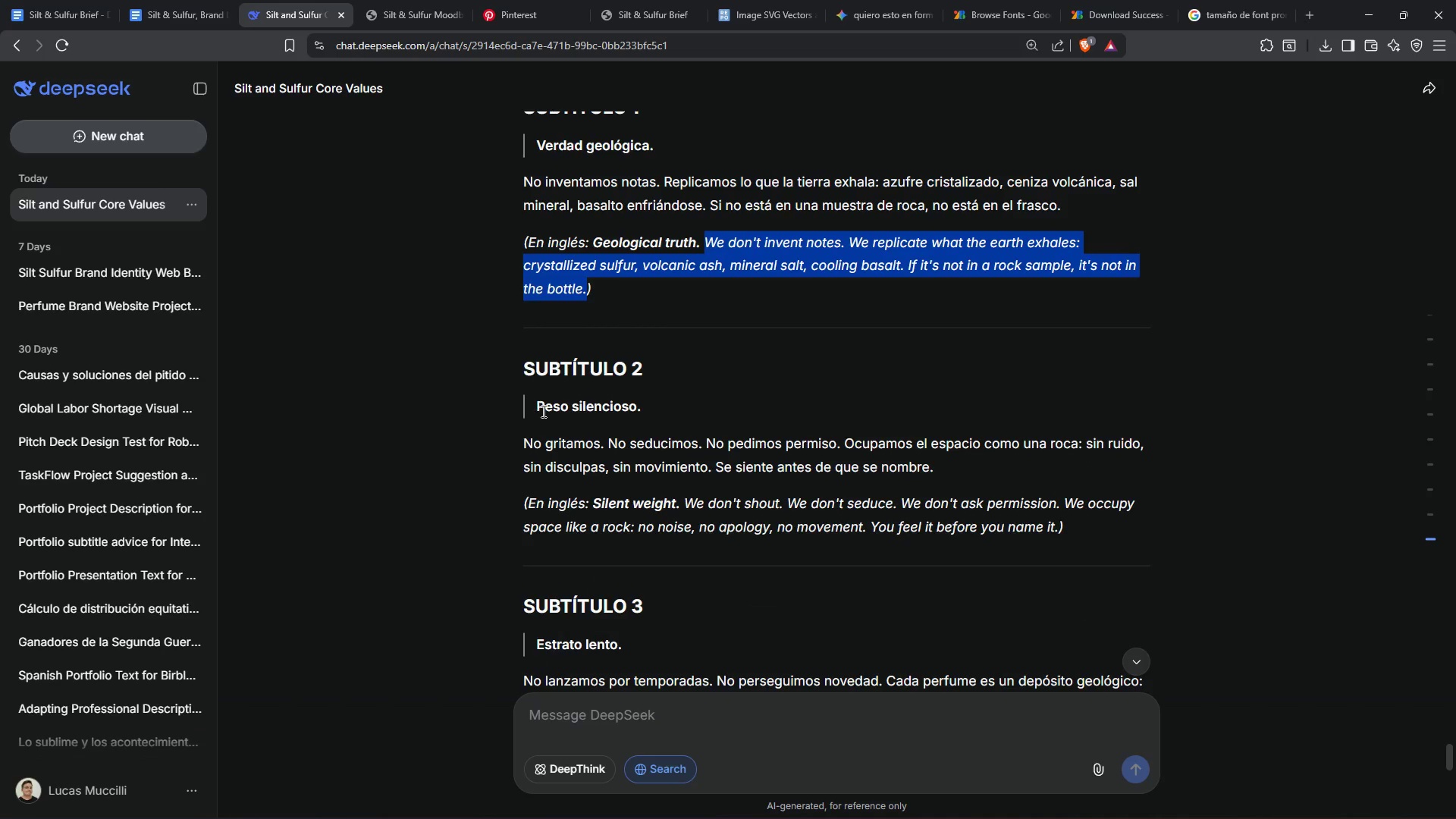 
left_click_drag(start_coordinate=[593, 504], to_coordinate=[673, 502])
 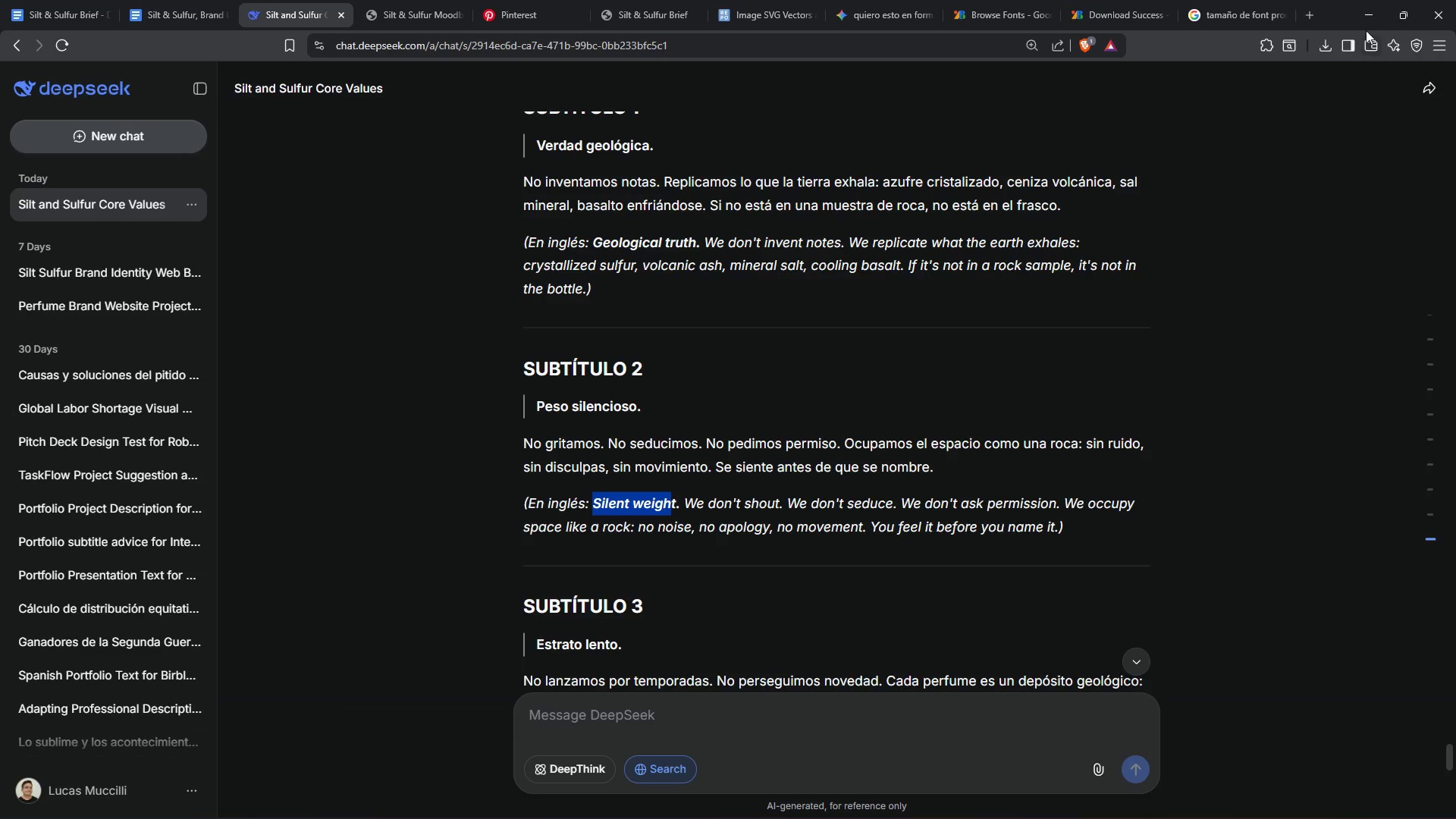 
left_click([1360, 13])
 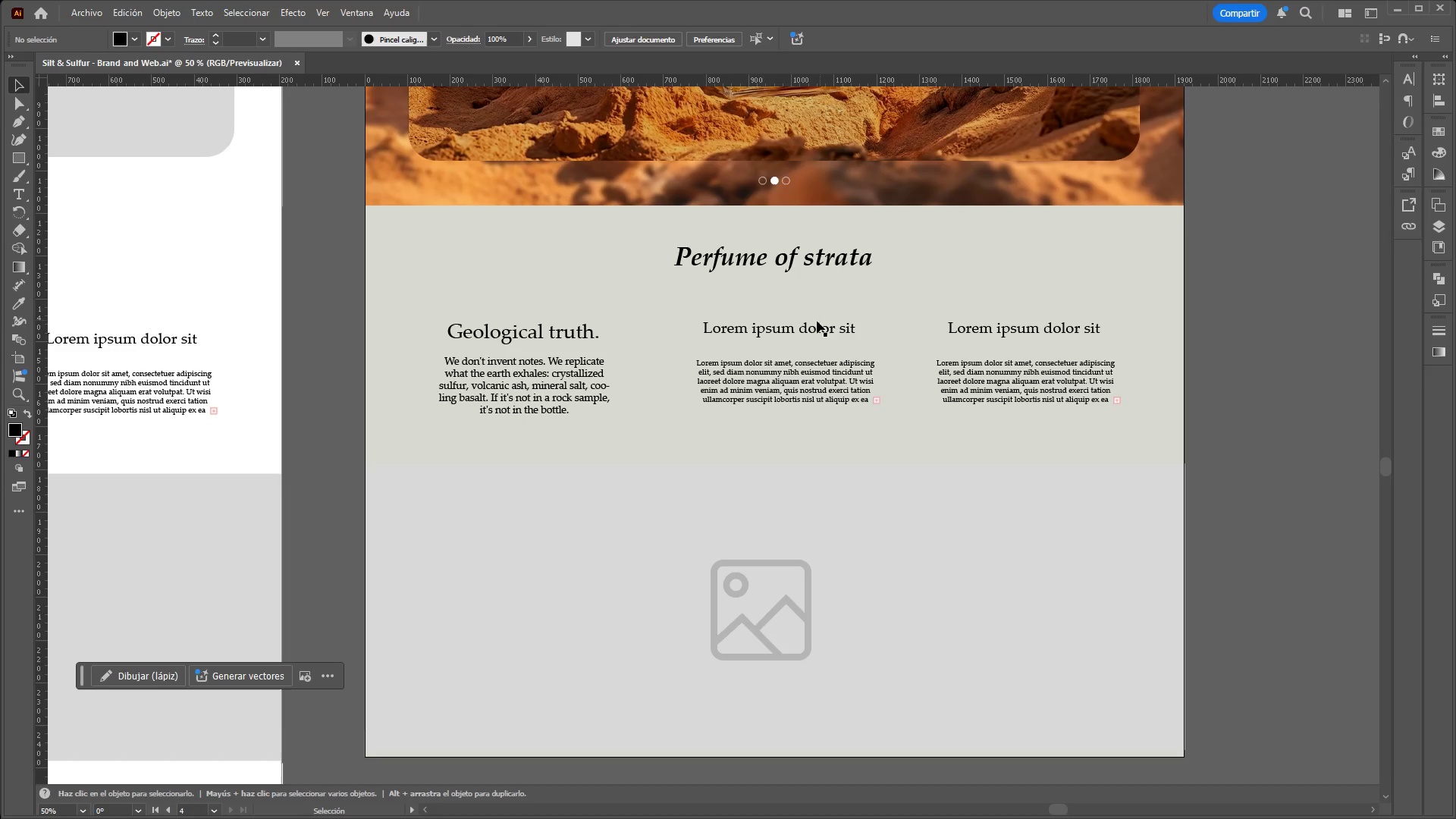 
left_click([804, 329])
 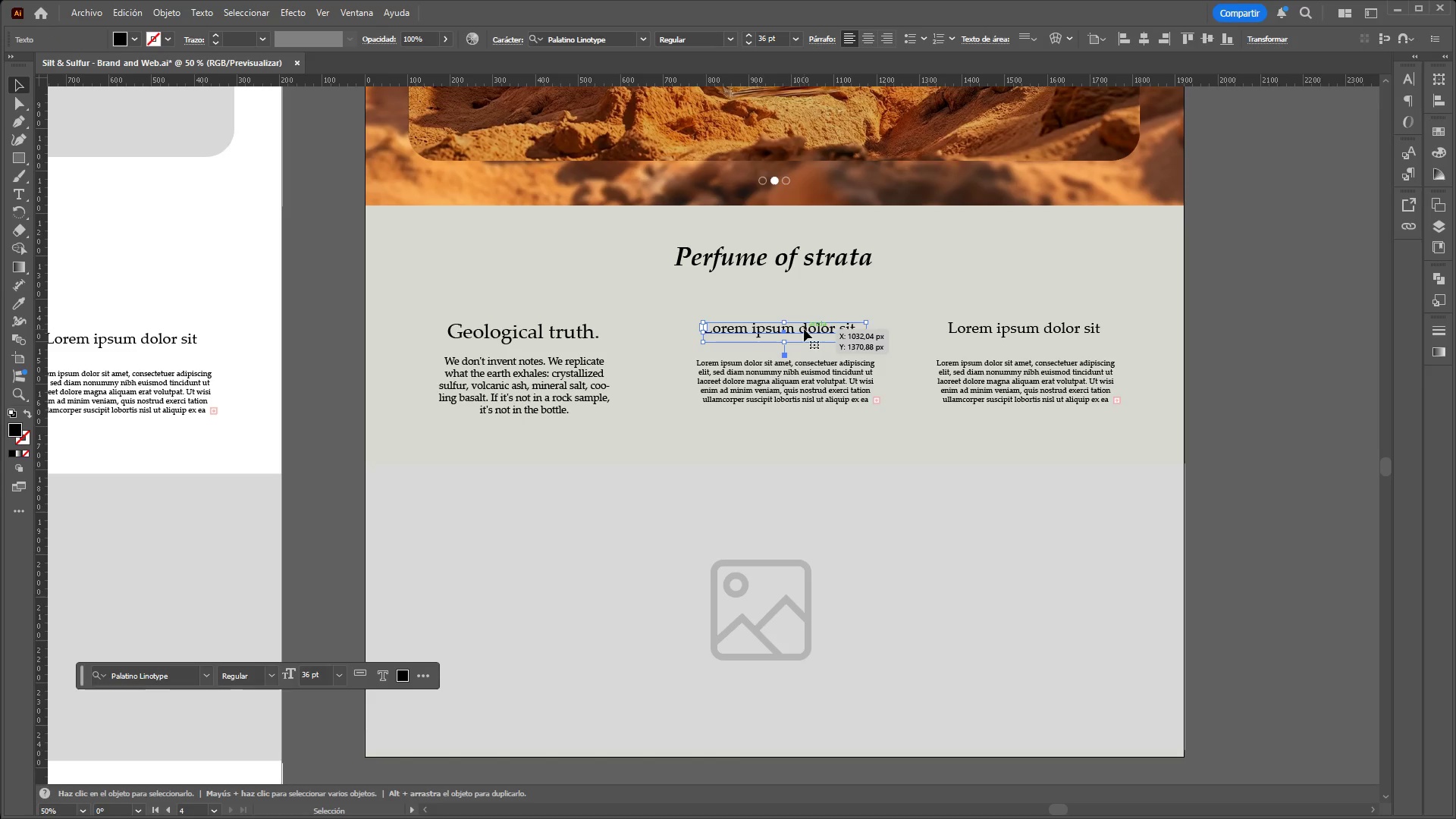 
hold_key(key=ShiftLeft, duration=0.75)
 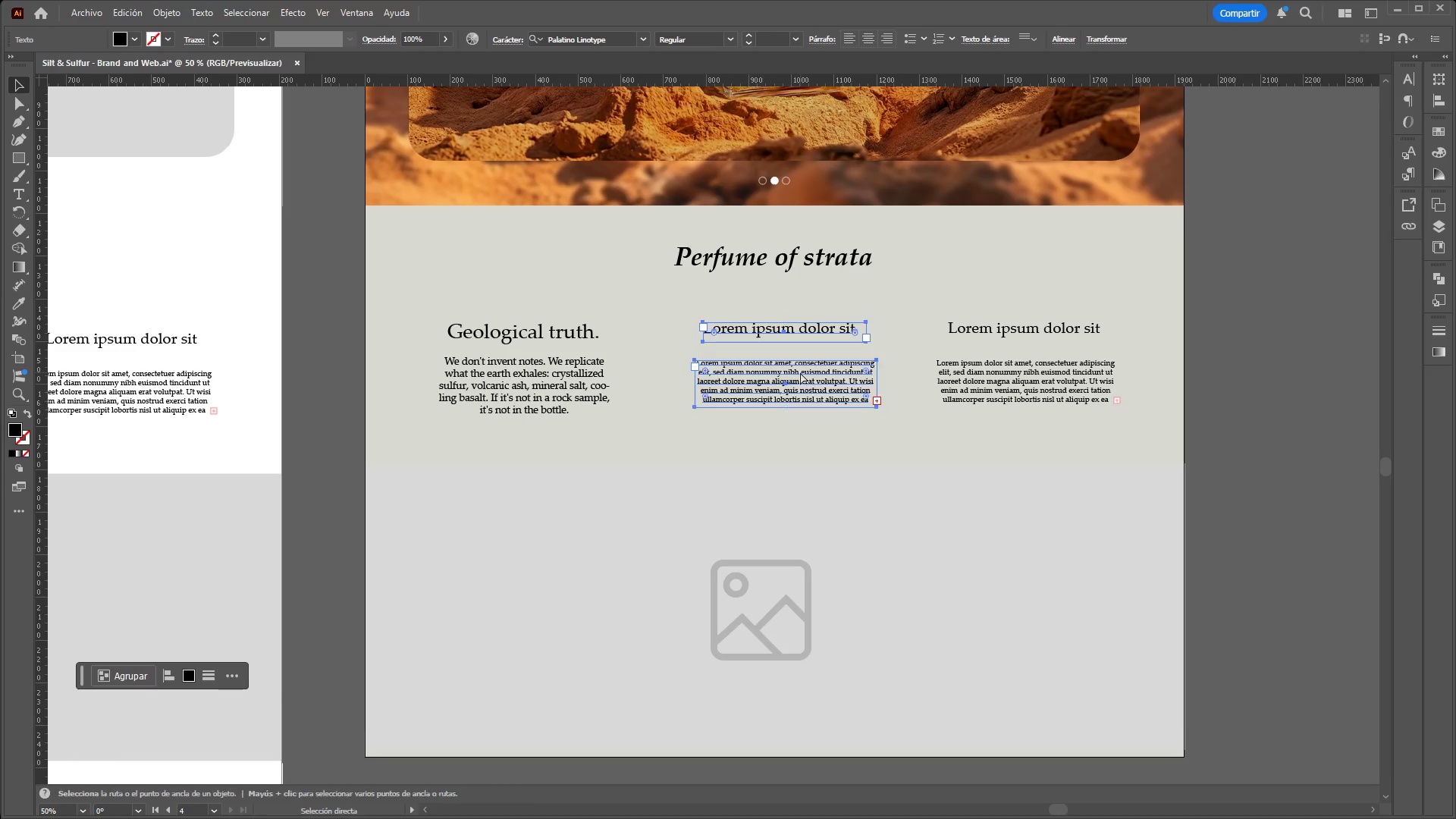 
key(Control+X)
 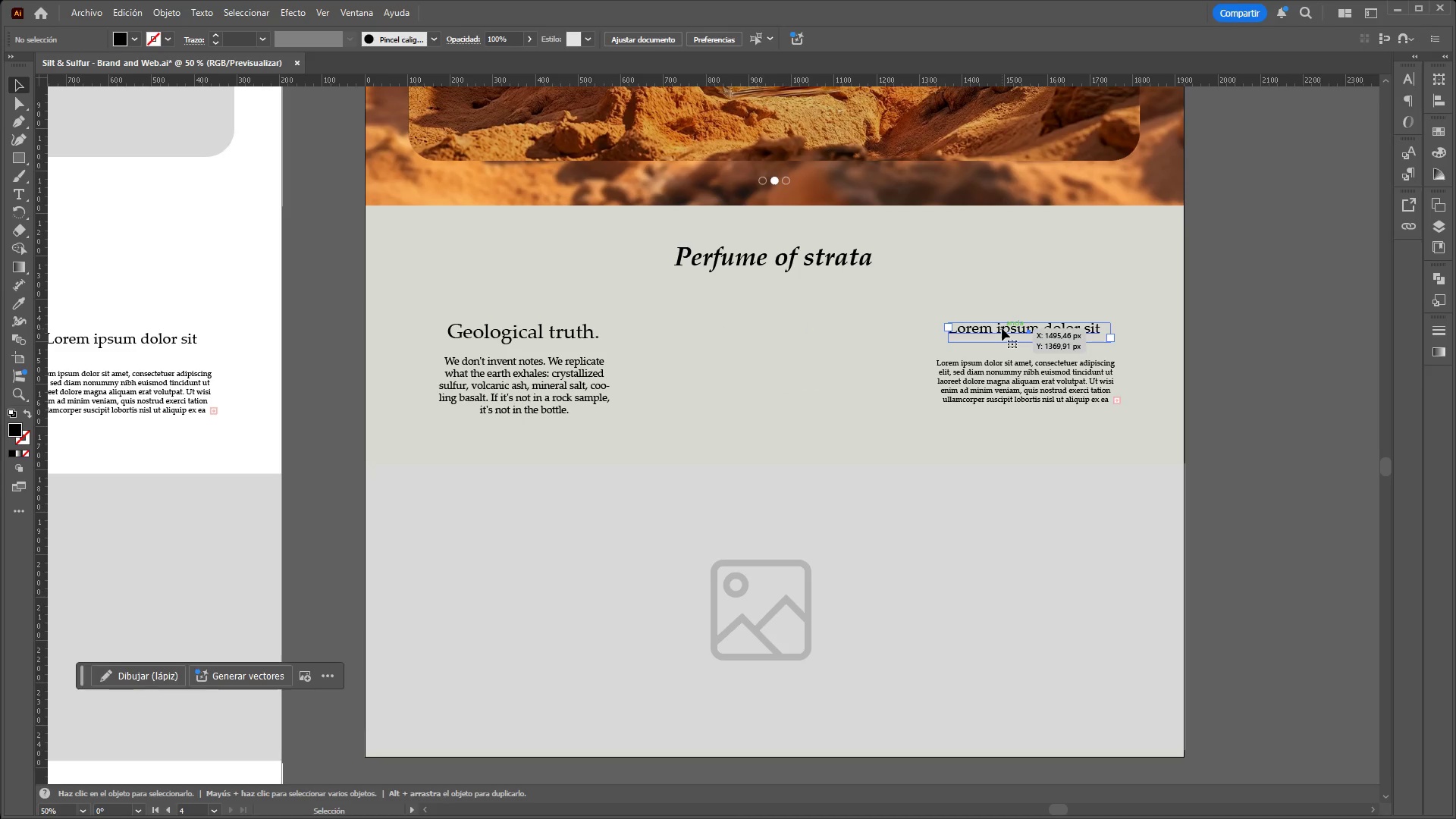 
hold_key(key=ShiftLeft, duration=0.66)
left_click([990, 375])
 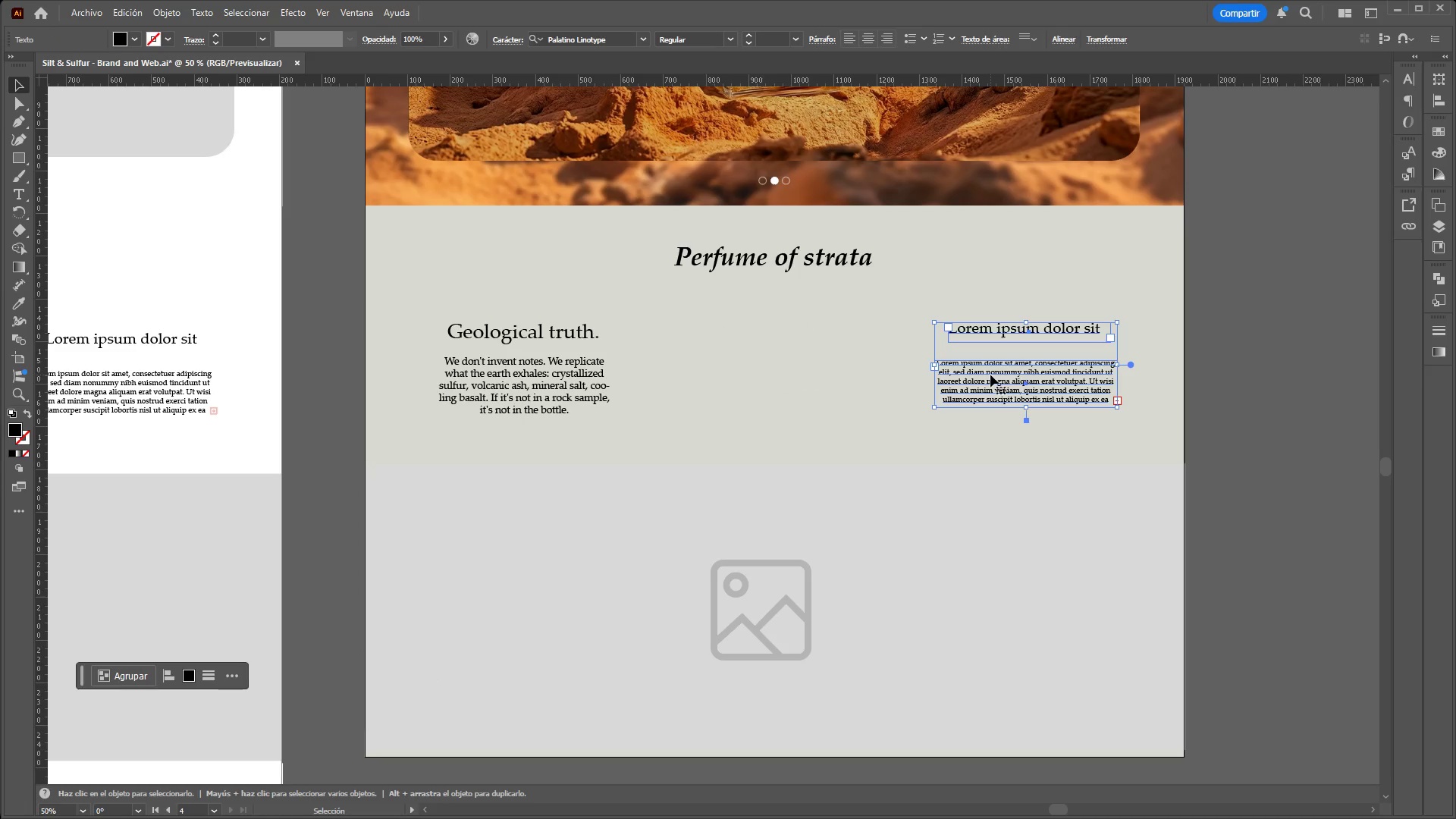 
key(Control+X)
 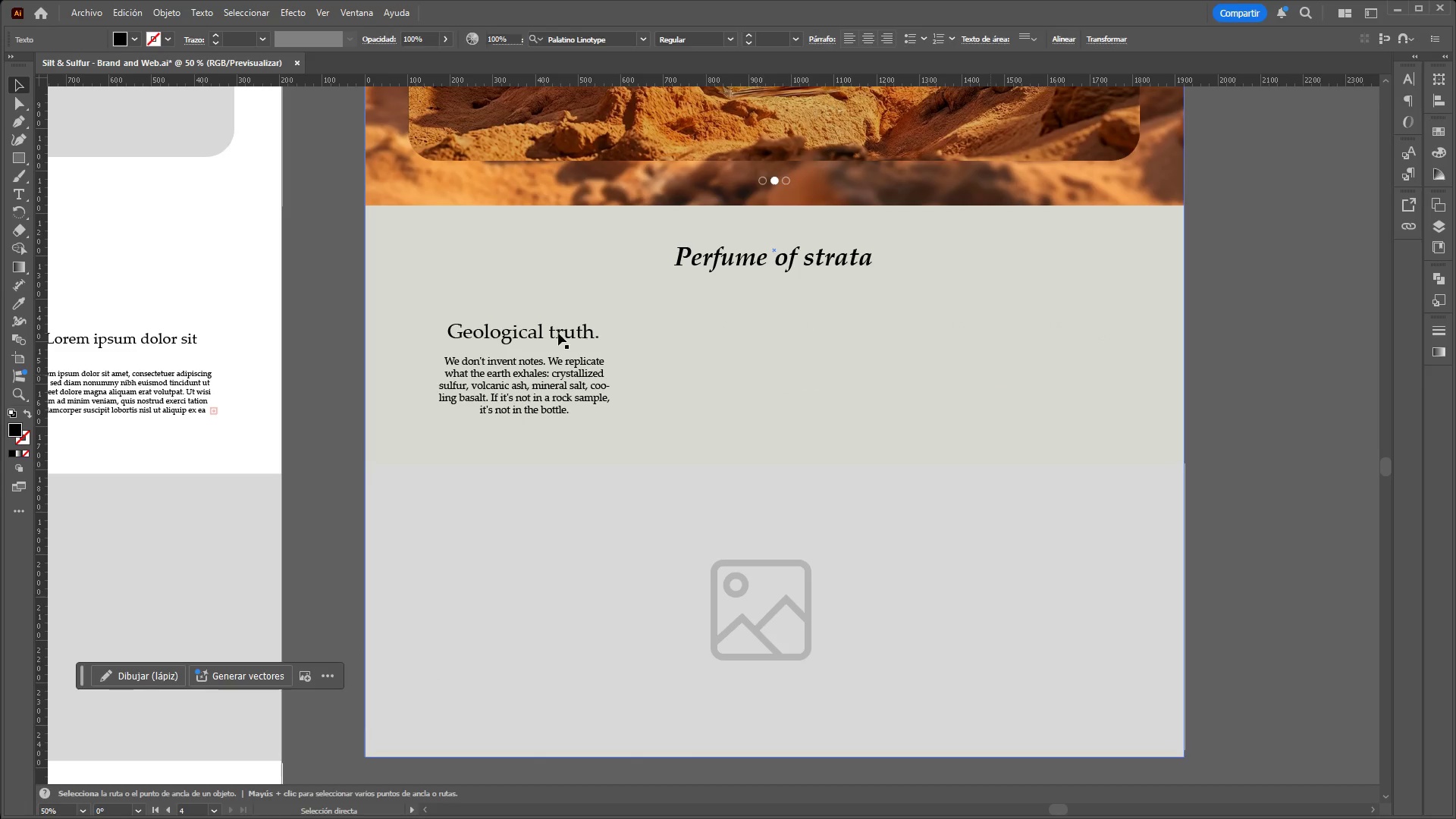 
left_click([553, 331])
 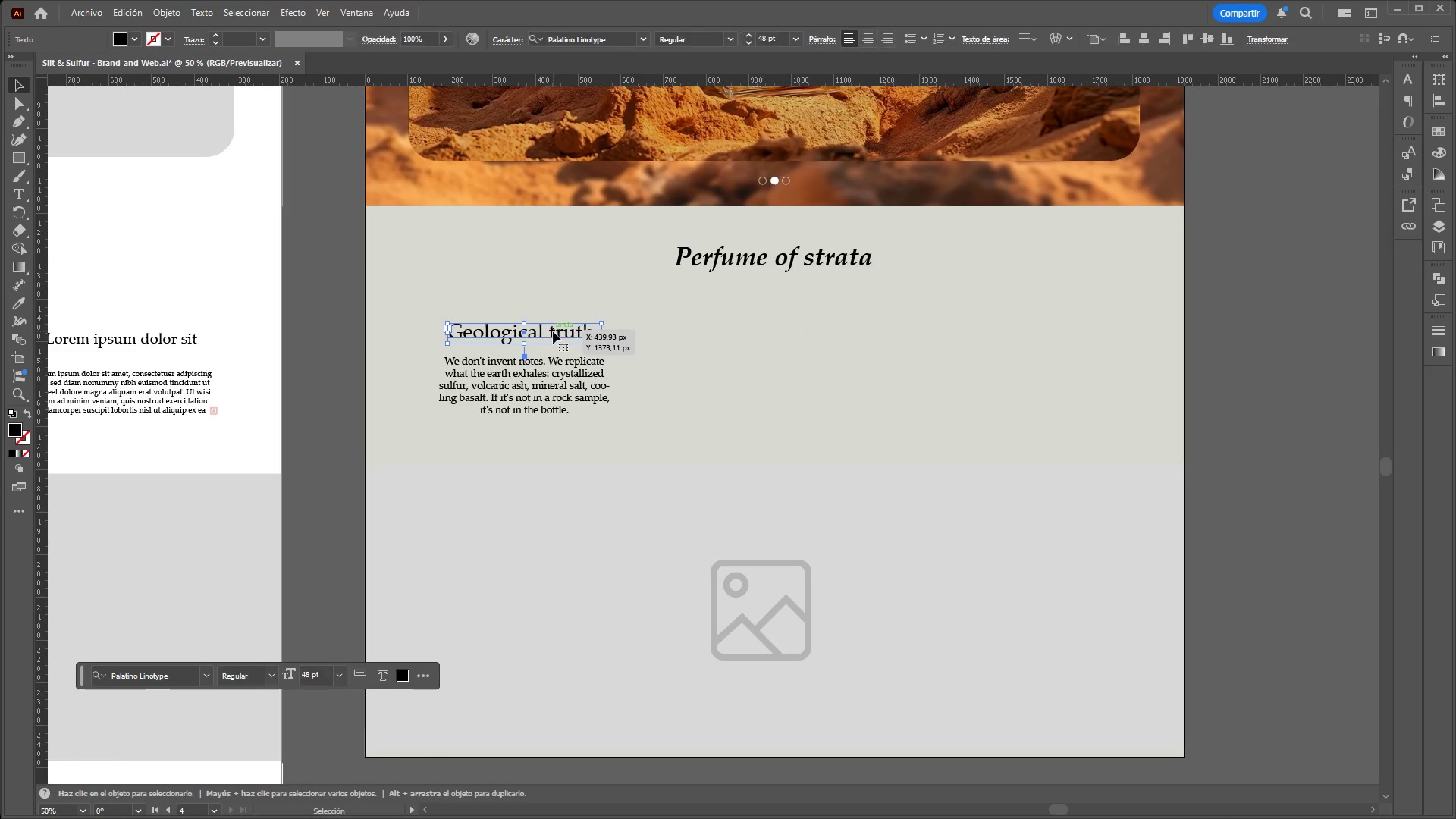 
hold_key(key=ShiftLeft, duration=0.61)
left_click([558, 373])
 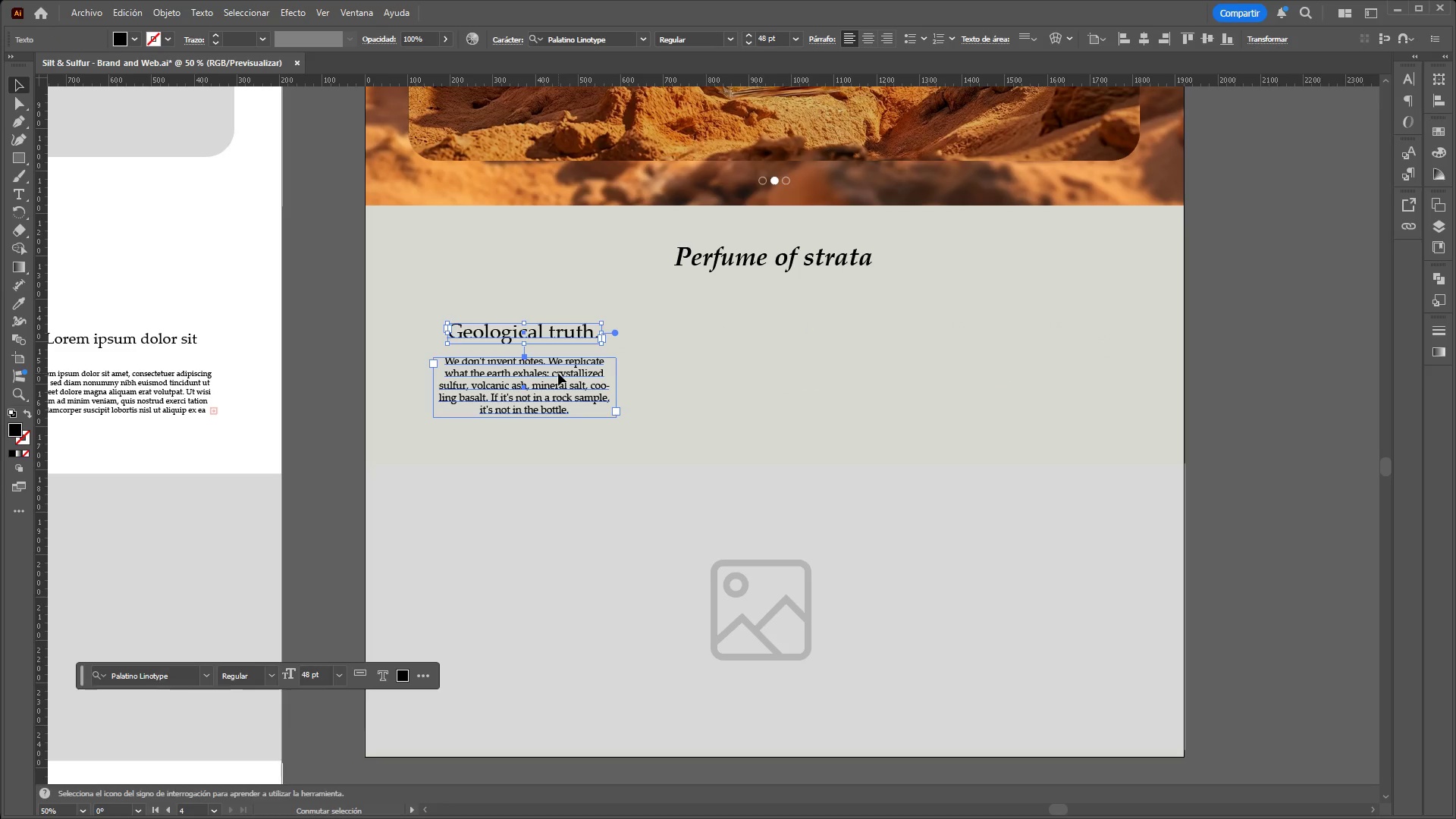 
key(Control+C)
 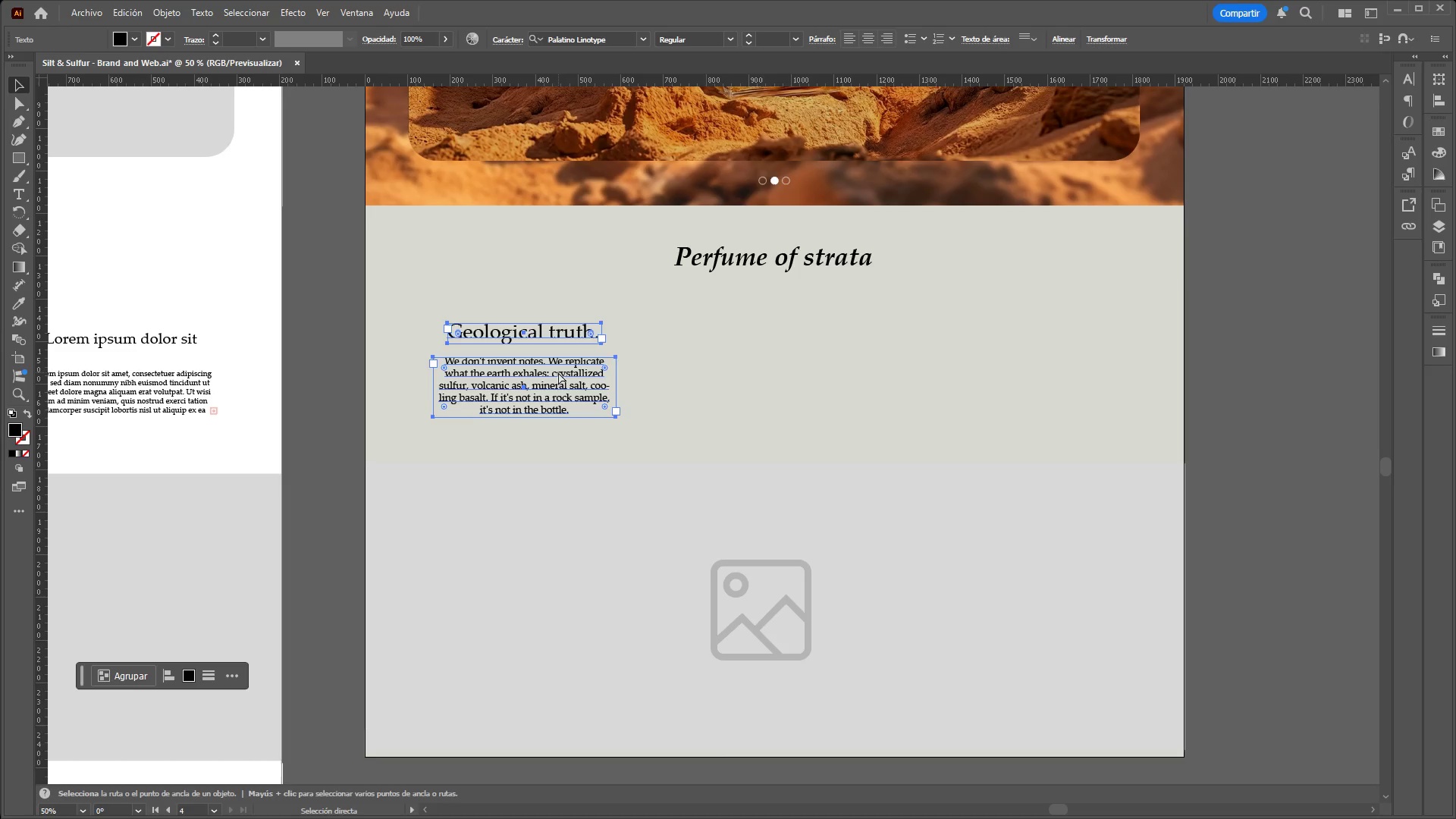 
key(Control+V)
 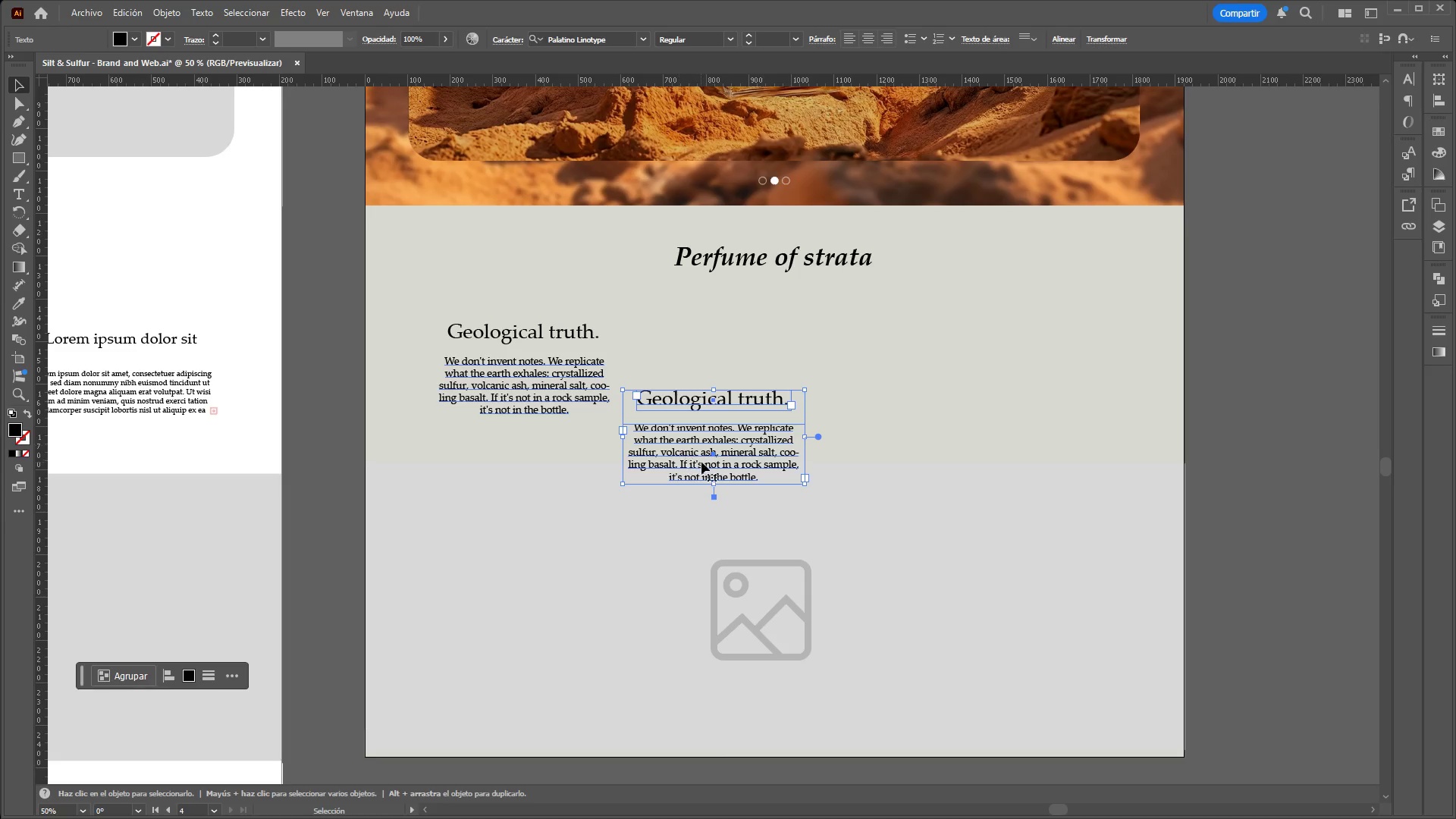 
left_click_drag(start_coordinate=[704, 462], to_coordinate=[758, 392])
 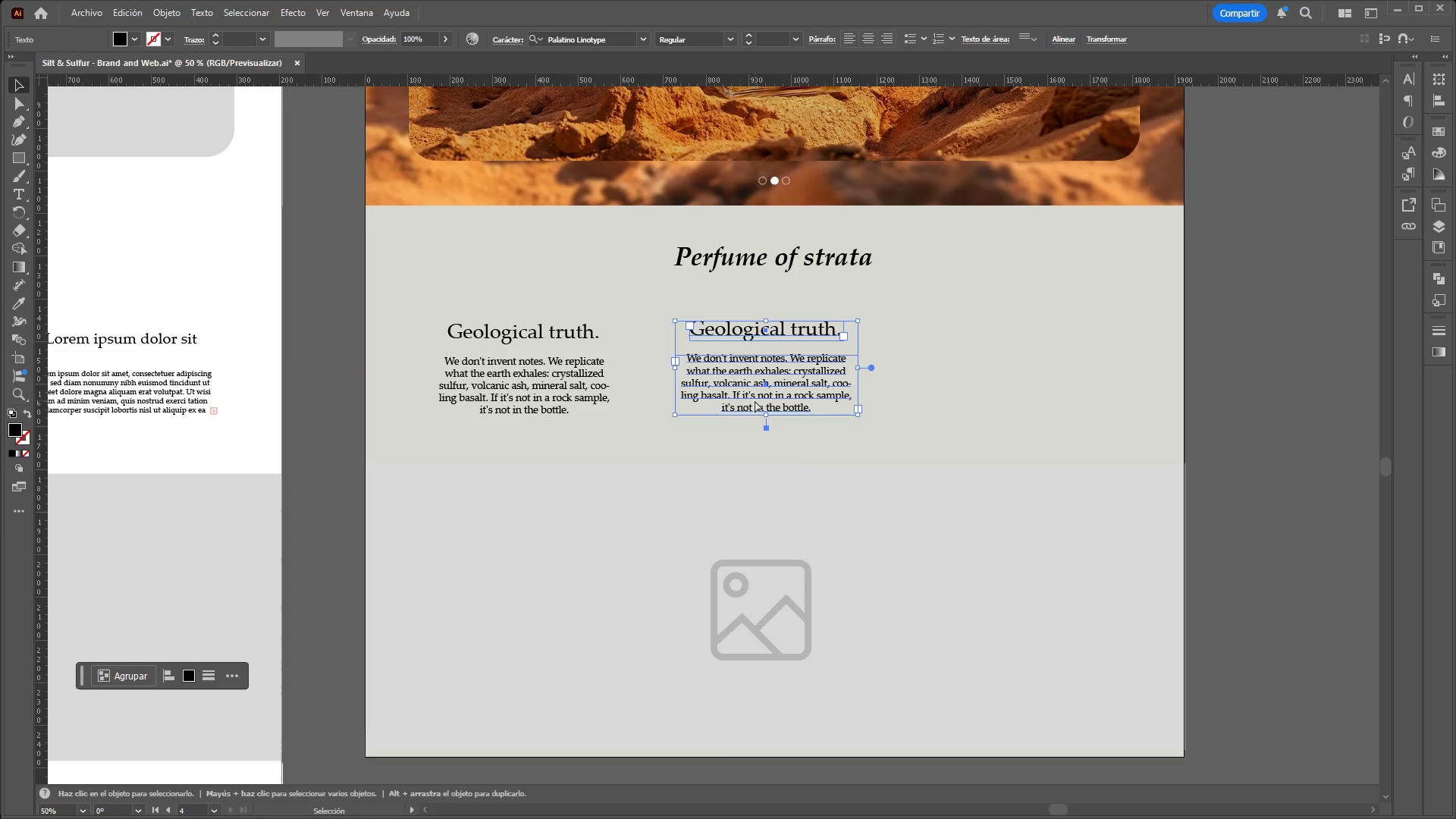 
key(Control+V)
 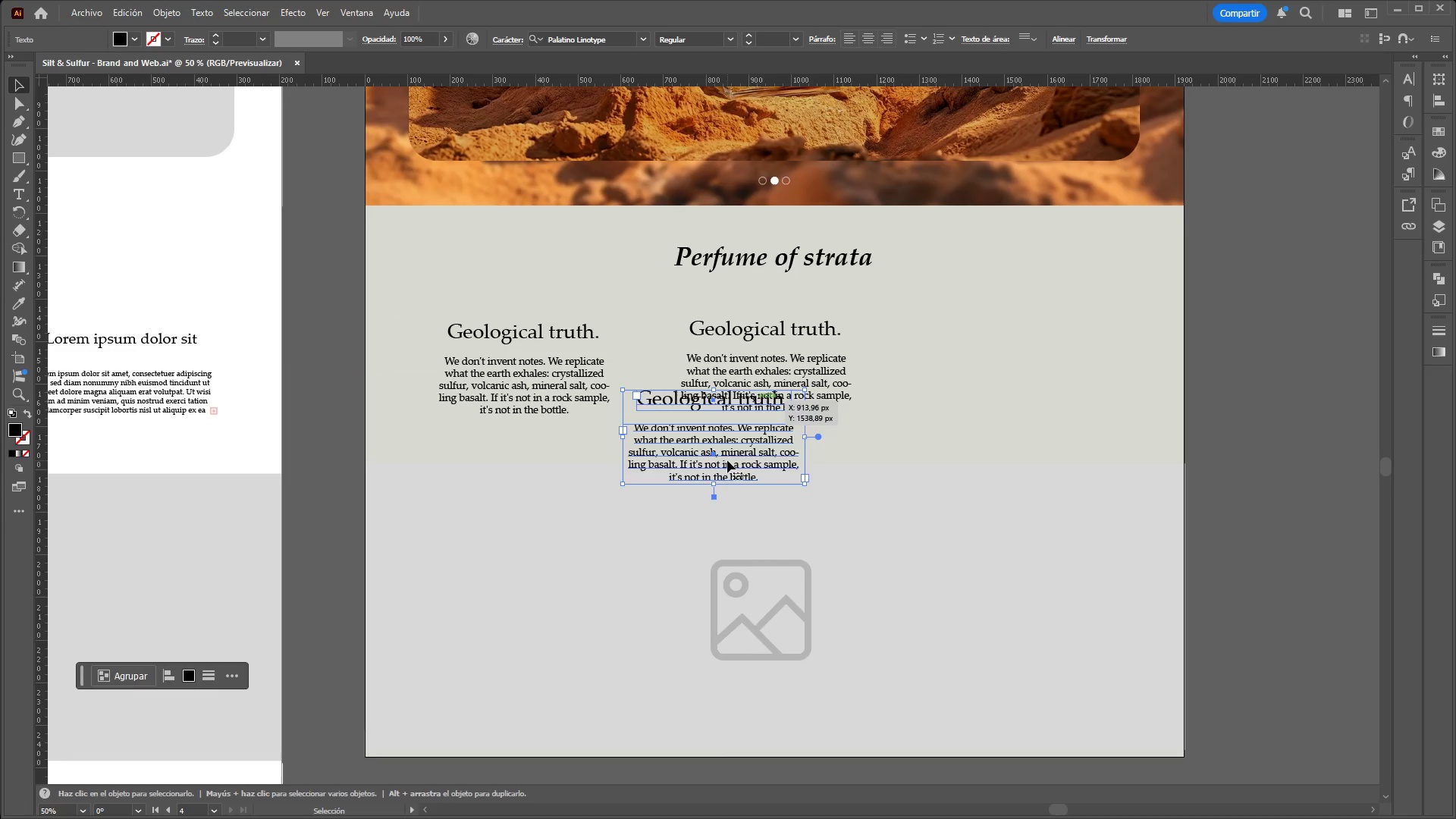 
left_click_drag(start_coordinate=[727, 460], to_coordinate=[1035, 387])
 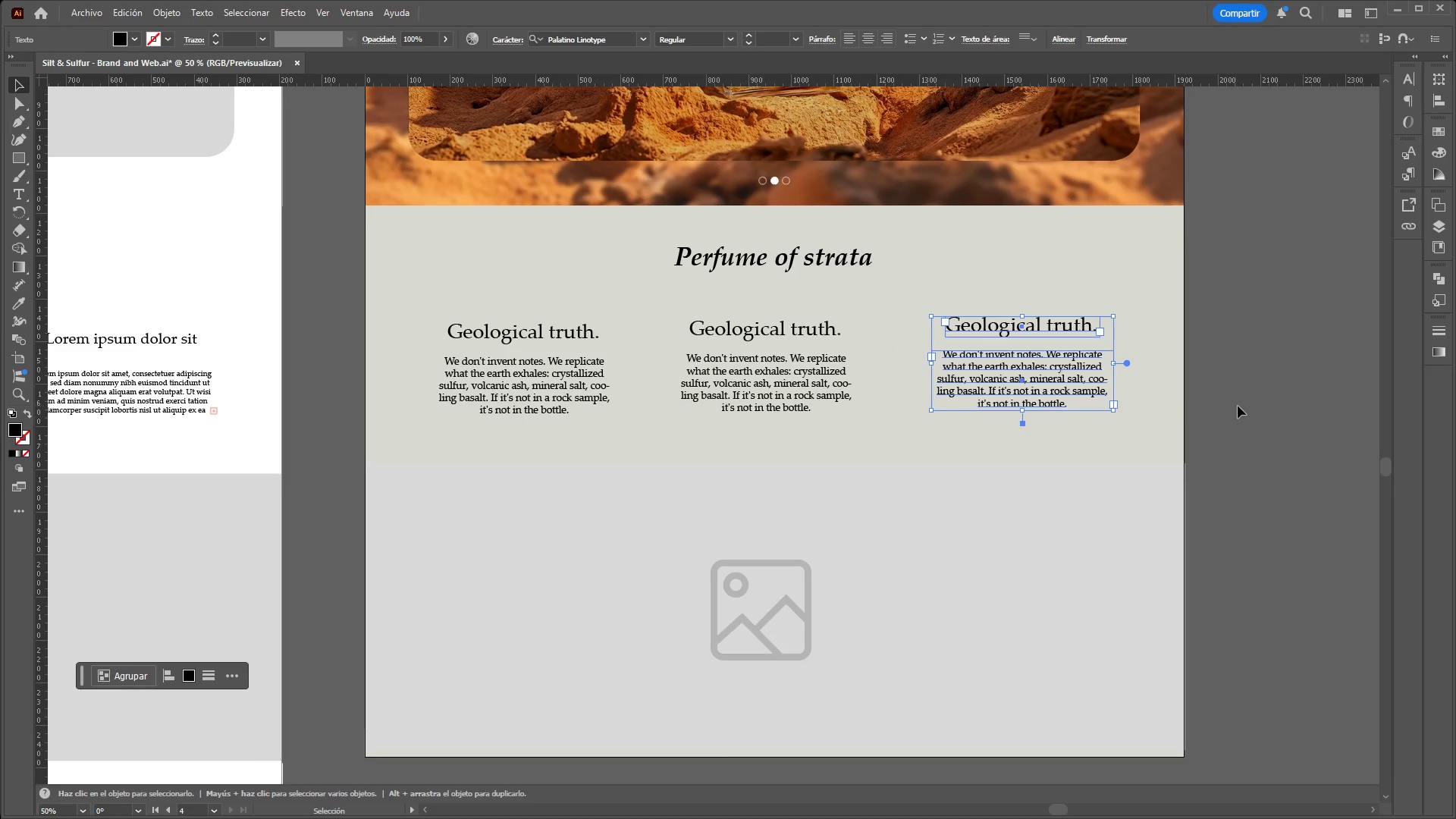 
left_click([1238, 406])
 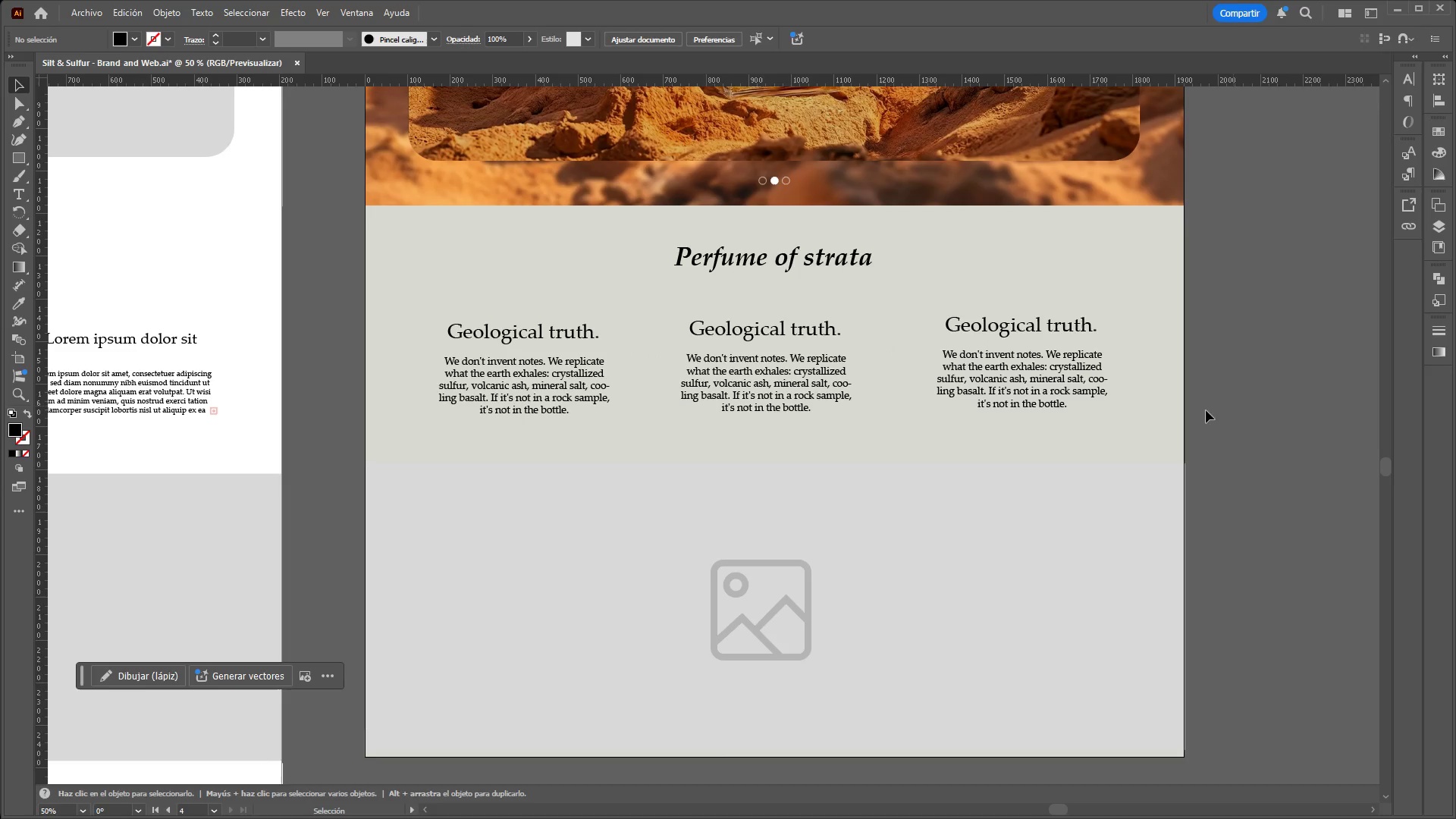 
hold_key(key=ControlLeft, duration=1.36)
hold_key(key=AltLeft, duration=1.33)
scroll: coordinate [834, 441], scroll_direction: down, amount: 4.0
 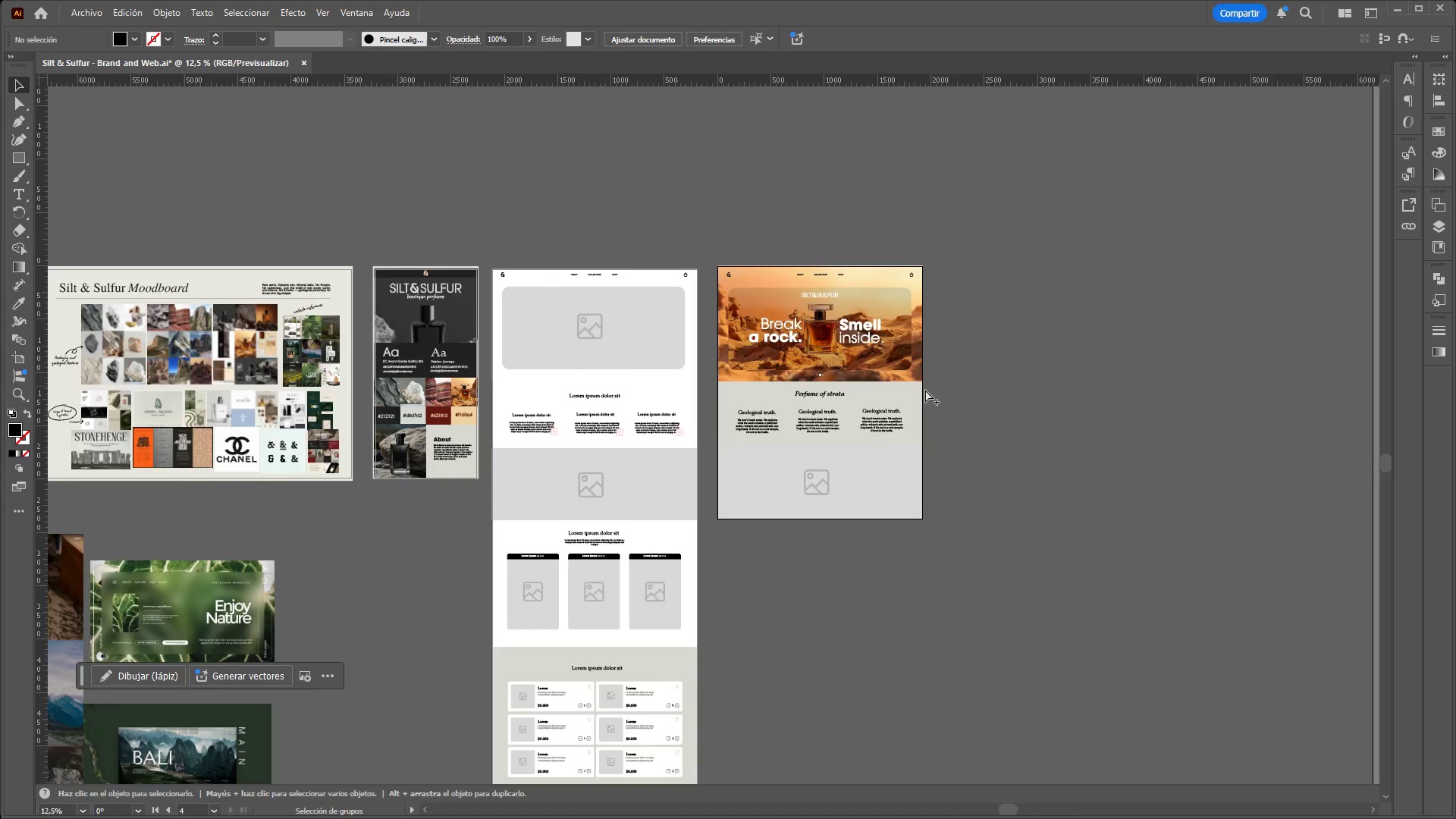 
scroll: coordinate [888, 403], scroll_direction: up, amount: 3.0
 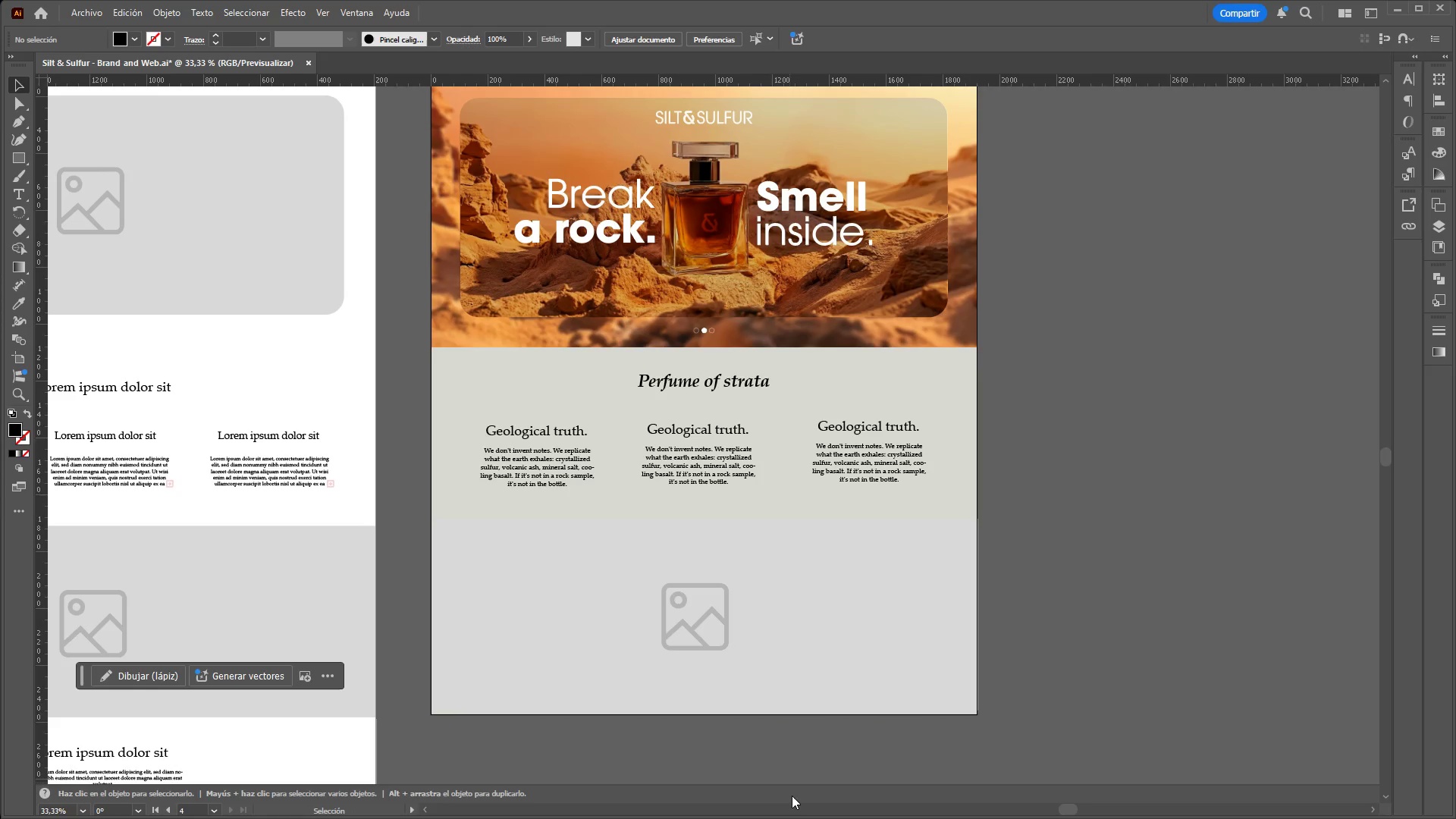 
key(Meta+MetaLeft)
 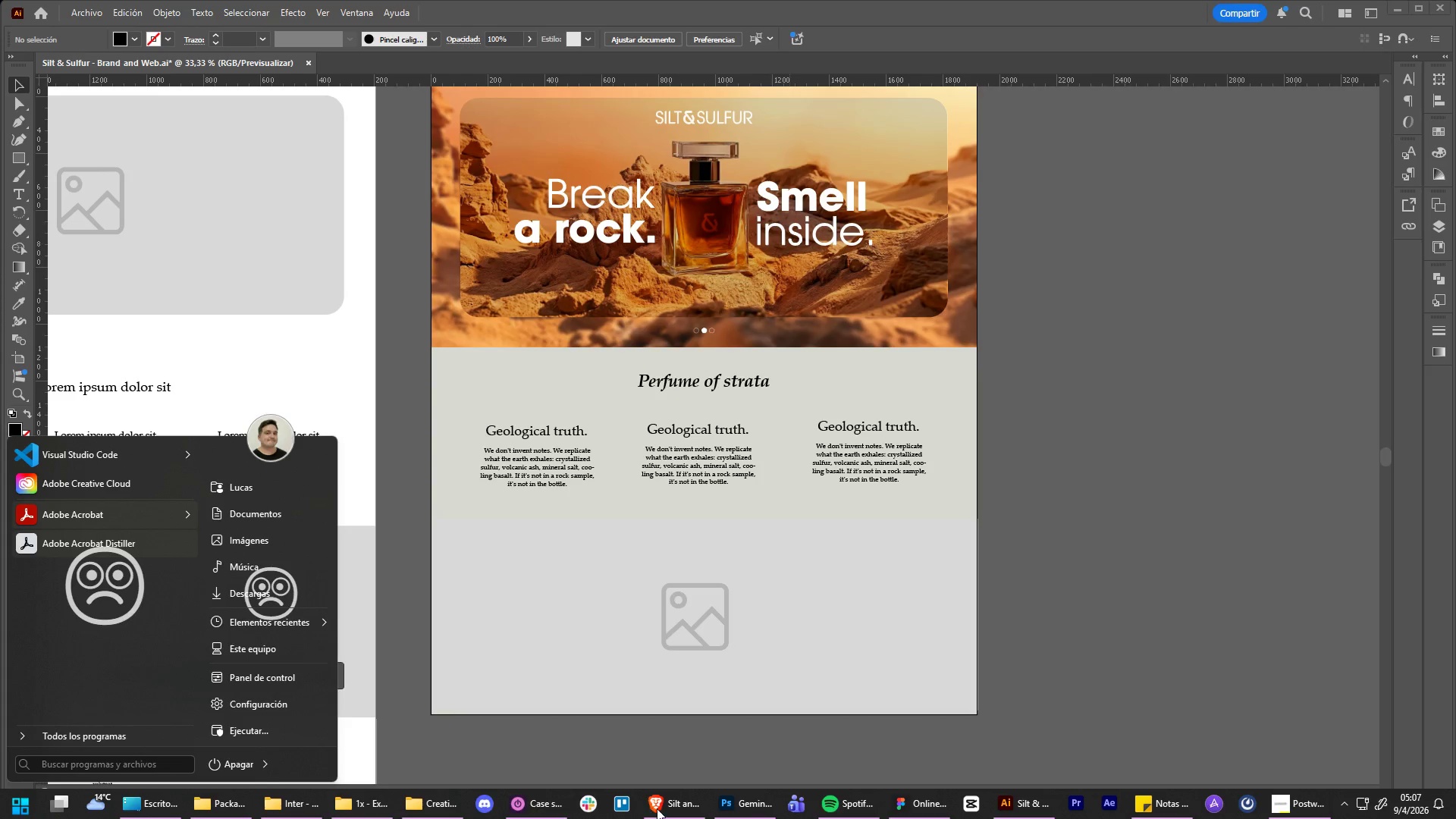 
left_click([666, 810])
 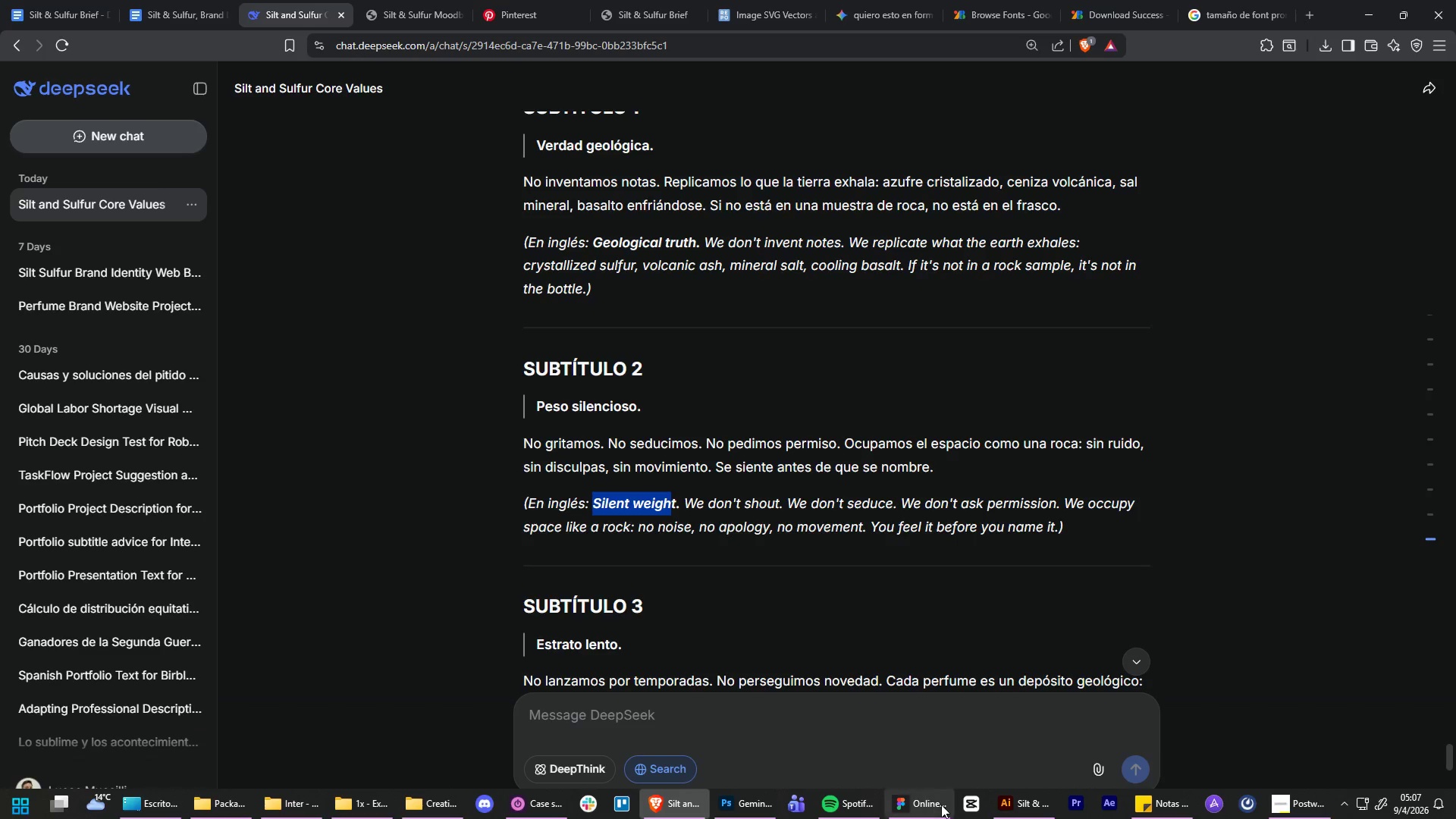 
wait(5.44)
 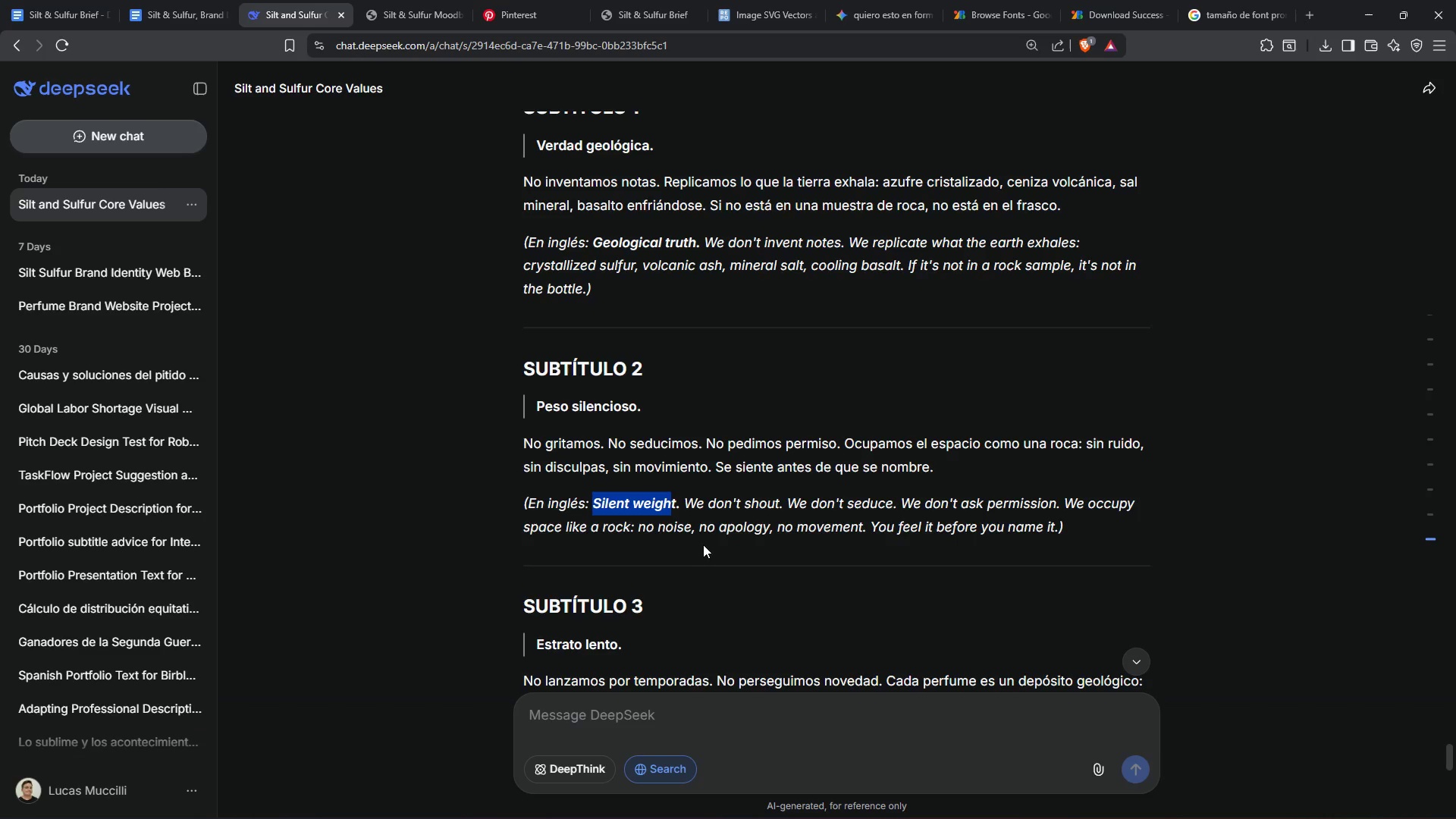 
left_click([1010, 805])
 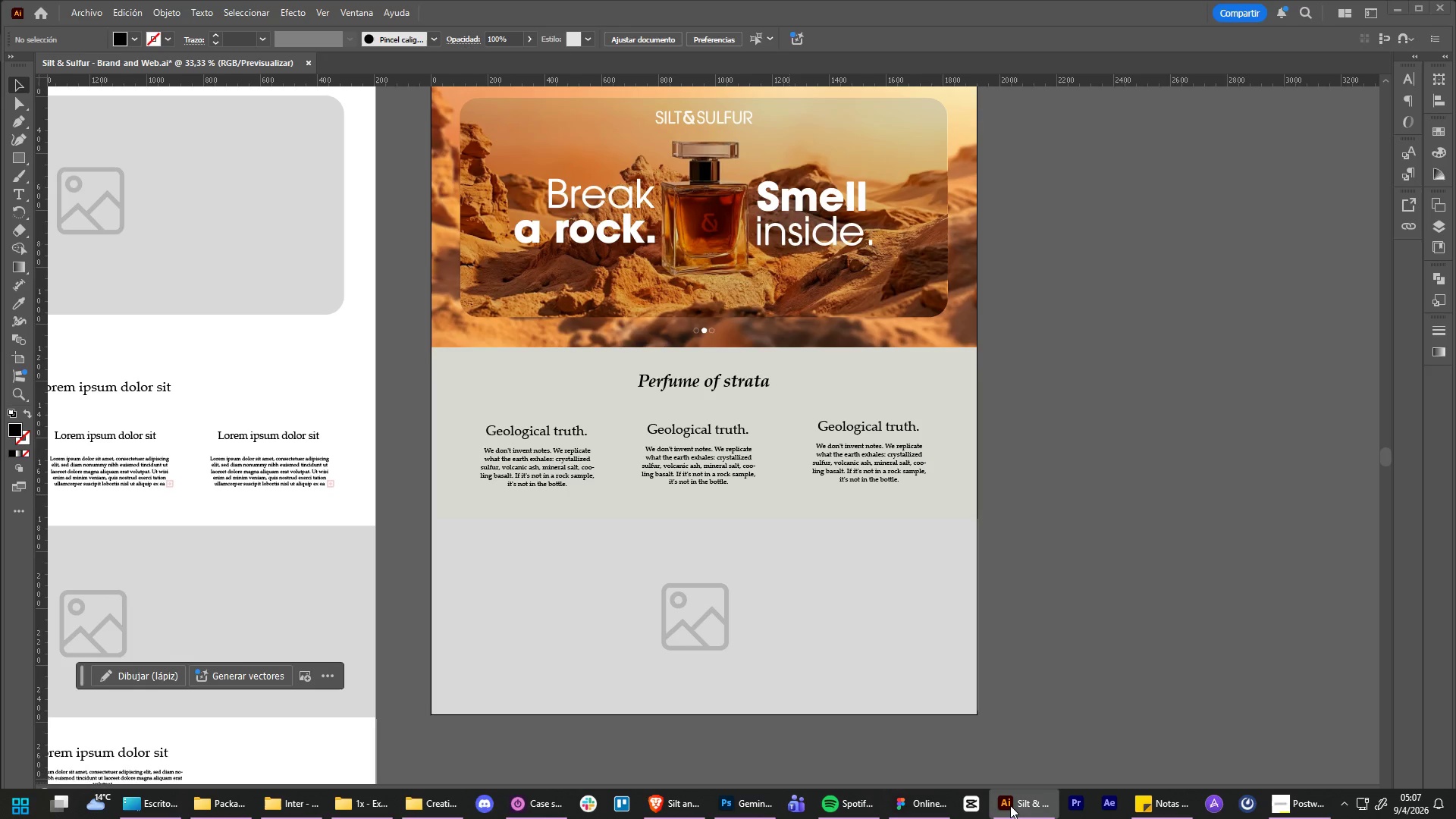 
left_click([1010, 805])
 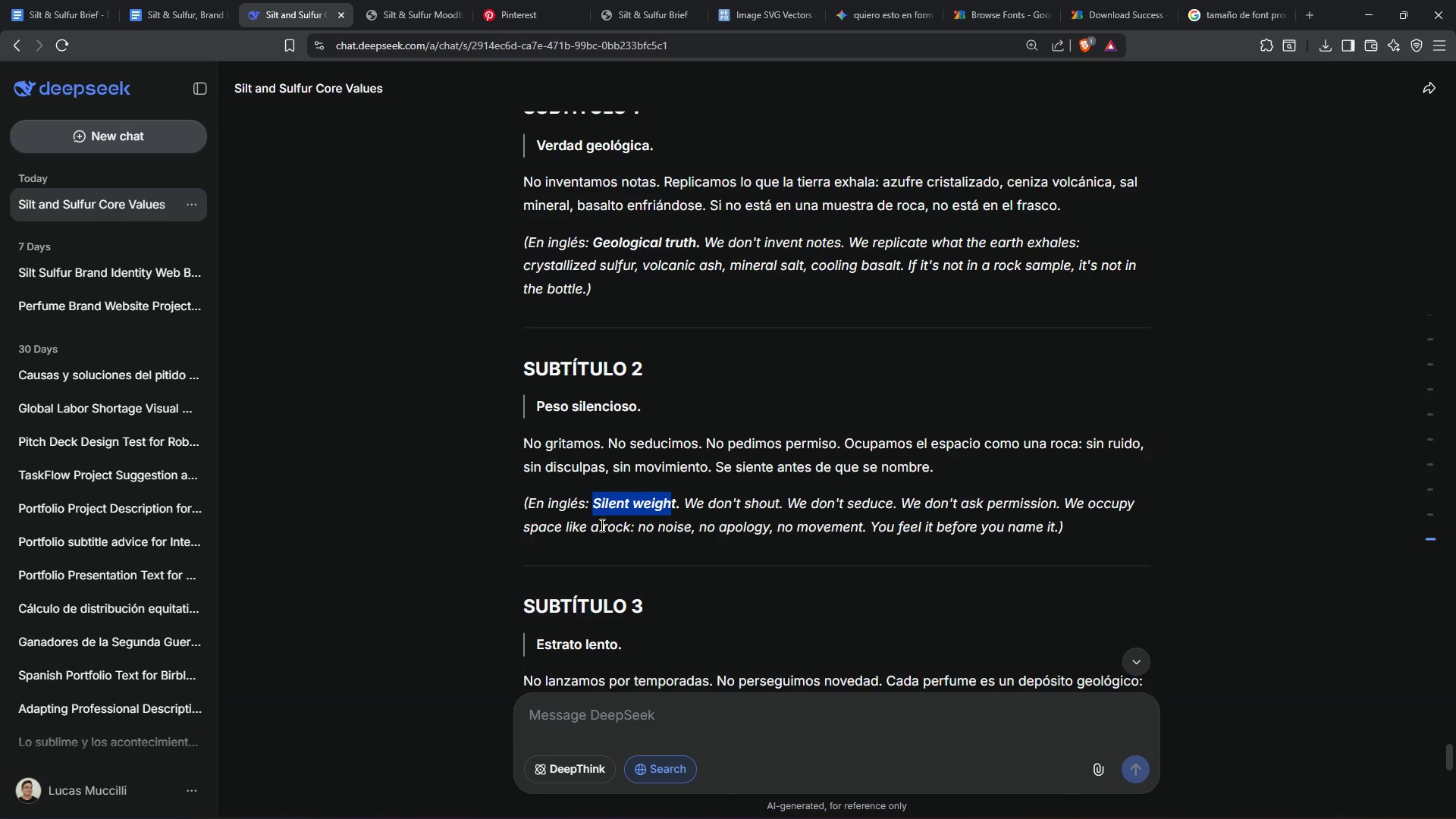 
left_click([600, 514])
 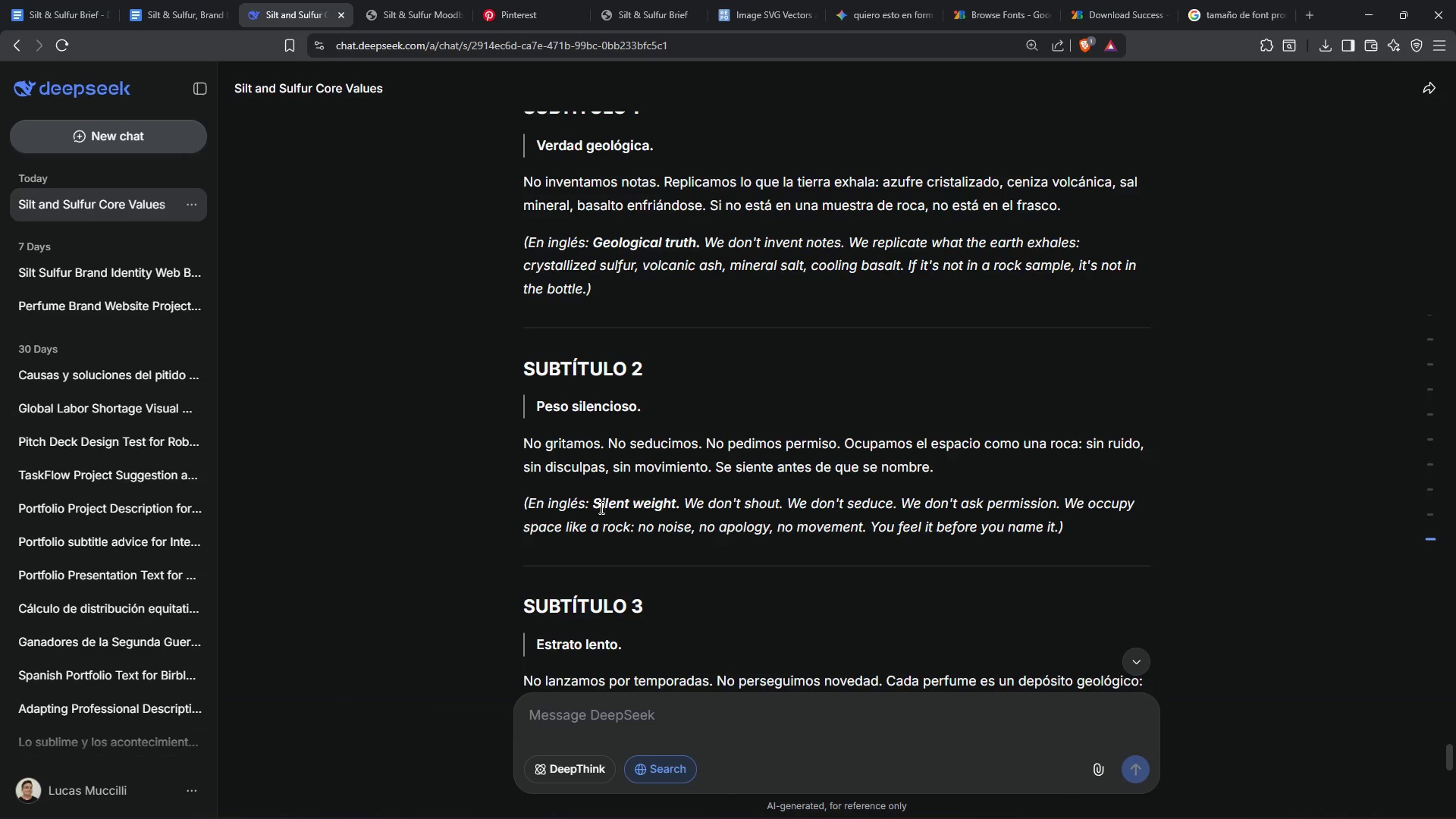 
left_click_drag(start_coordinate=[593, 504], to_coordinate=[679, 504])
 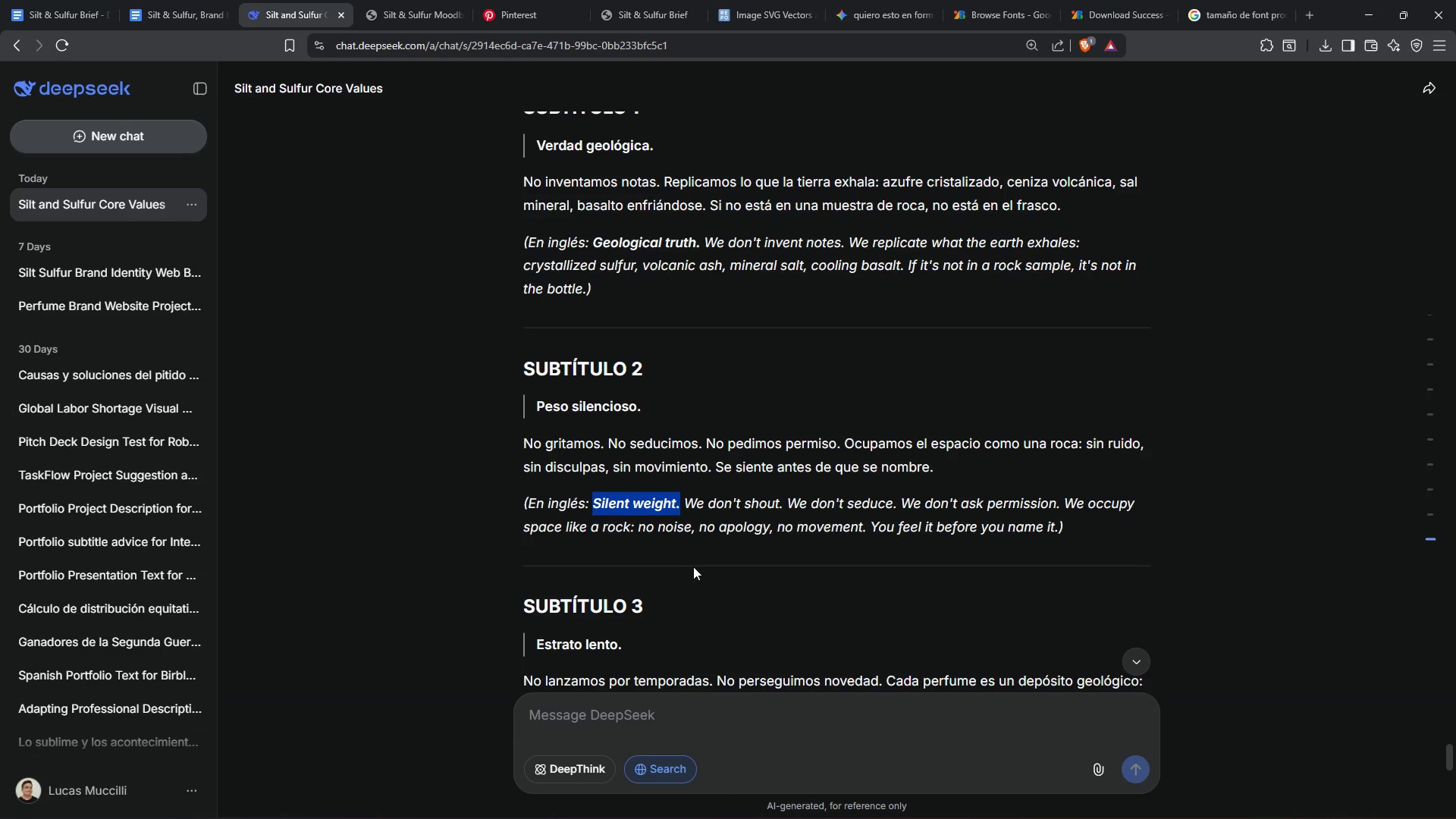 
key(Control+C)
 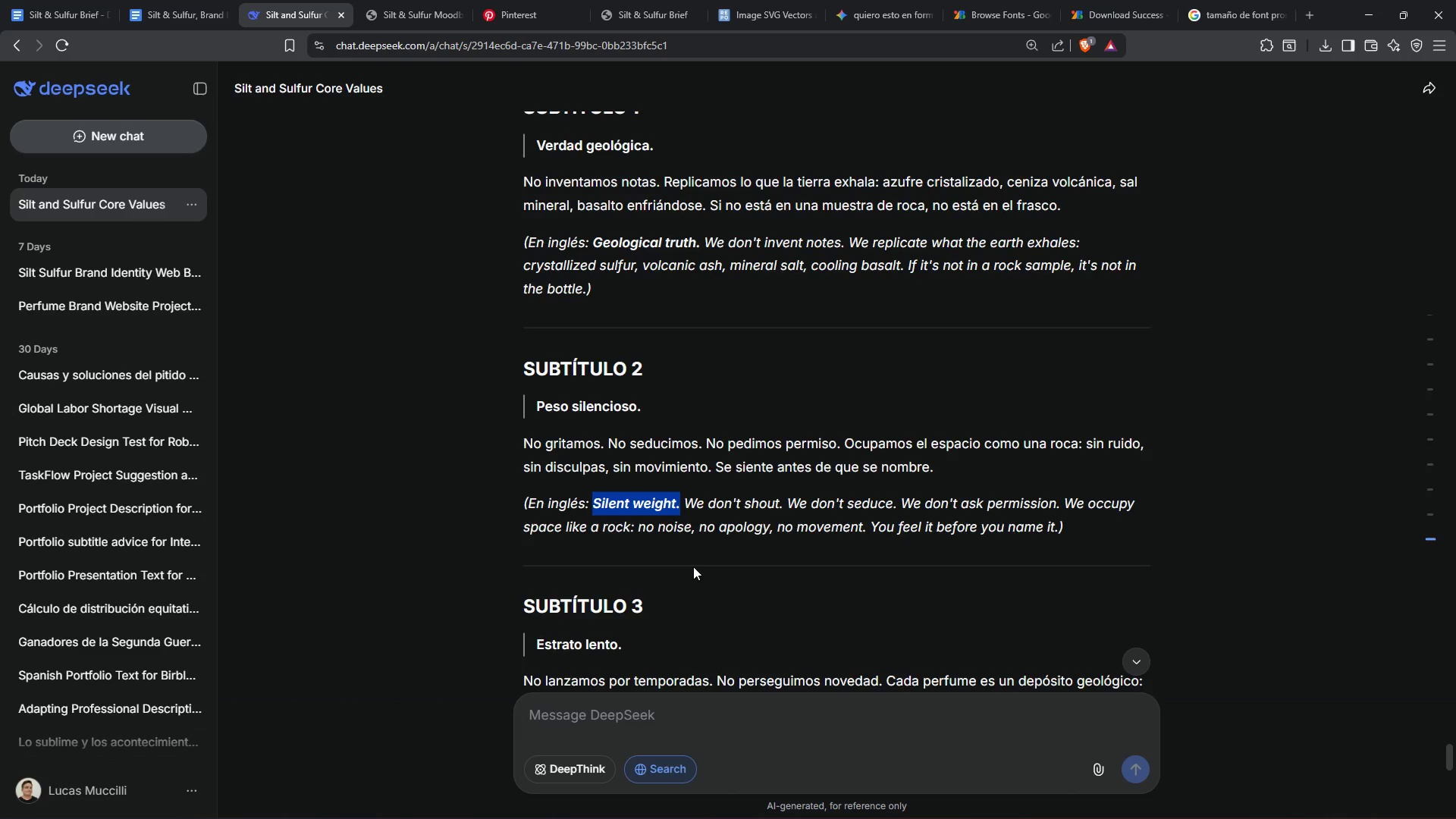 
key(Control+C)
 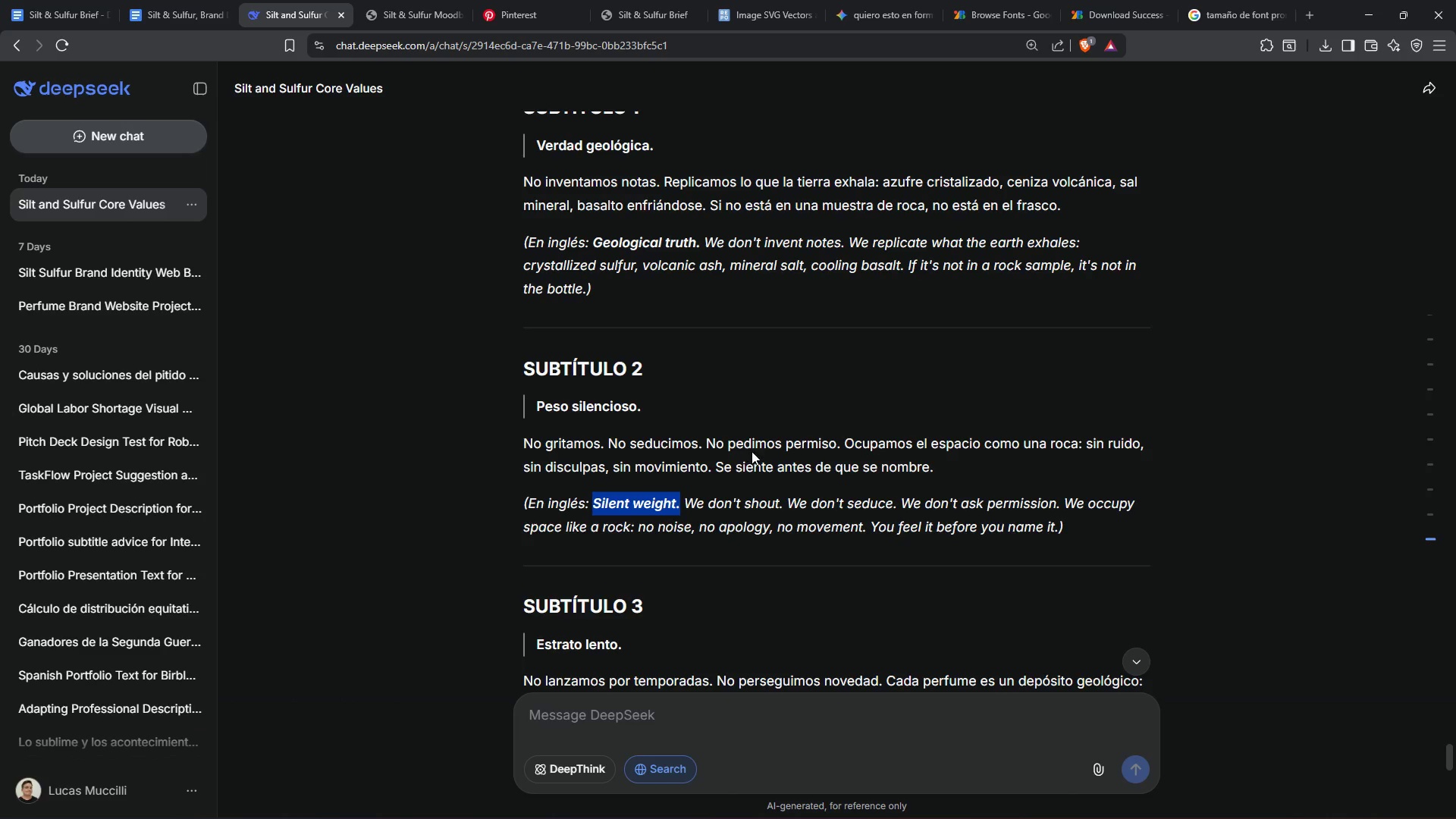 
scroll: coordinate [752, 451], scroll_direction: up, amount: 1.0
 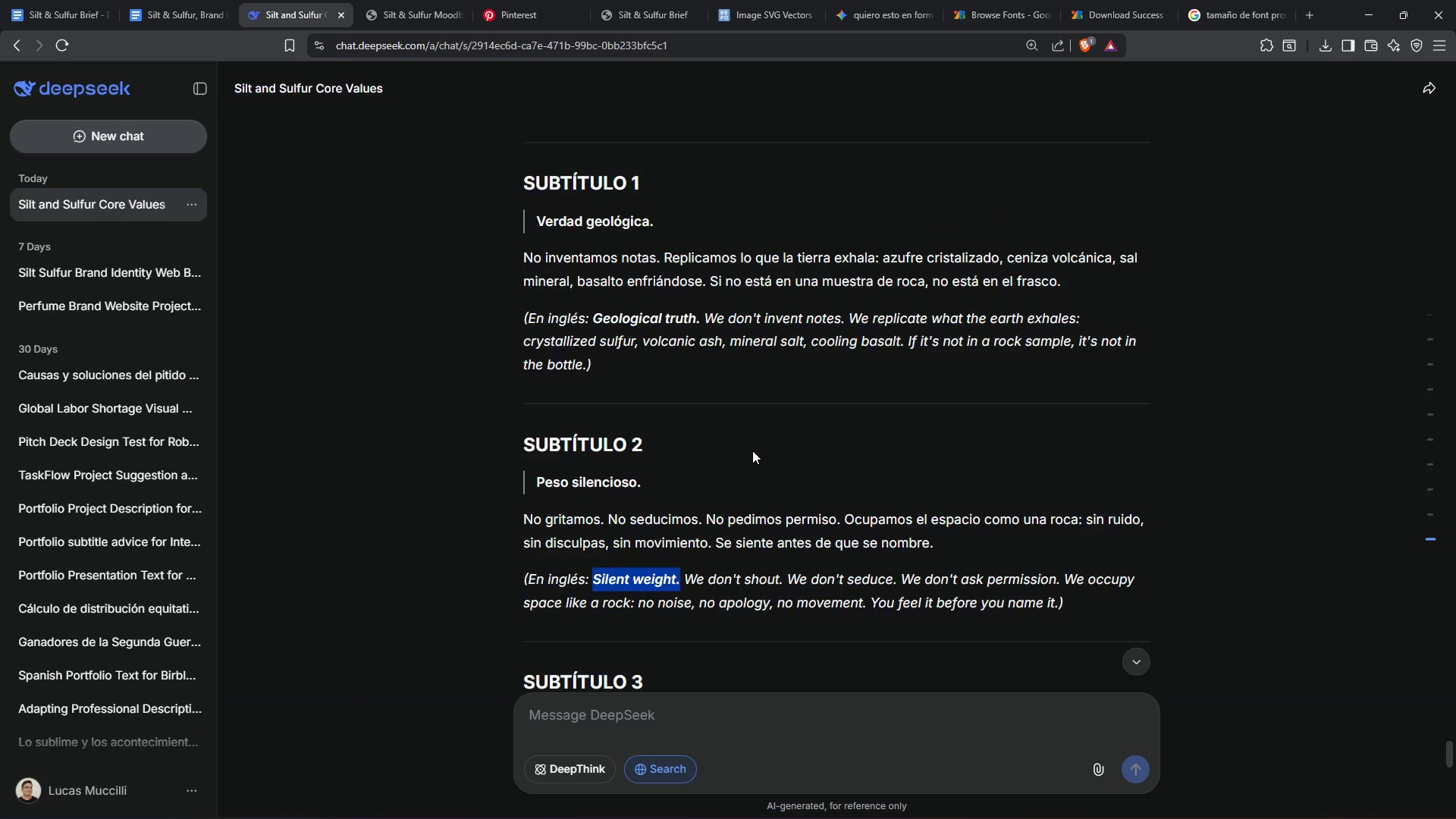 
scroll: coordinate [752, 450], scroll_direction: down, amount: 4.0
 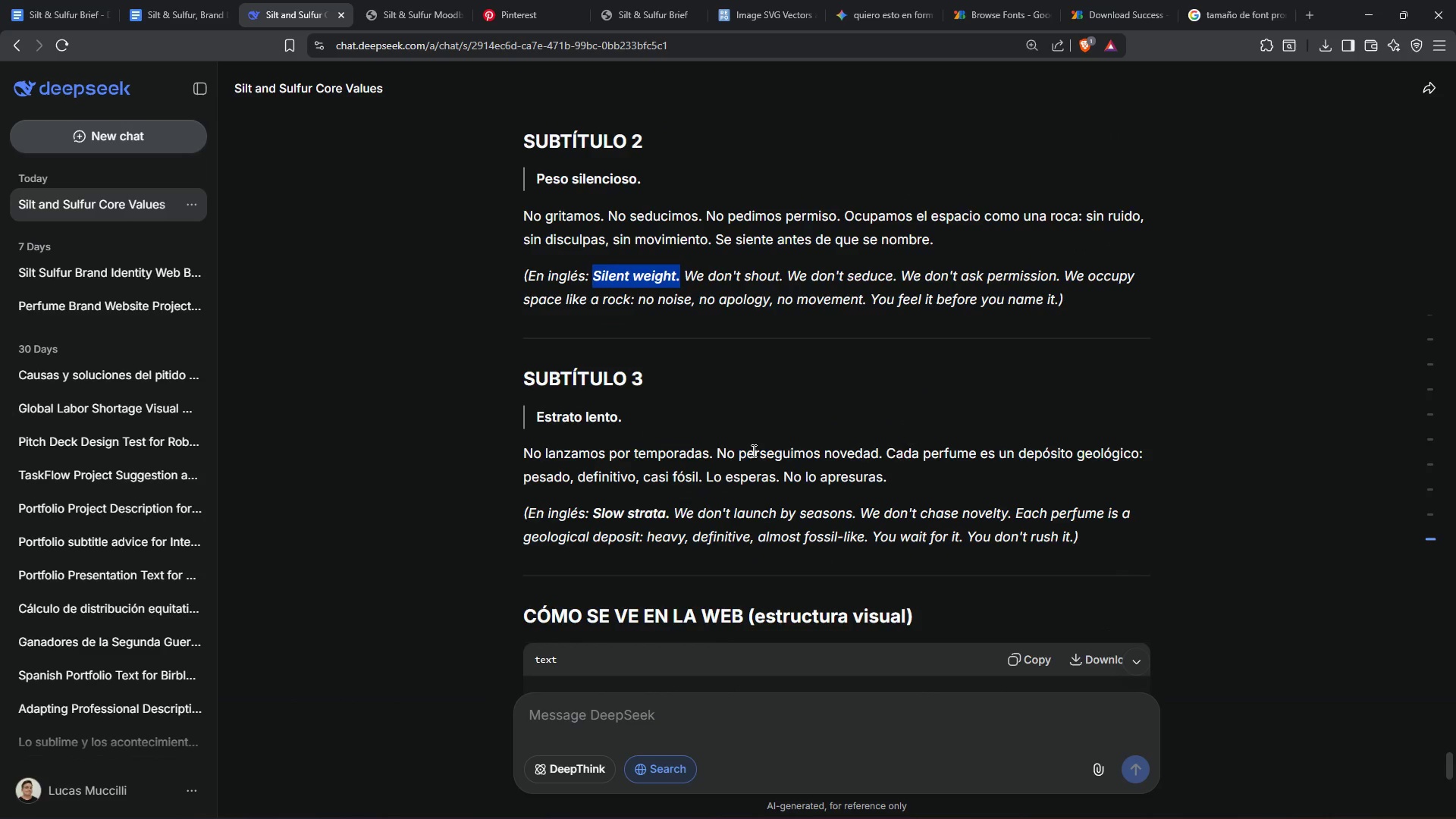 
scroll: coordinate [752, 450], scroll_direction: up, amount: 3.0
 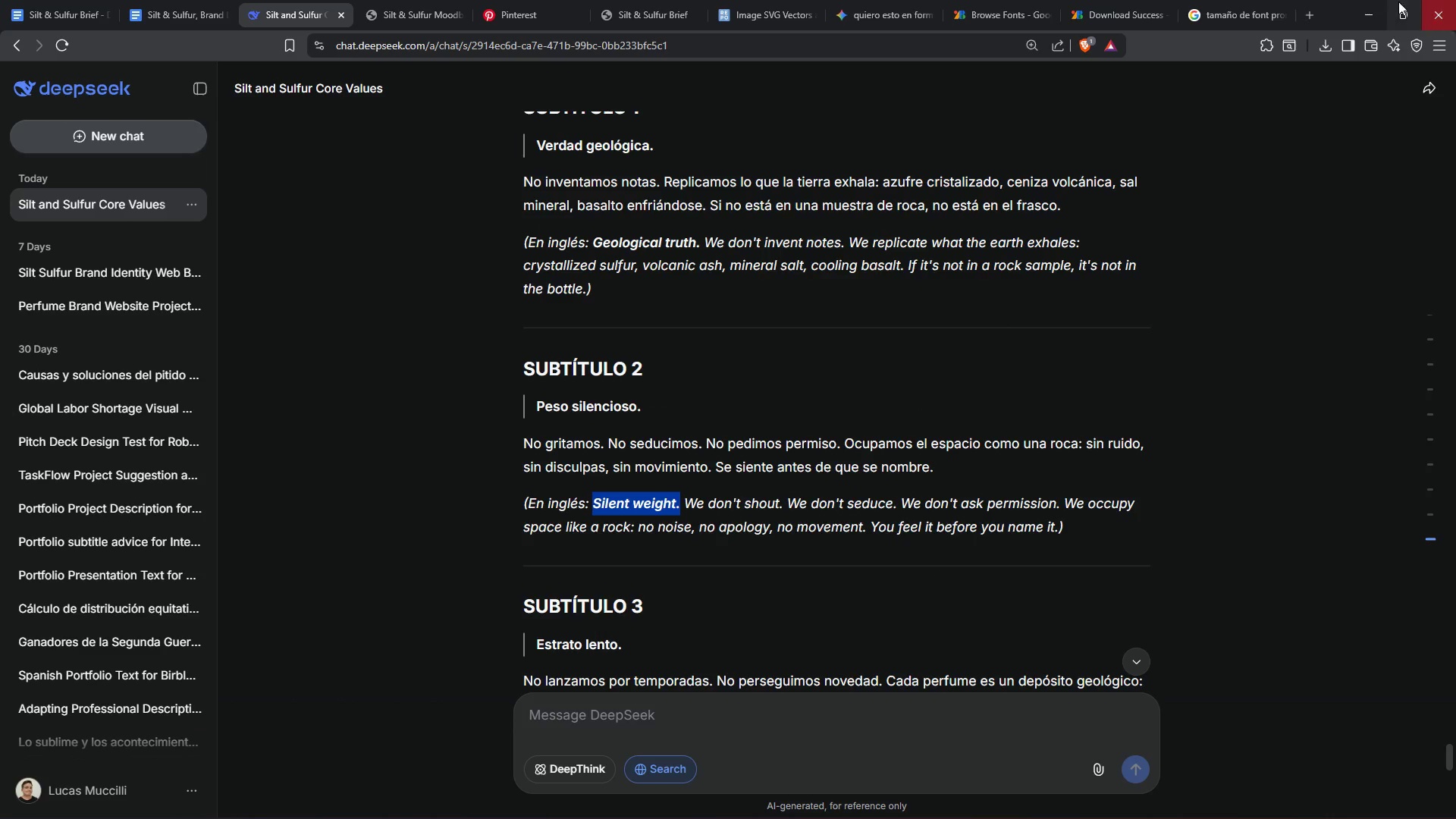 
left_click([1380, 5])
 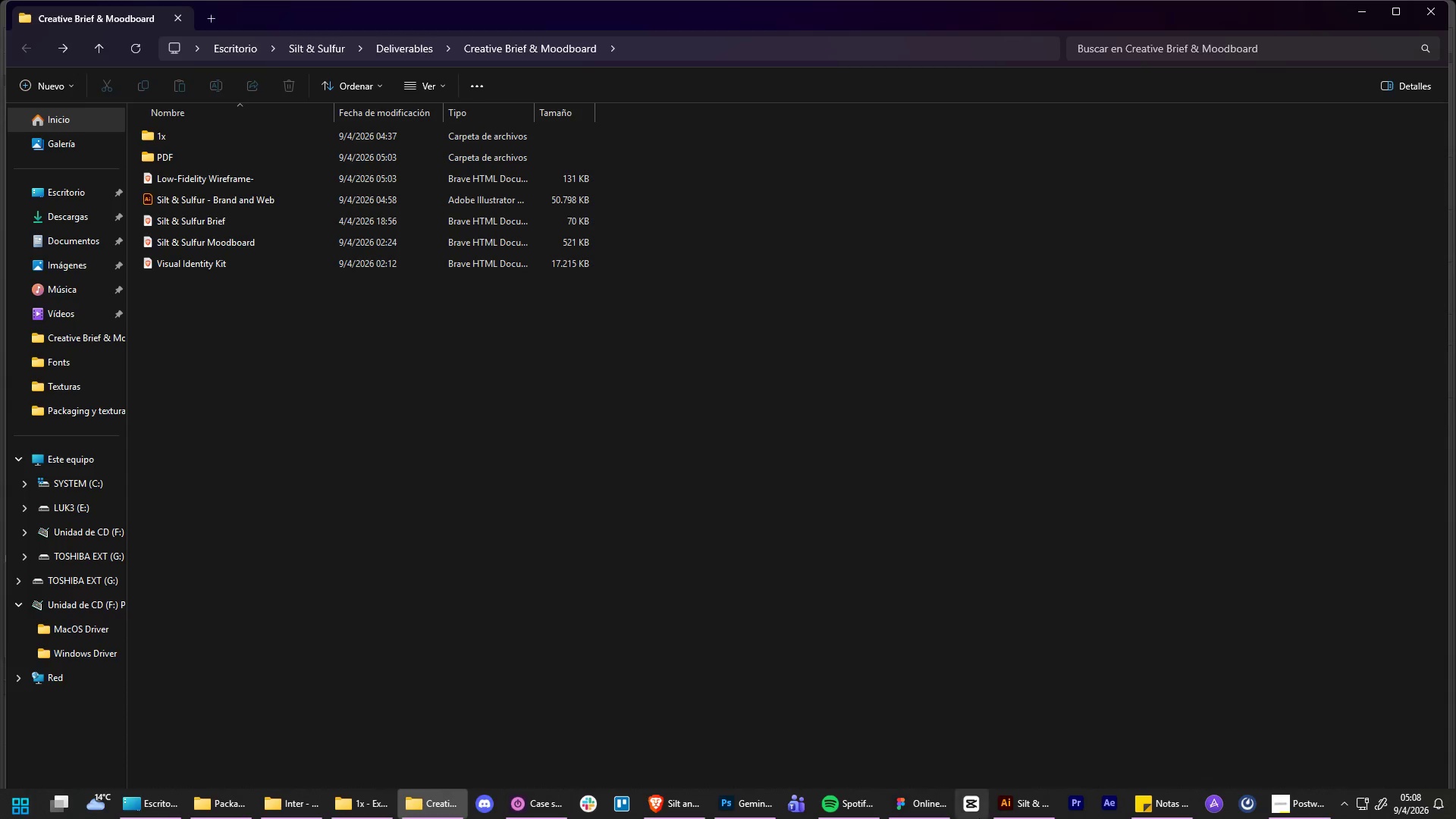 
left_click([1028, 808])
 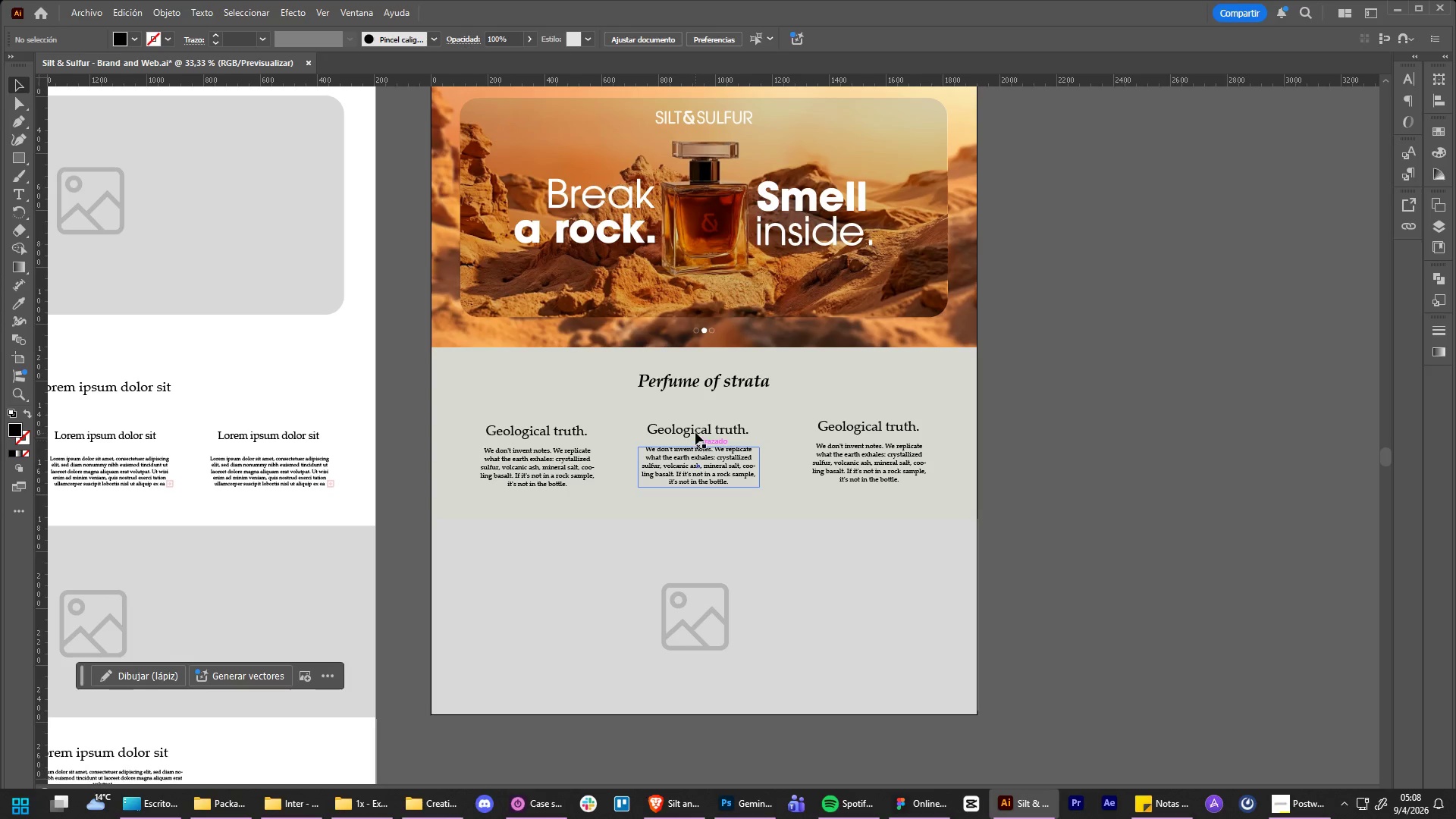 
double_click([695, 428])
 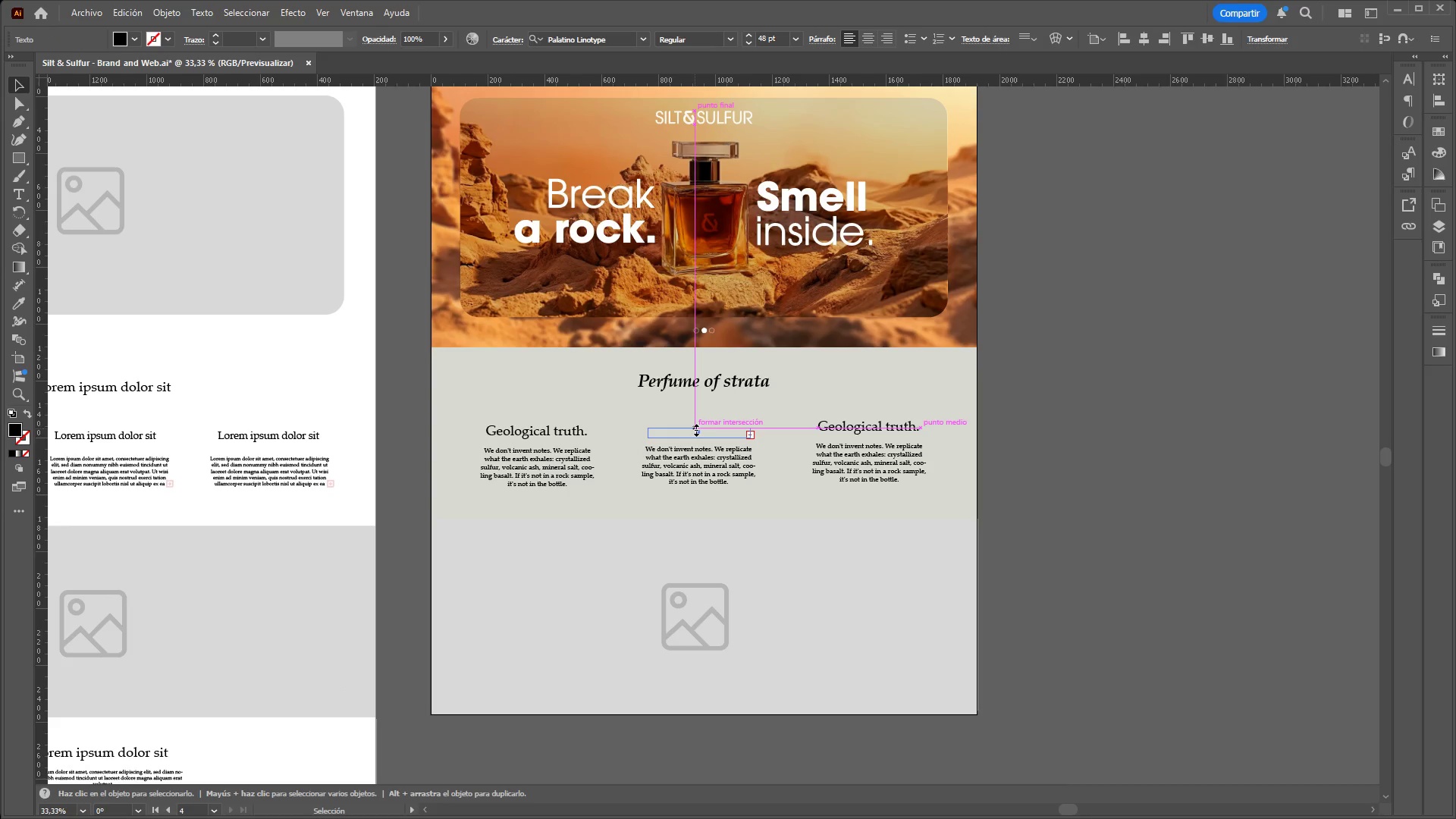 
triple_click([695, 428])
 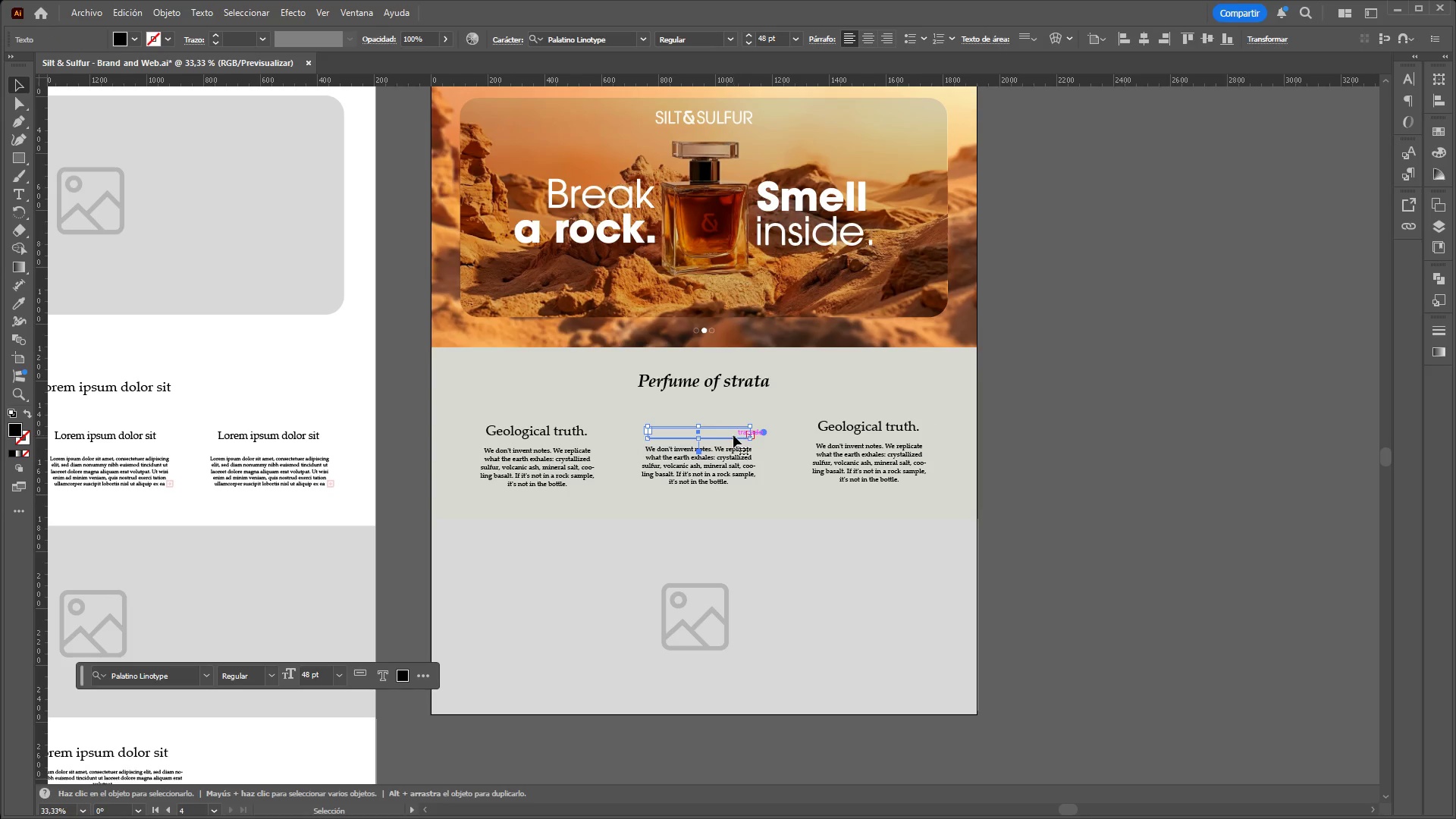 
double_click([733, 435])
 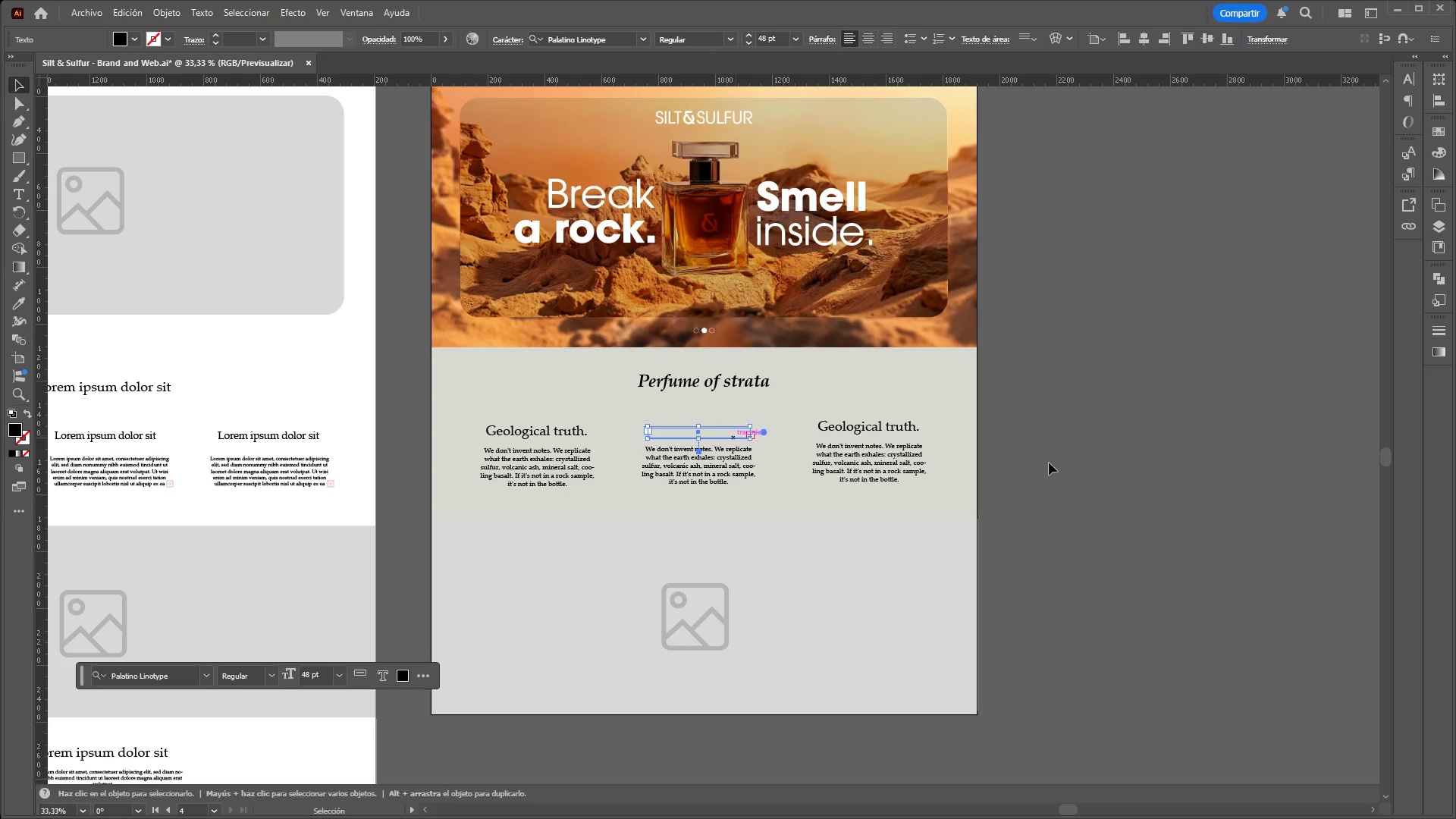 
triple_click([1087, 466])
 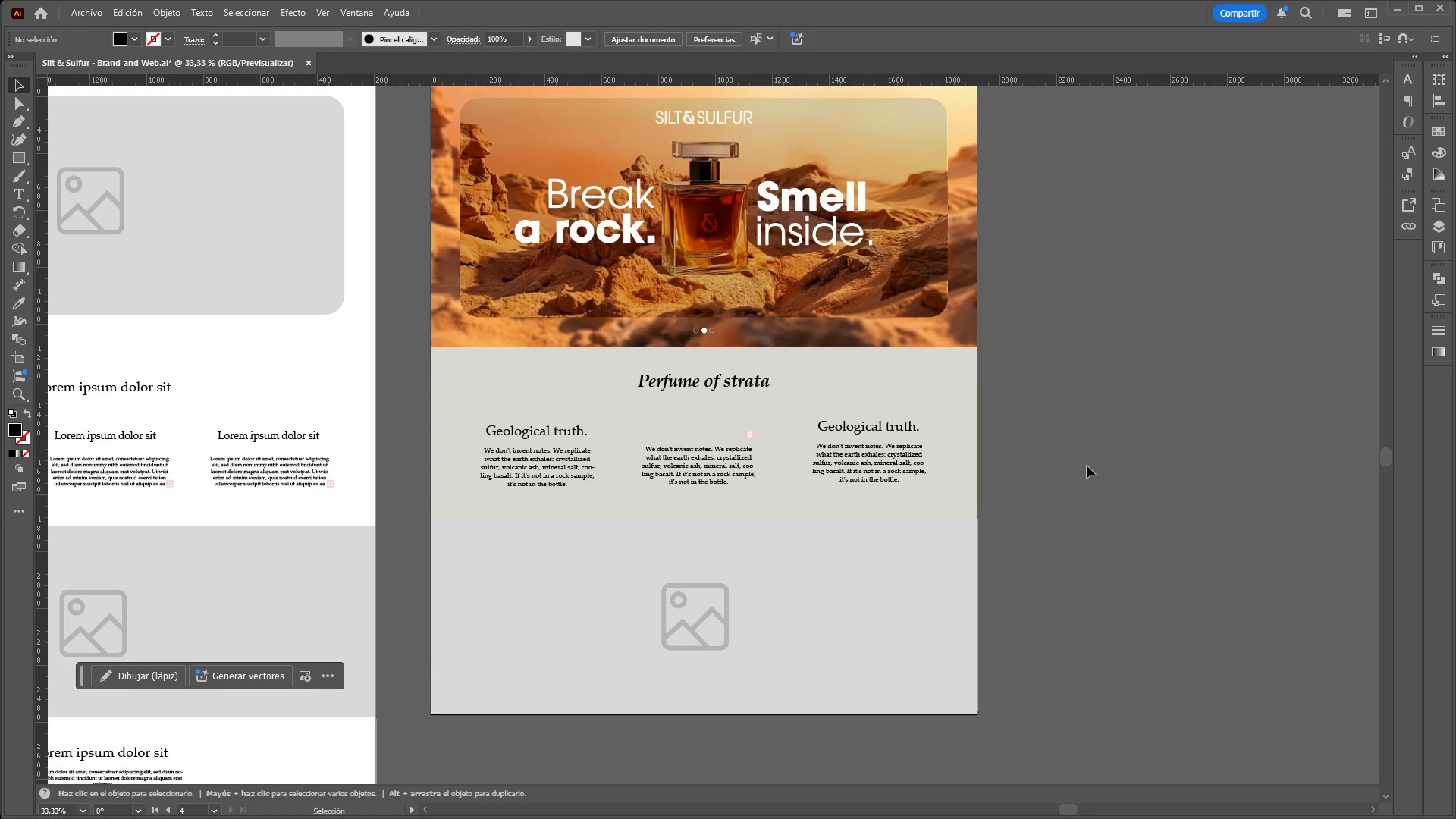 
key(Control+Z)
 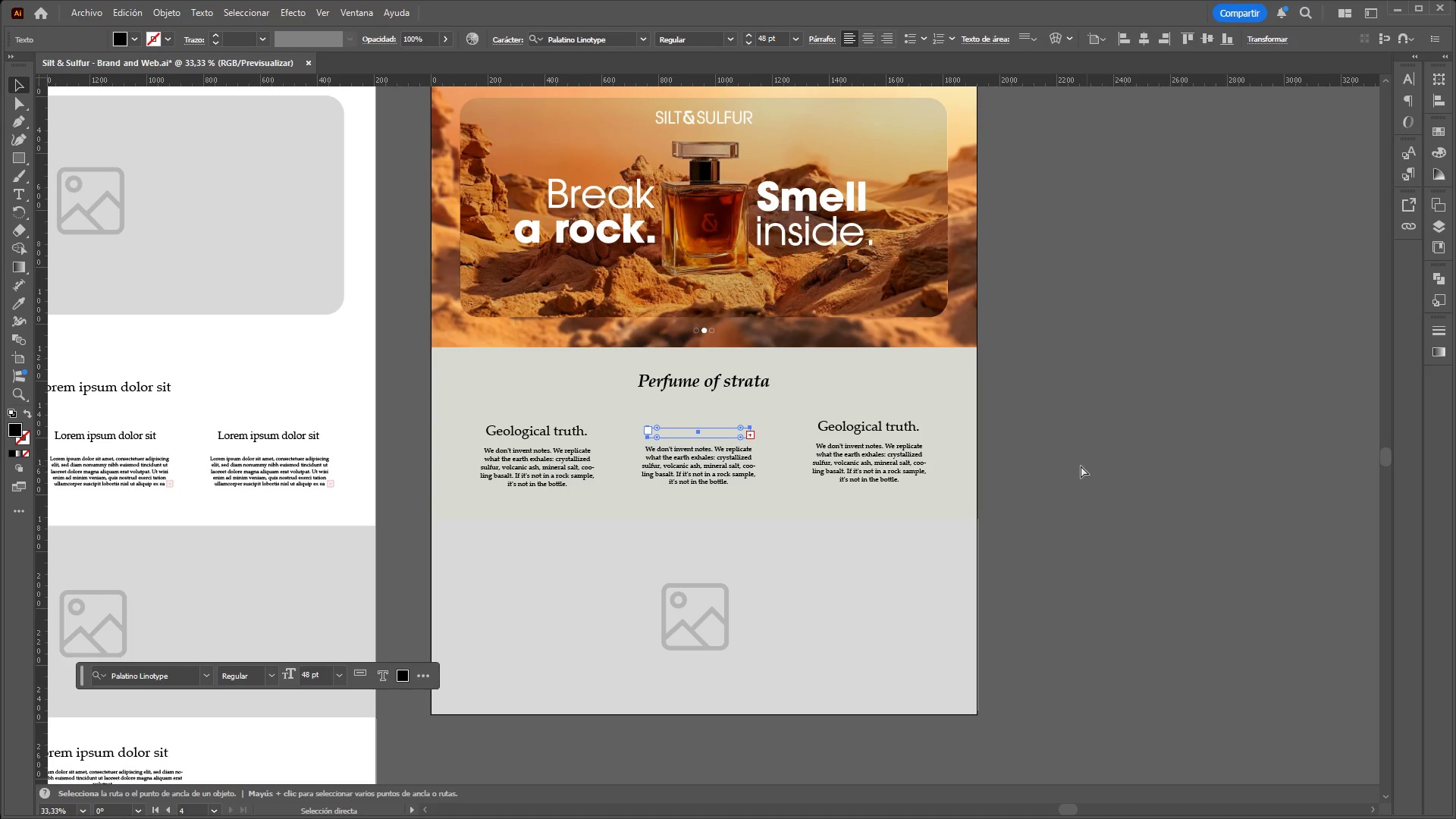 
key(Control+Z)
 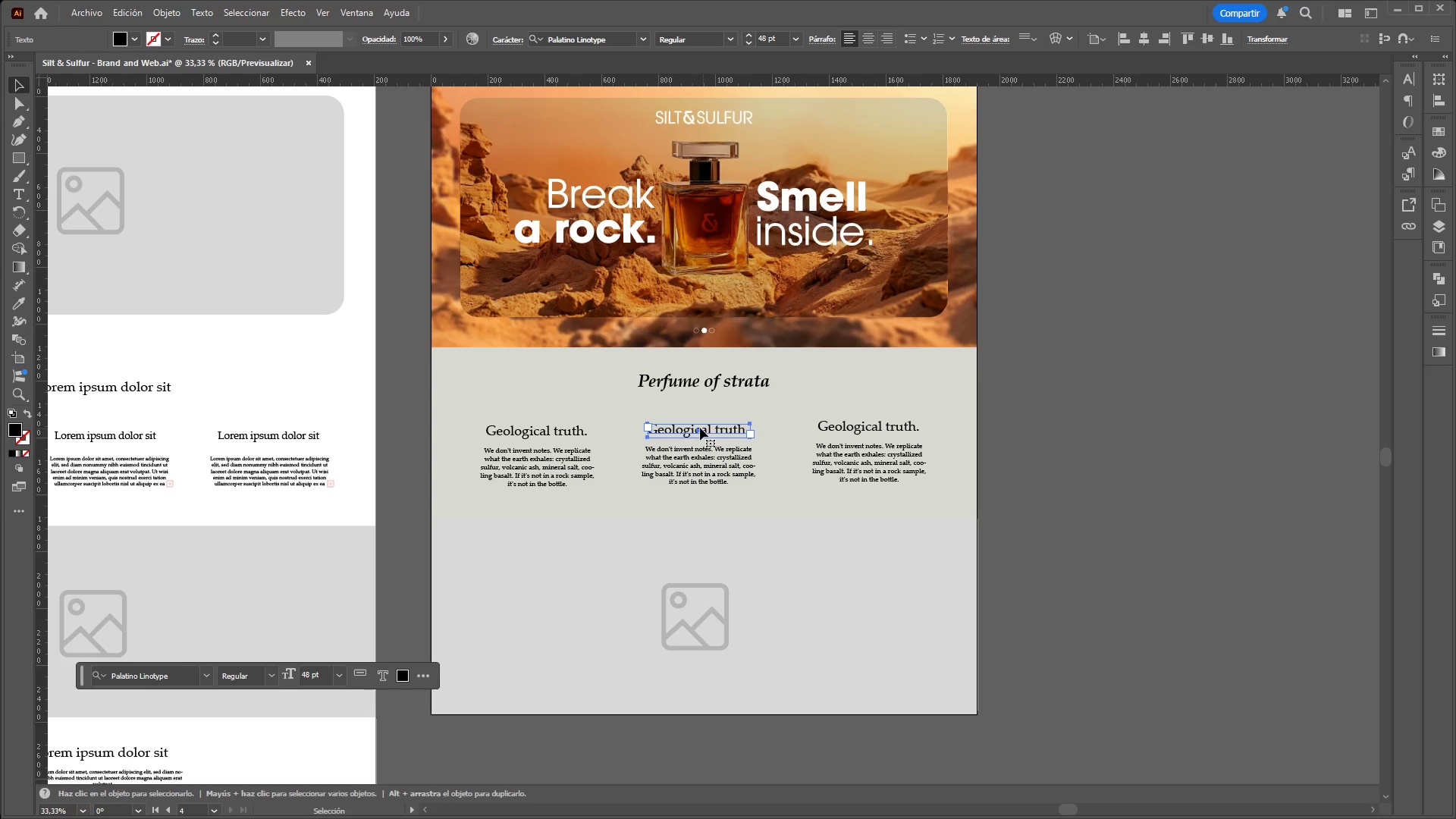 
left_click([684, 428])
 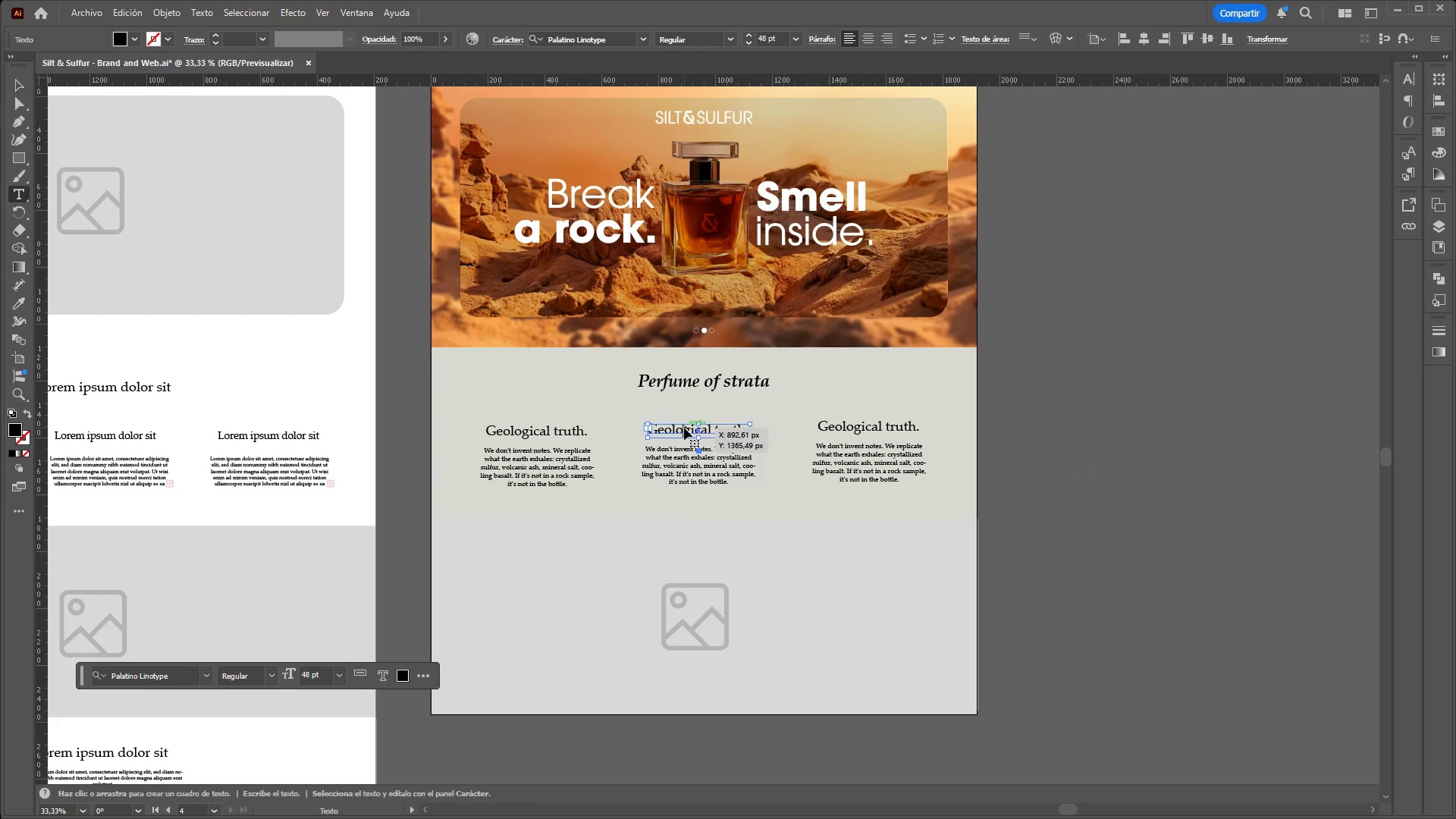 
left_click_drag(start_coordinate=[684, 428], to_coordinate=[767, 434])
 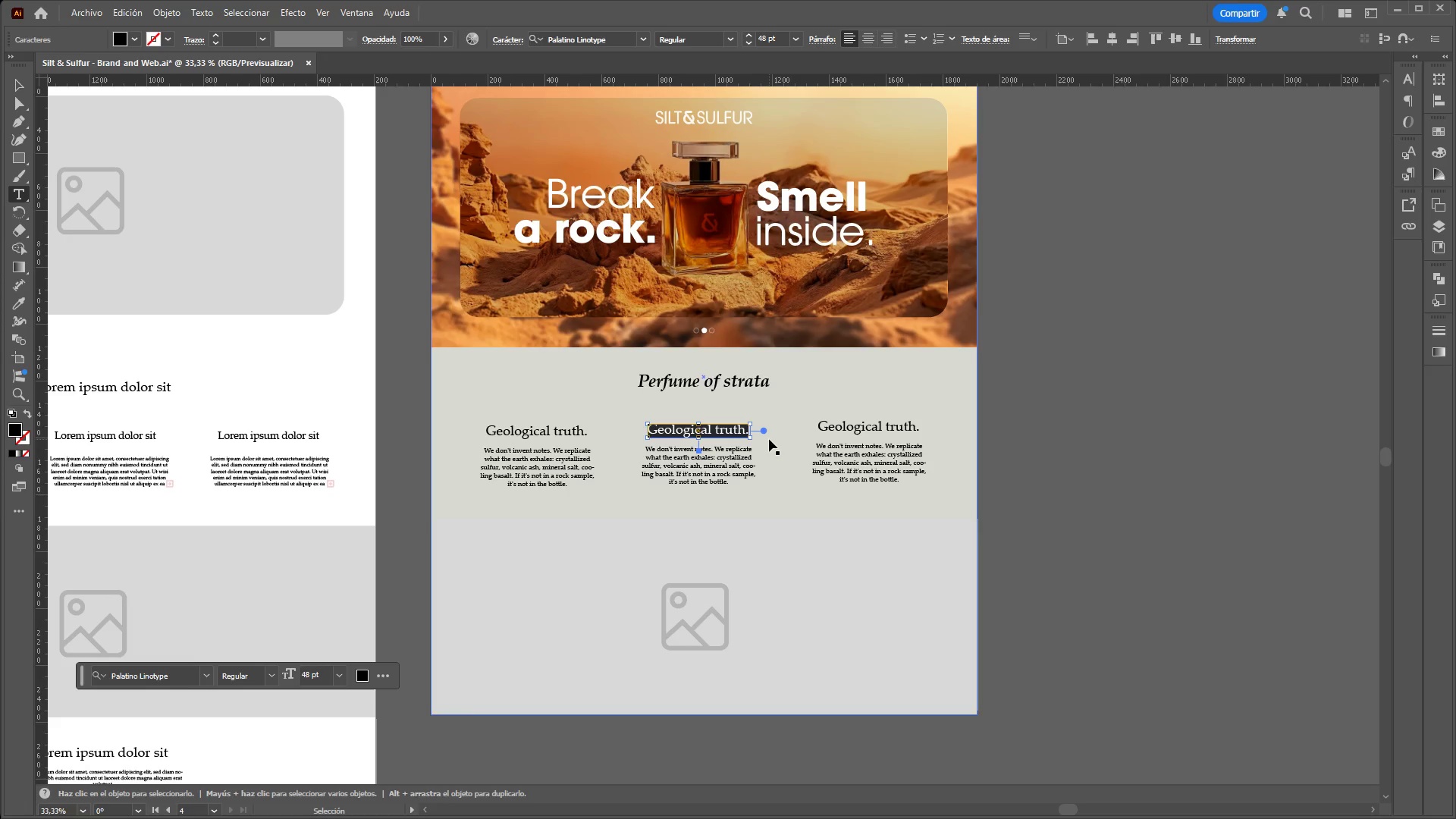 
key(Control+V)
 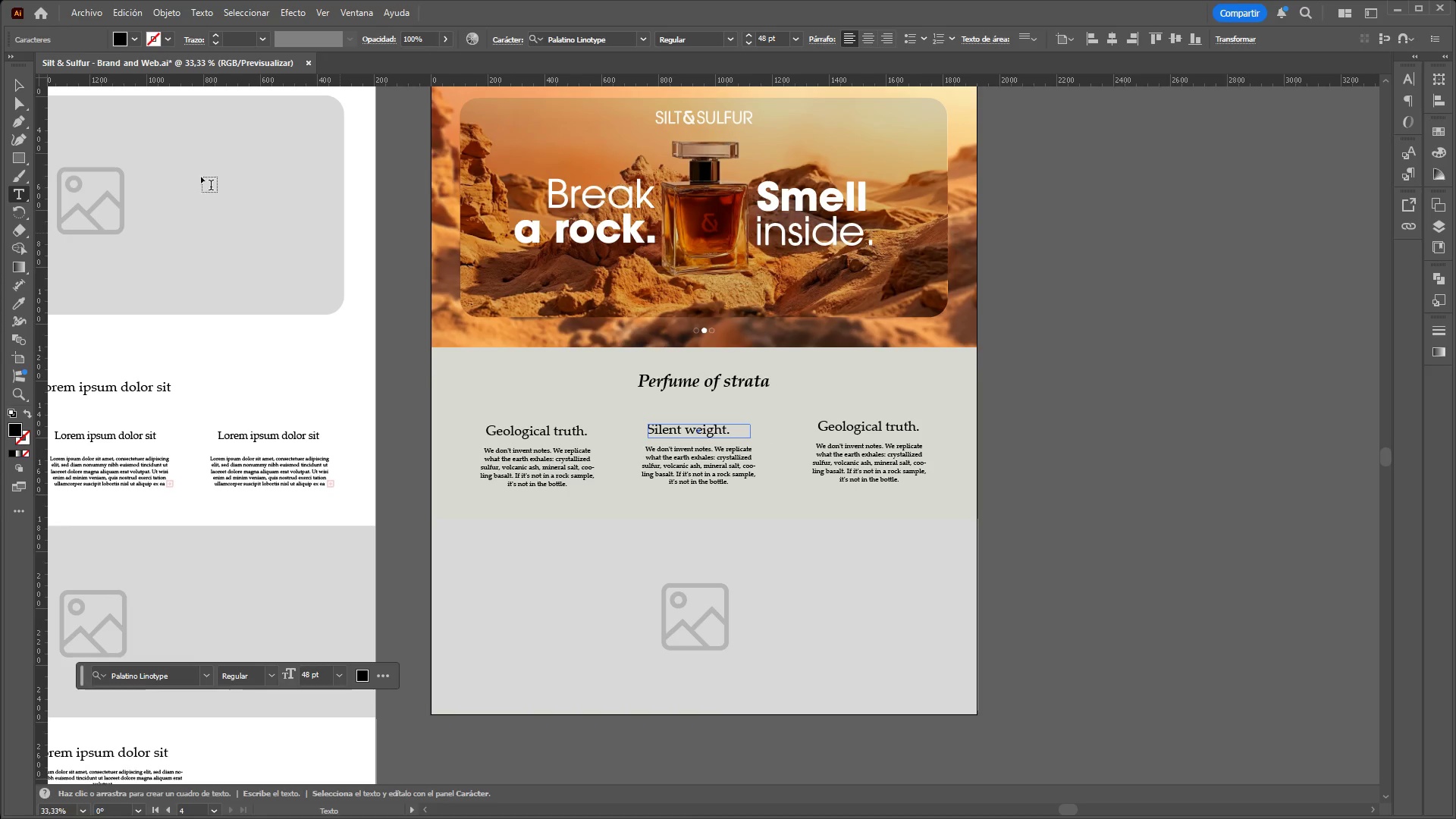 
left_click([24, 84])
 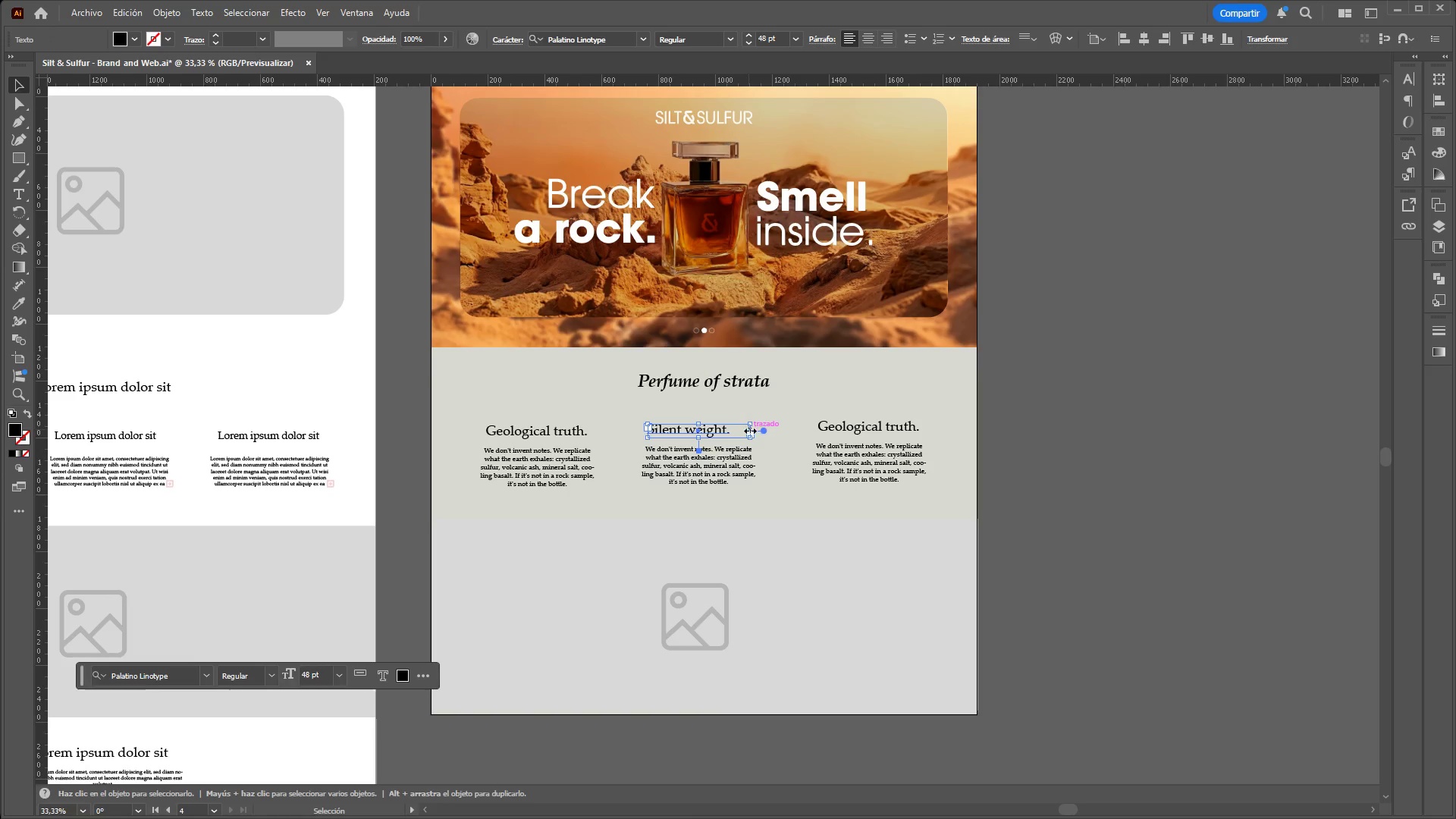 
left_click_drag(start_coordinate=[748, 429], to_coordinate=[730, 426])
 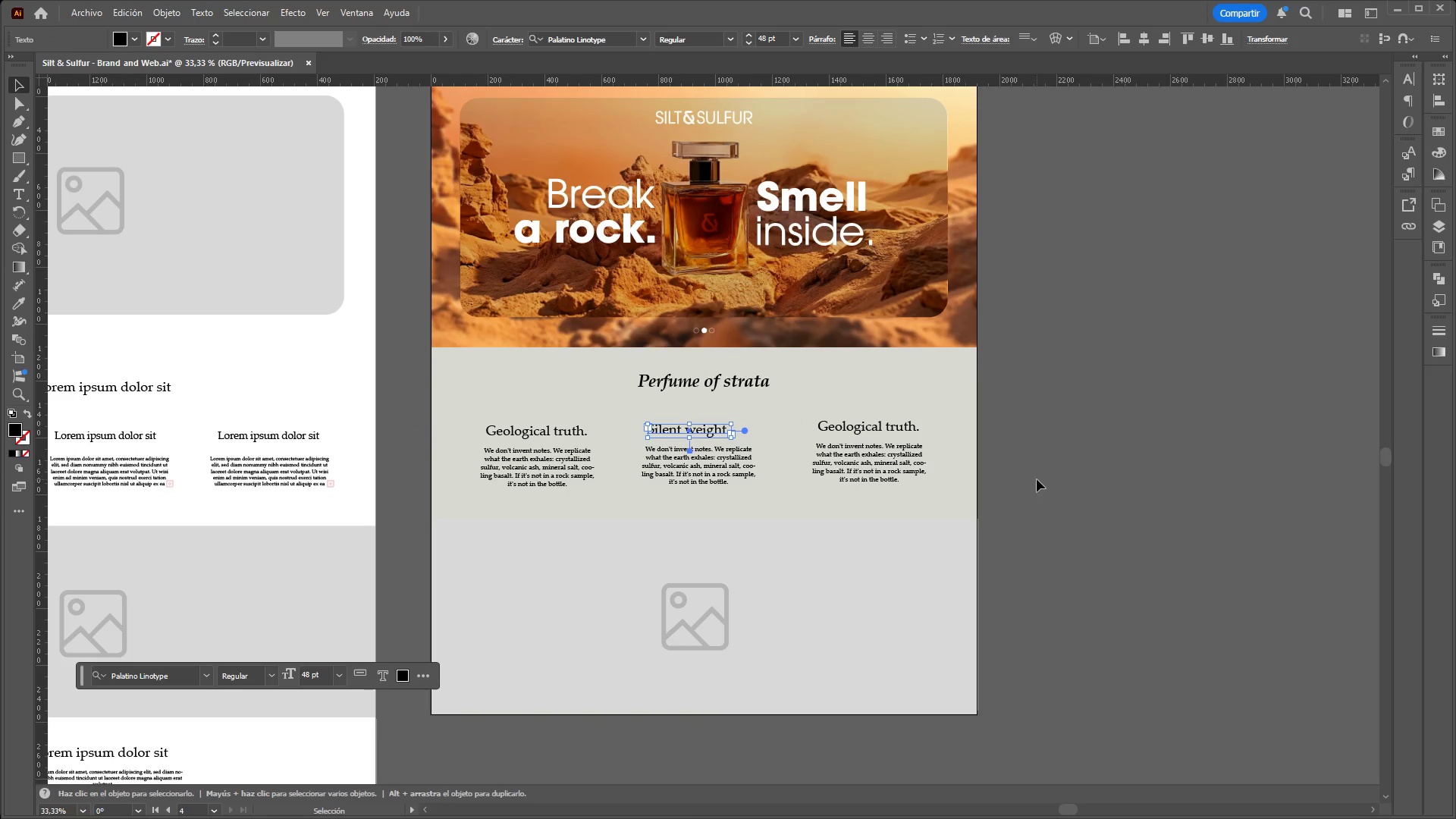 
hold_key(key=ControlLeft, duration=0.45)
hold_key(key=AltLeft, duration=0.41)
scroll: coordinate [665, 464], scroll_direction: up, amount: 2.0
 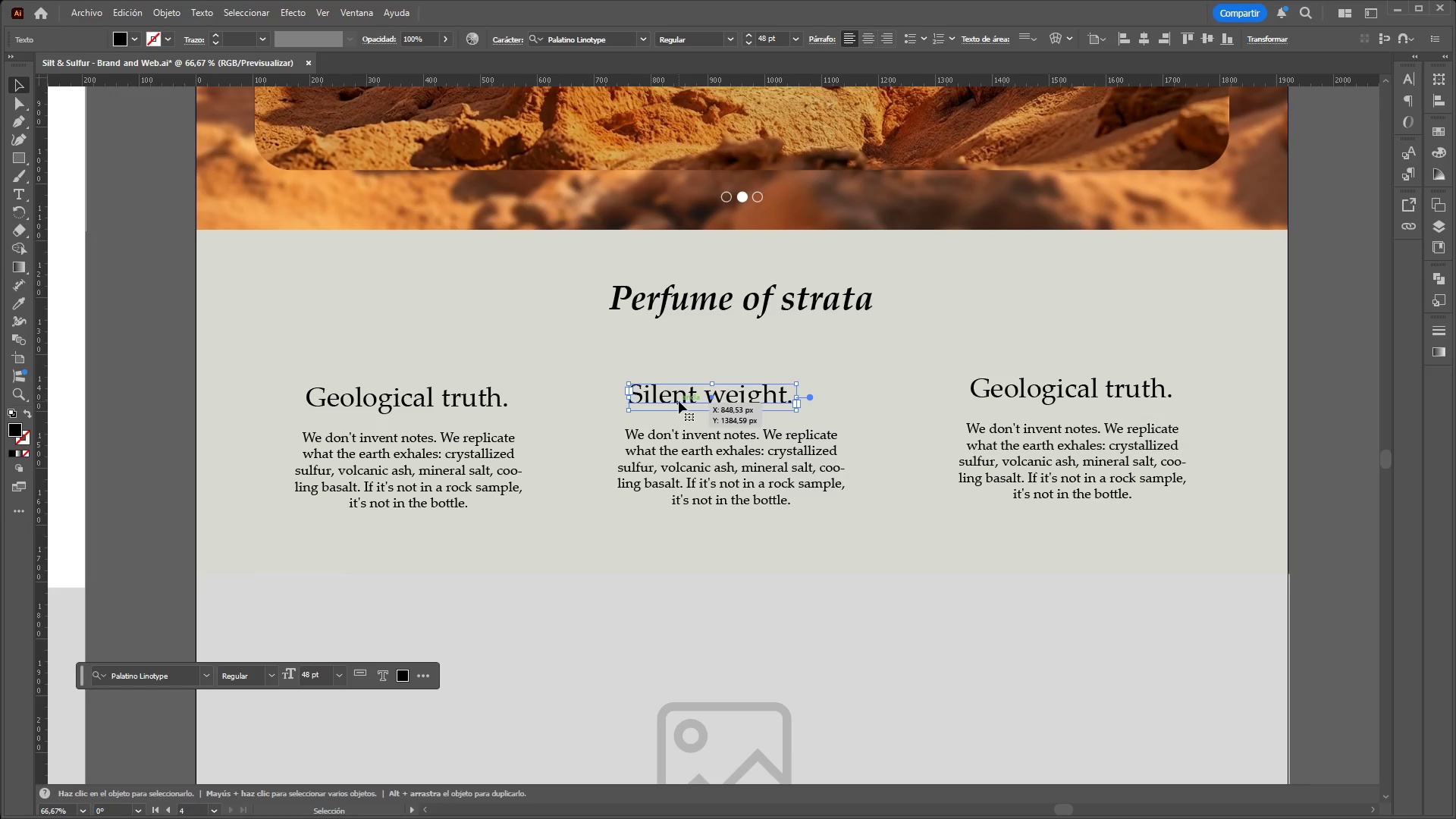 
left_click_drag(start_coordinate=[682, 401], to_coordinate=[698, 406])
 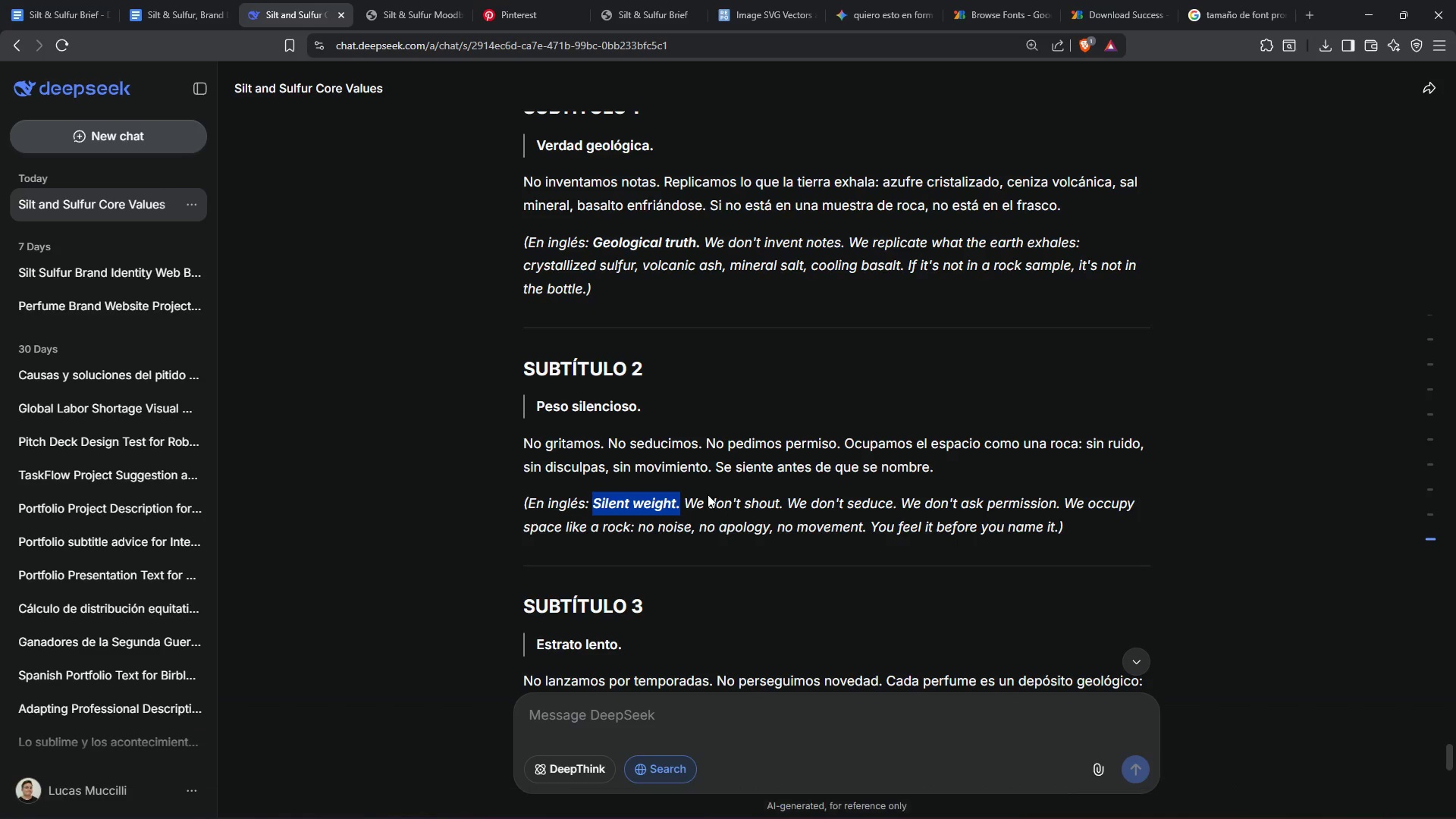 
left_click_drag(start_coordinate=[687, 503], to_coordinate=[1058, 528])
 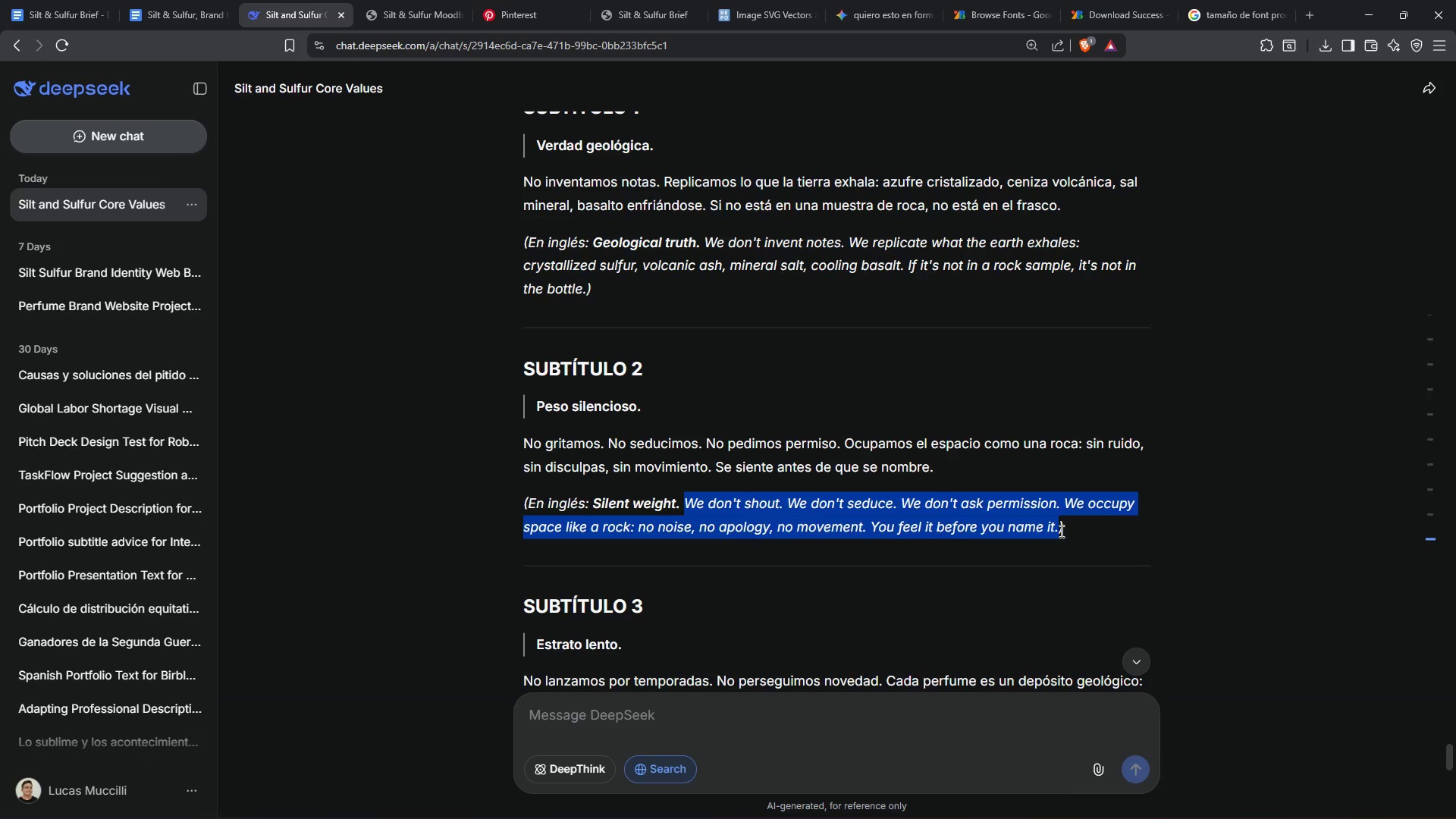 
key(Control+C)
 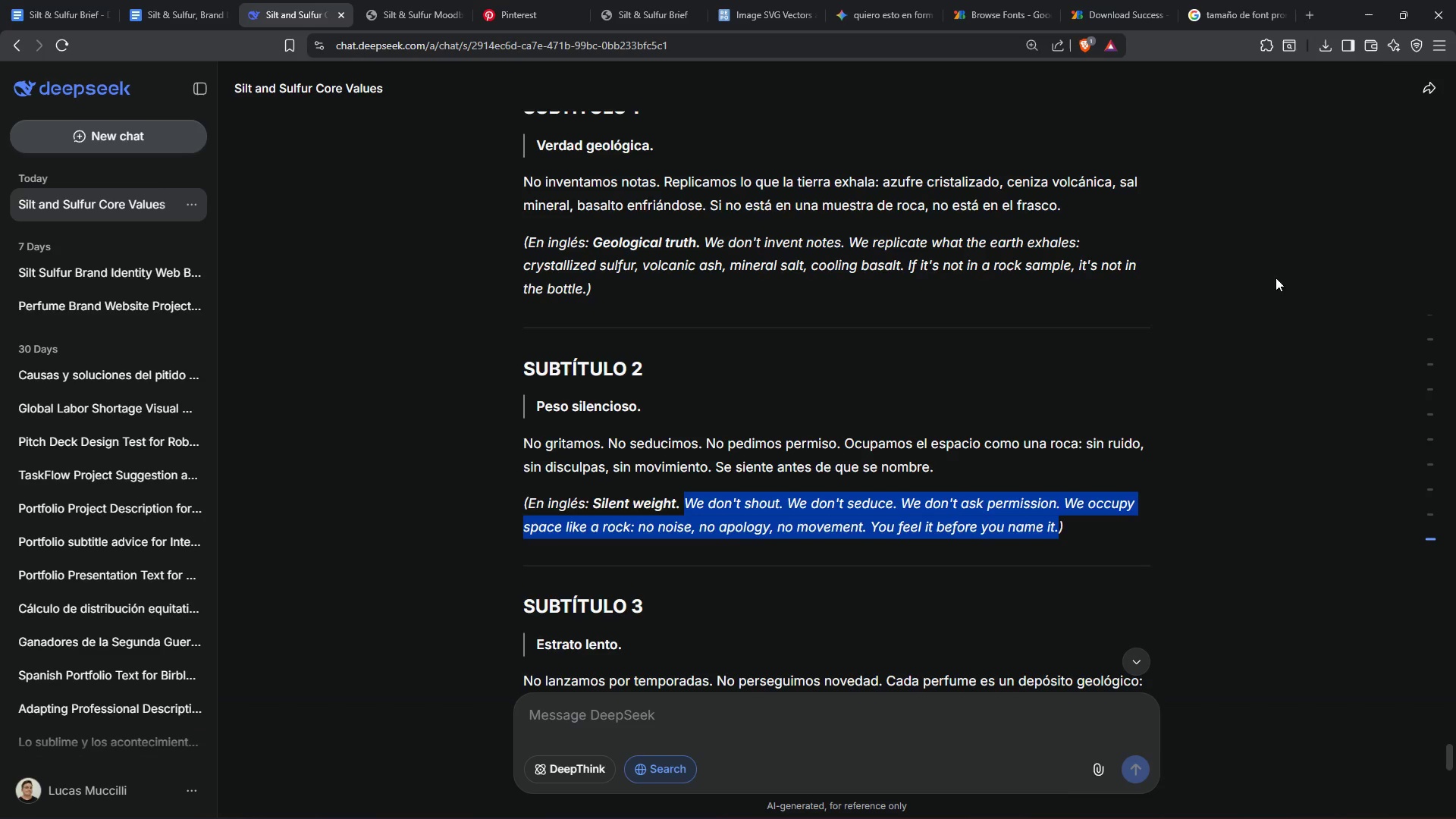 
key(Control+C)
 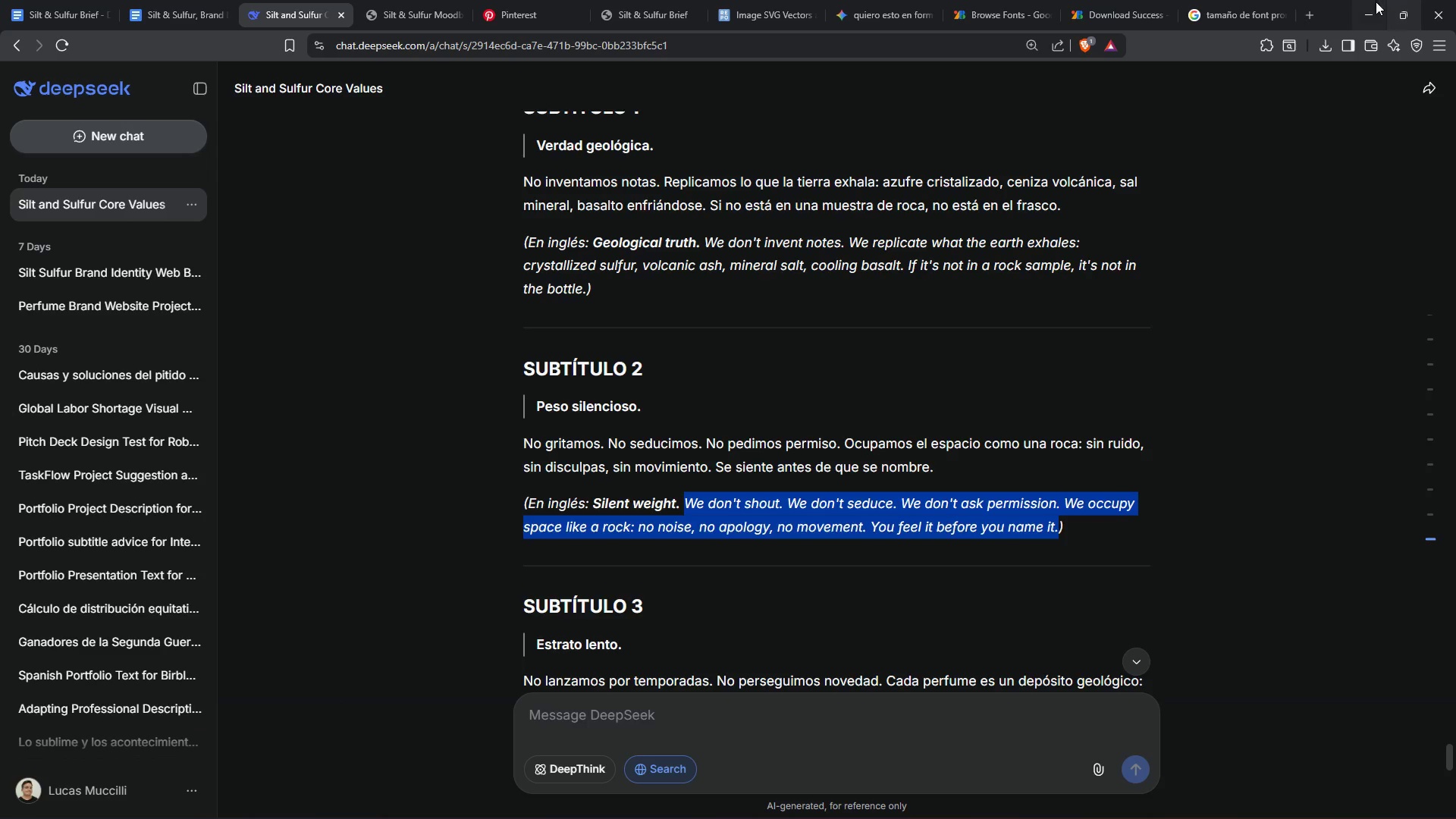 
left_click([1367, 8])
 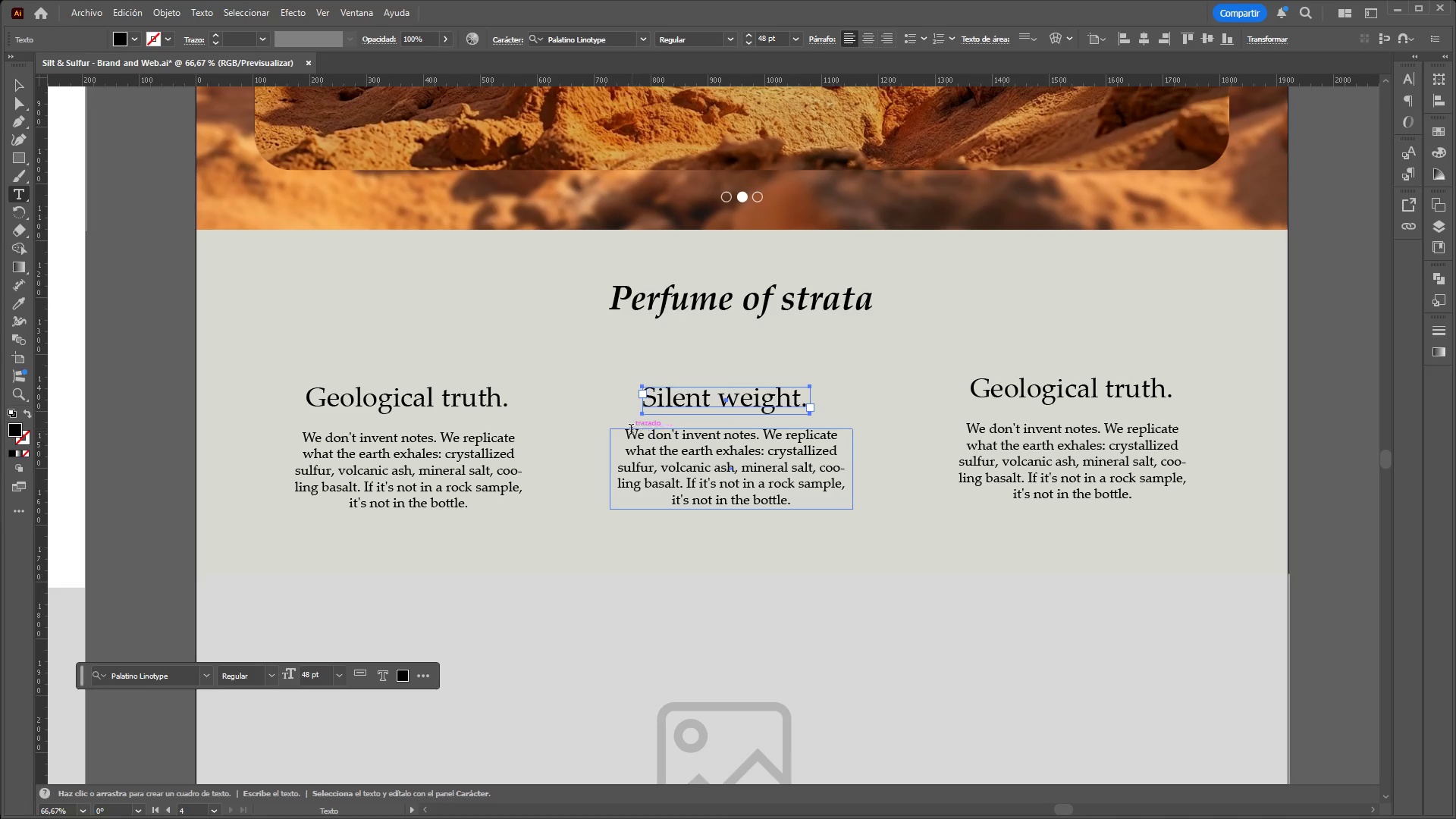 
left_click_drag(start_coordinate=[628, 435], to_coordinate=[805, 497])
 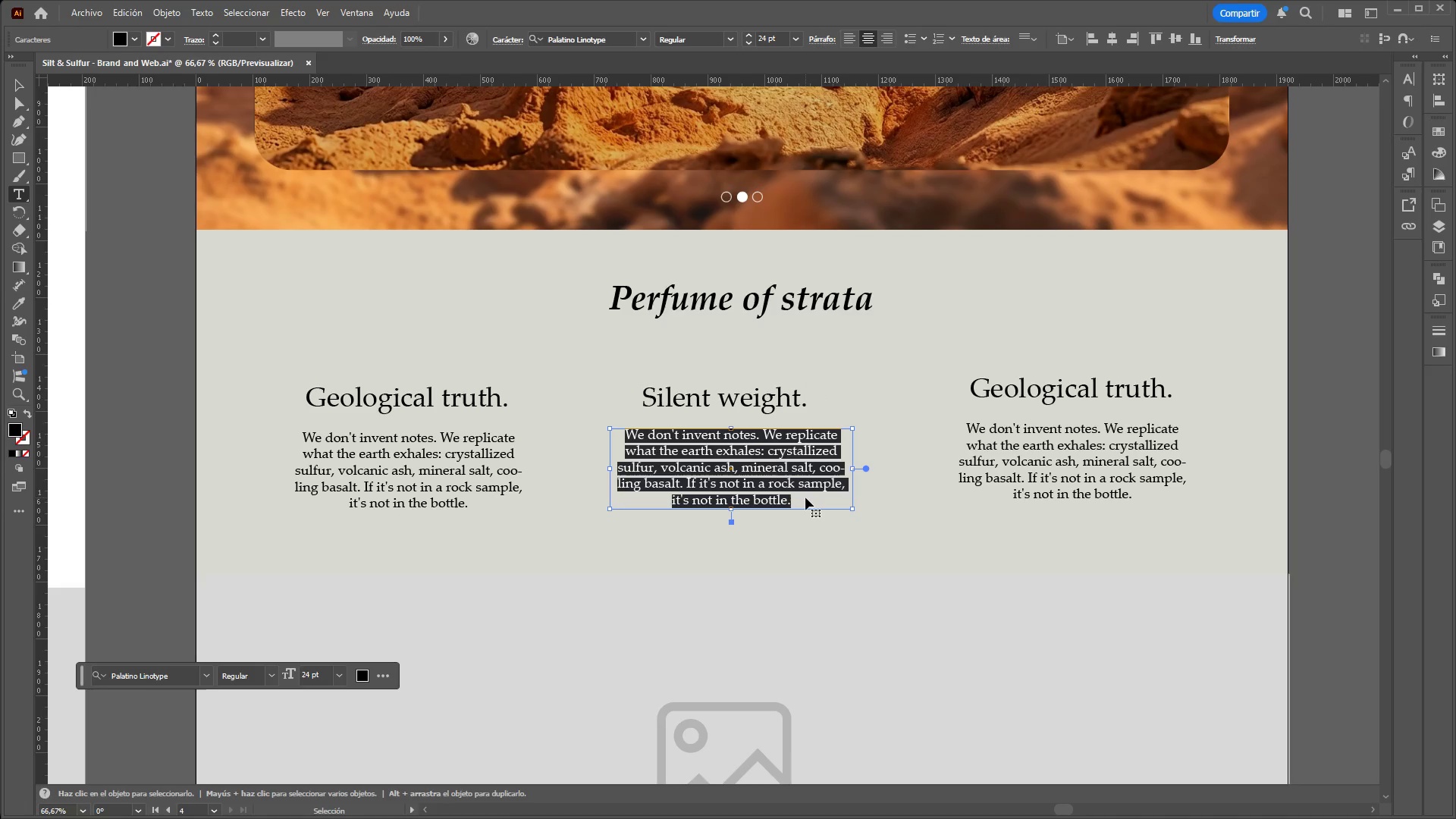 
key(Control+V)
 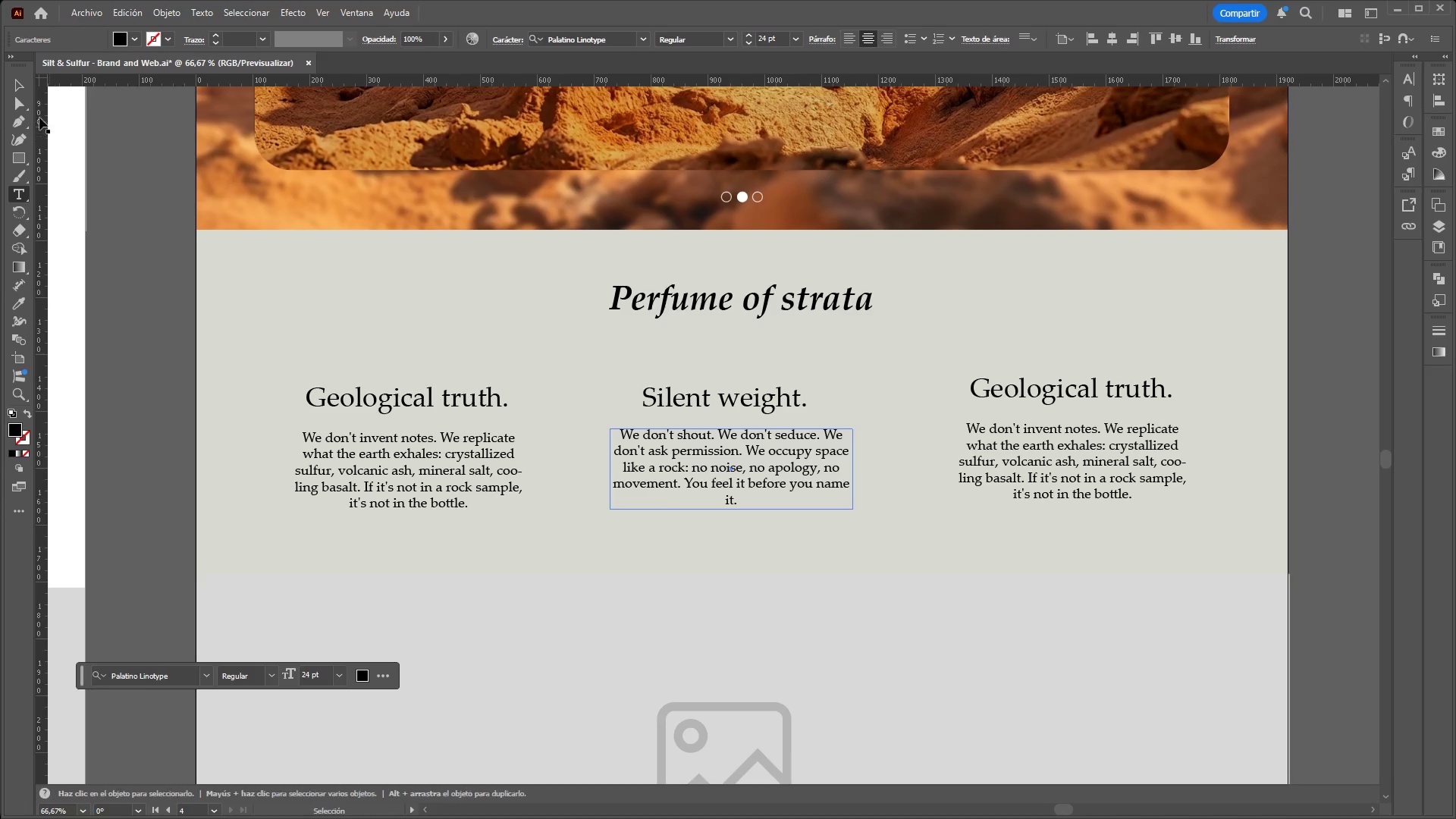 
left_click_drag(start_coordinate=[21, 91], to_coordinate=[835, 465])
 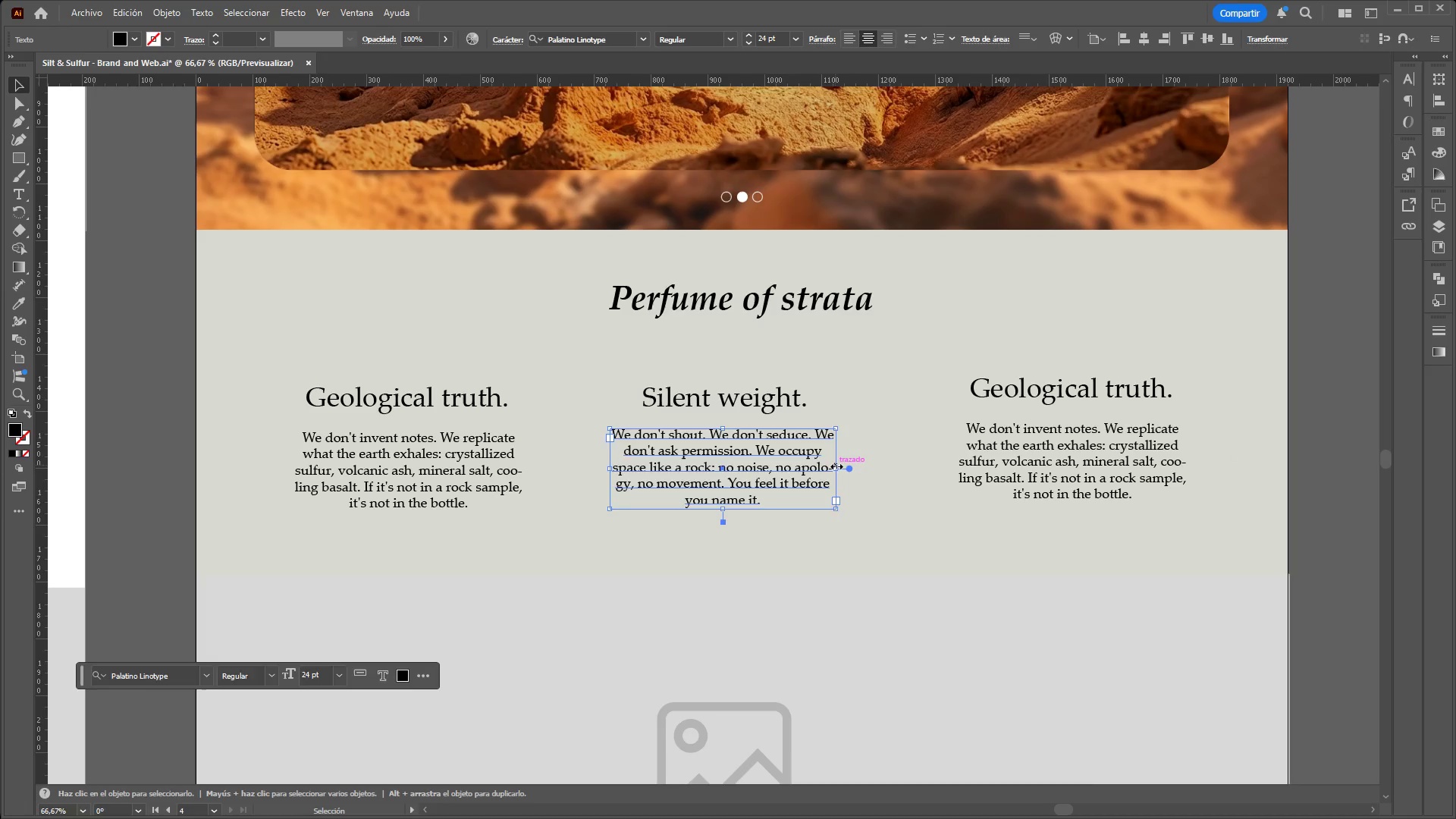 
left_click_drag(start_coordinate=[835, 465], to_coordinate=[827, 463])
 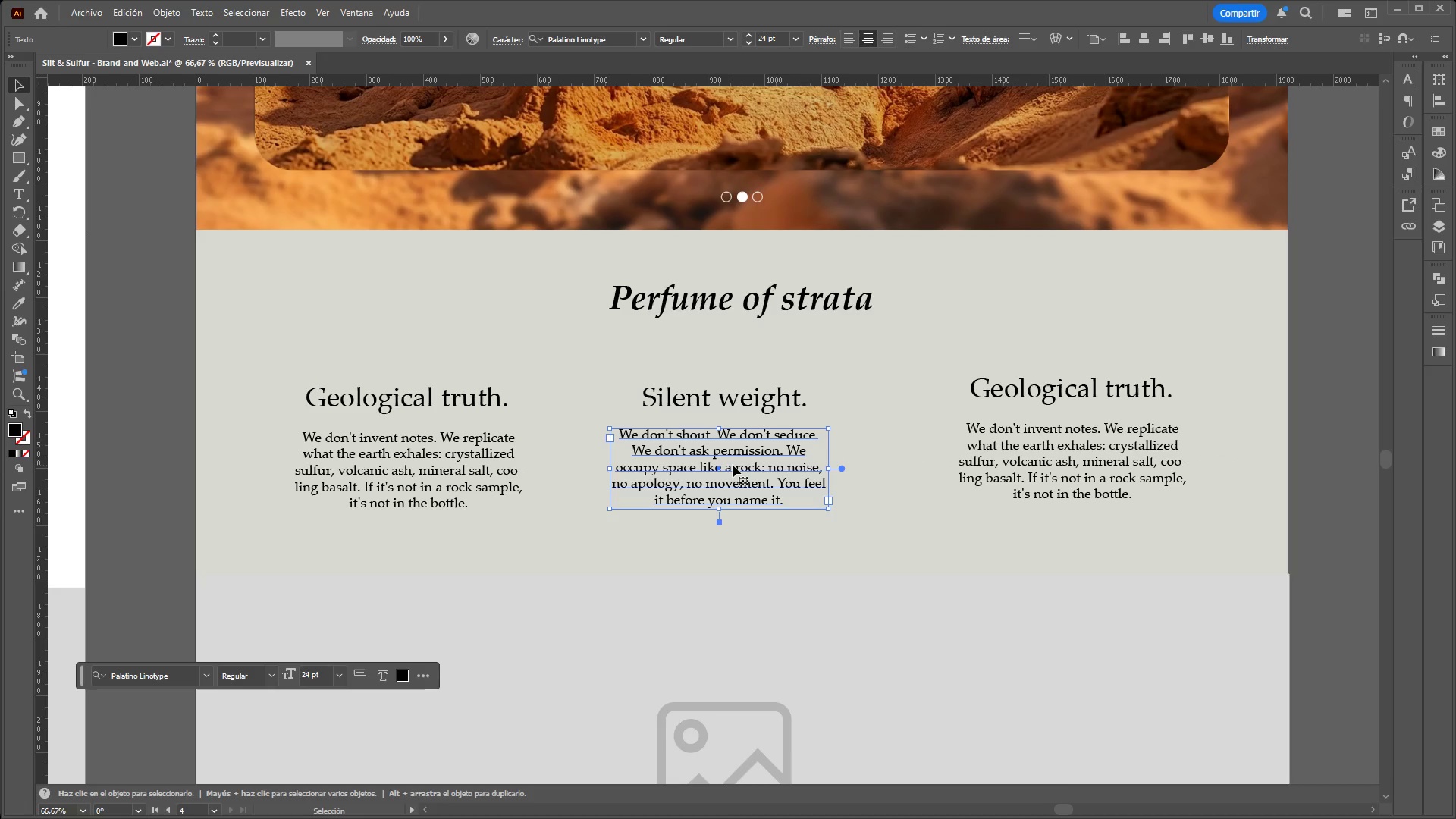 
left_click_drag(start_coordinate=[733, 465], to_coordinate=[742, 464])
 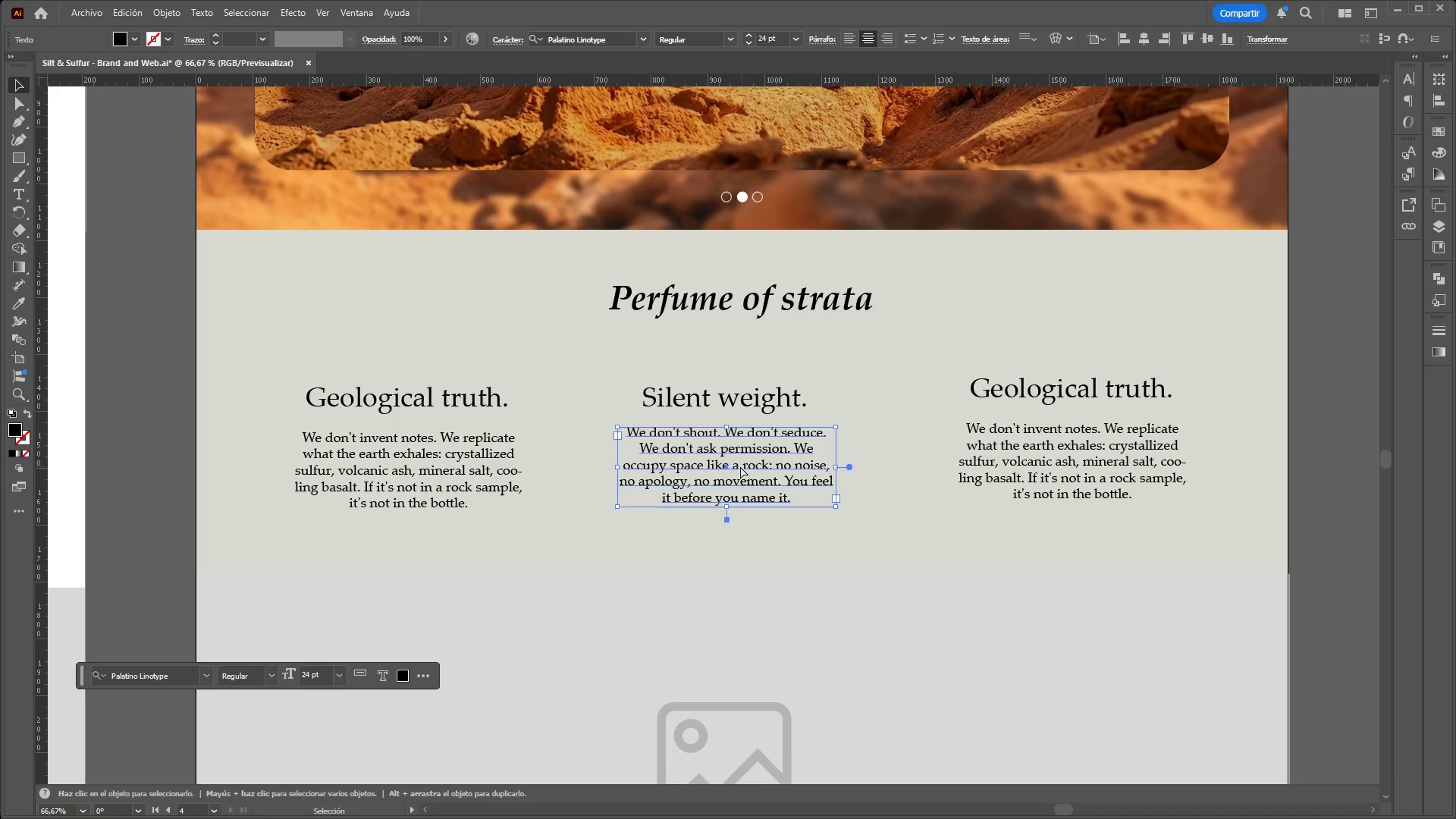 
hold_key(key=AltLeft, duration=1.5)
hold_key(key=ControlLeft, duration=1.88)
scroll: coordinate [714, 457], scroll_direction: down, amount: 3.0
 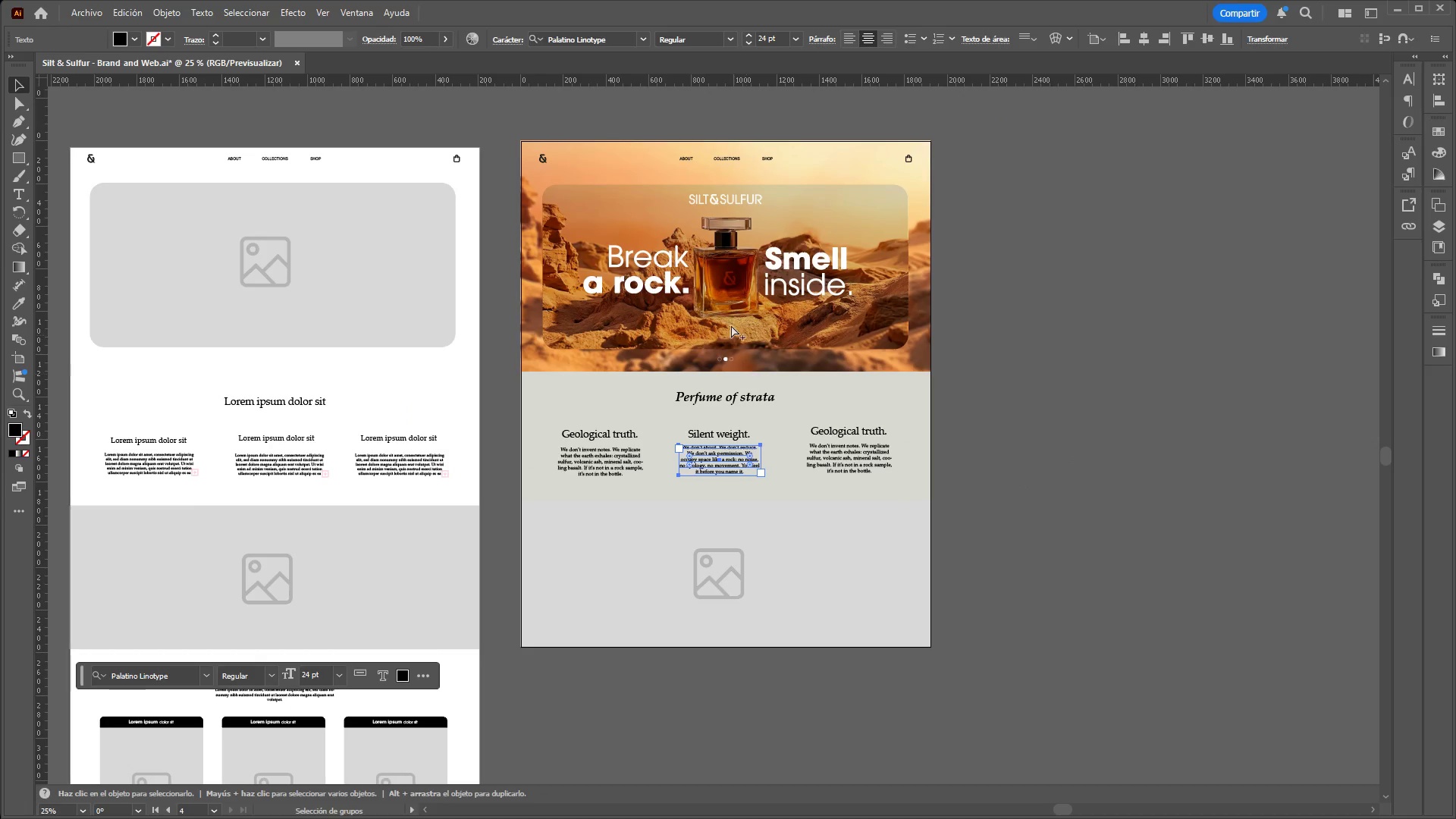 
hold_key(key=AltLeft, duration=0.38)
scroll: coordinate [725, 194], scroll_direction: up, amount: 1.0
 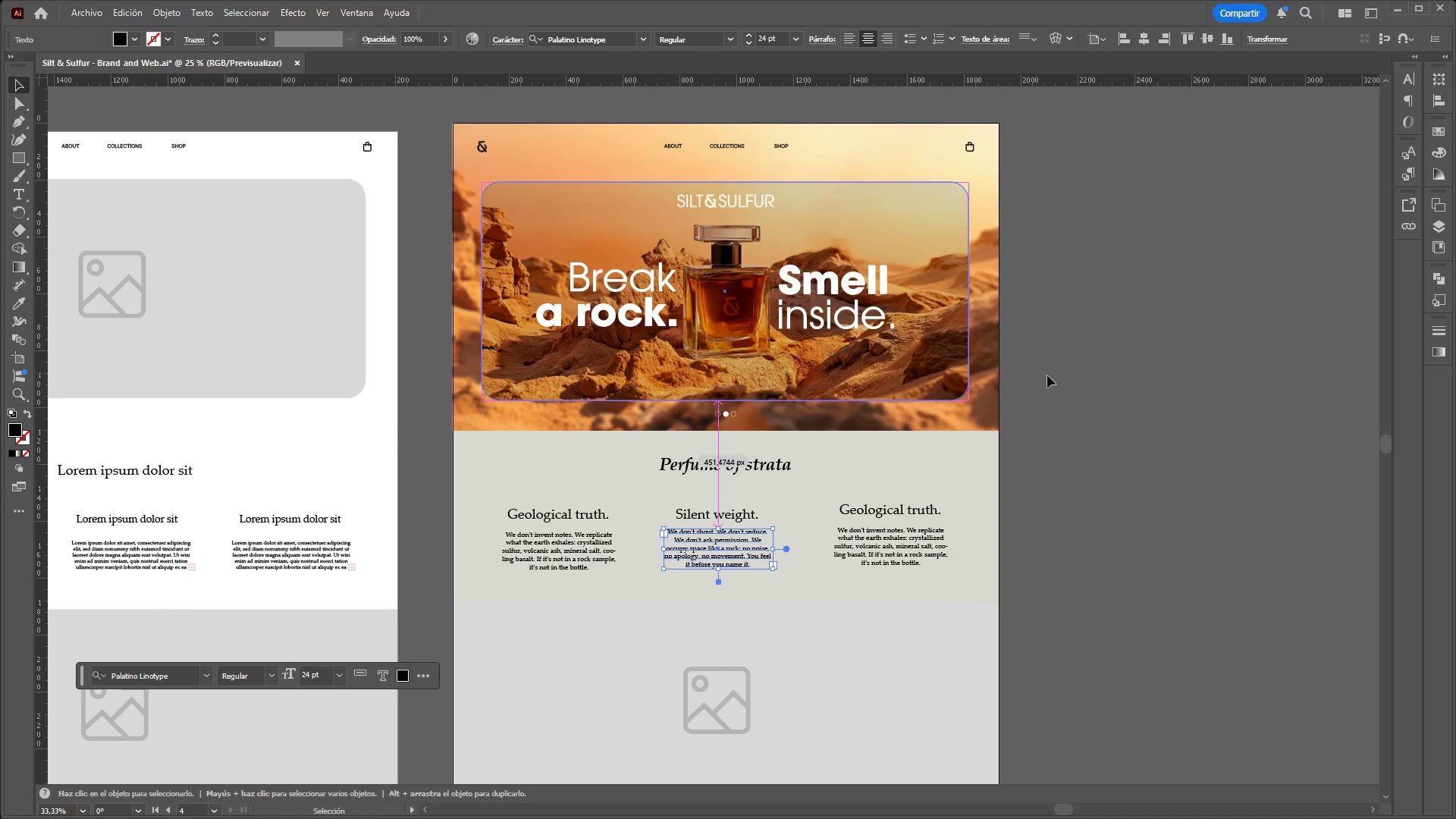 
left_click_drag(start_coordinate=[1063, 379], to_coordinate=[1053, 390])
 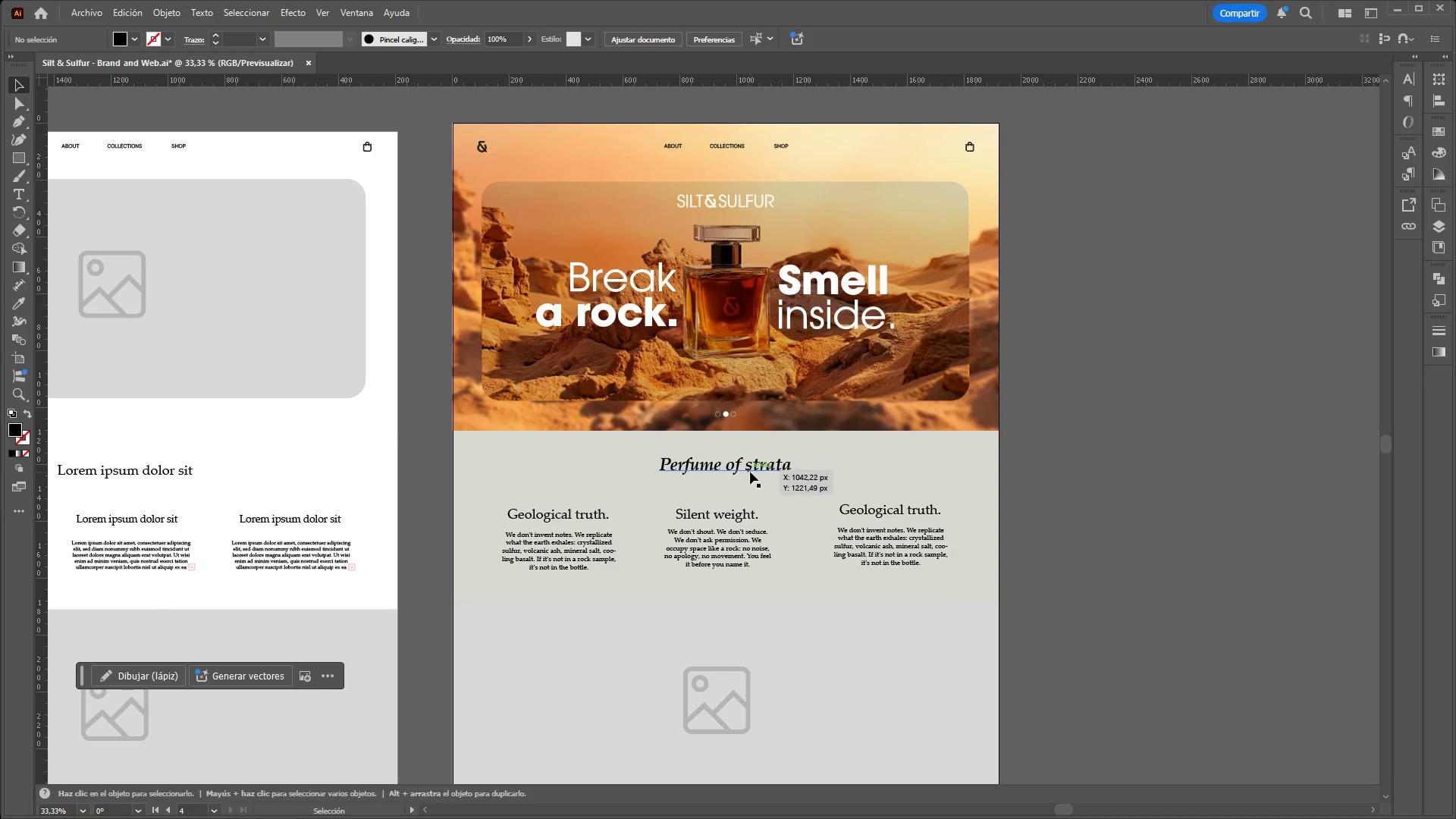 
wait(7.05)
 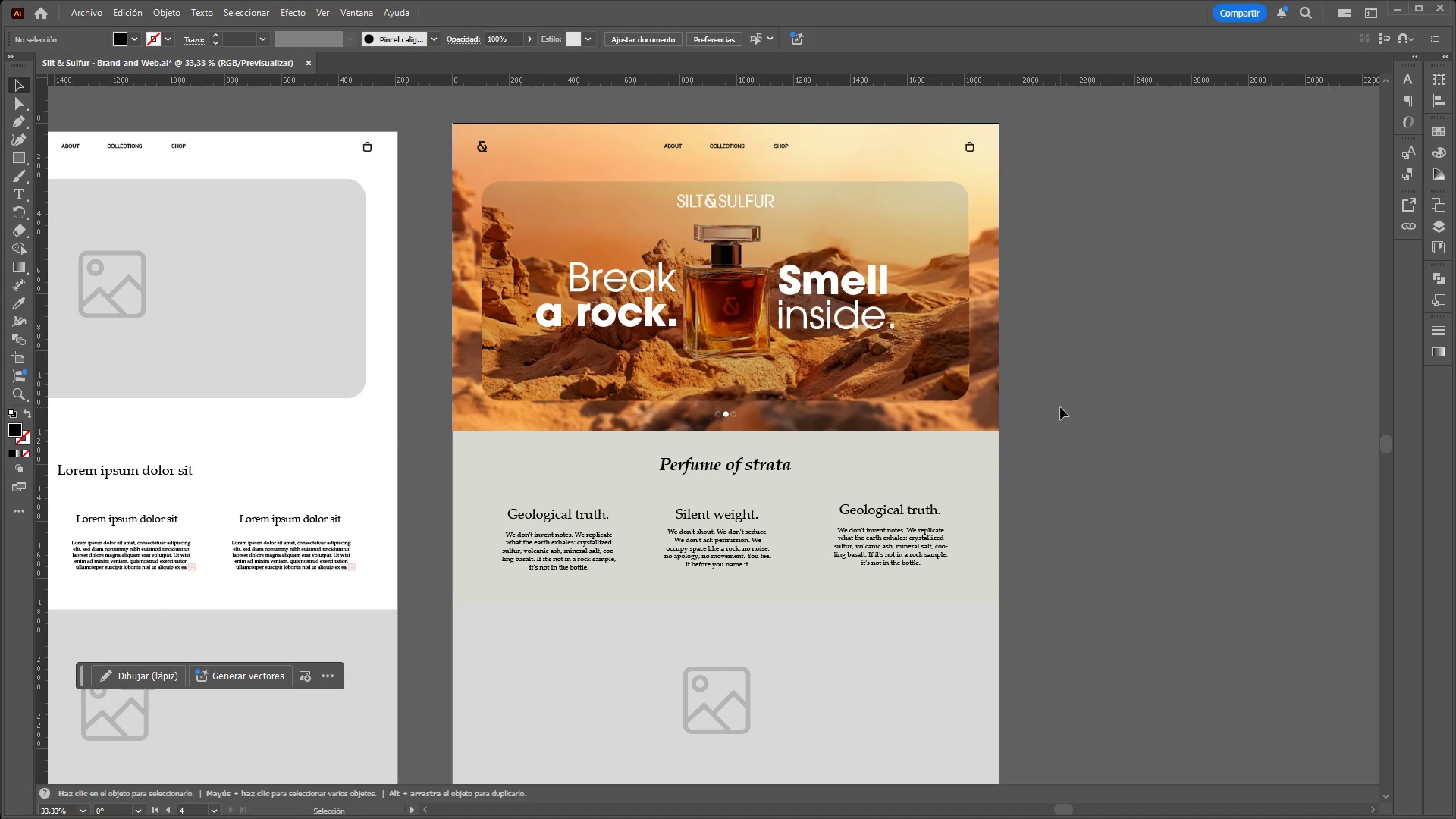 
left_click([646, 45])
 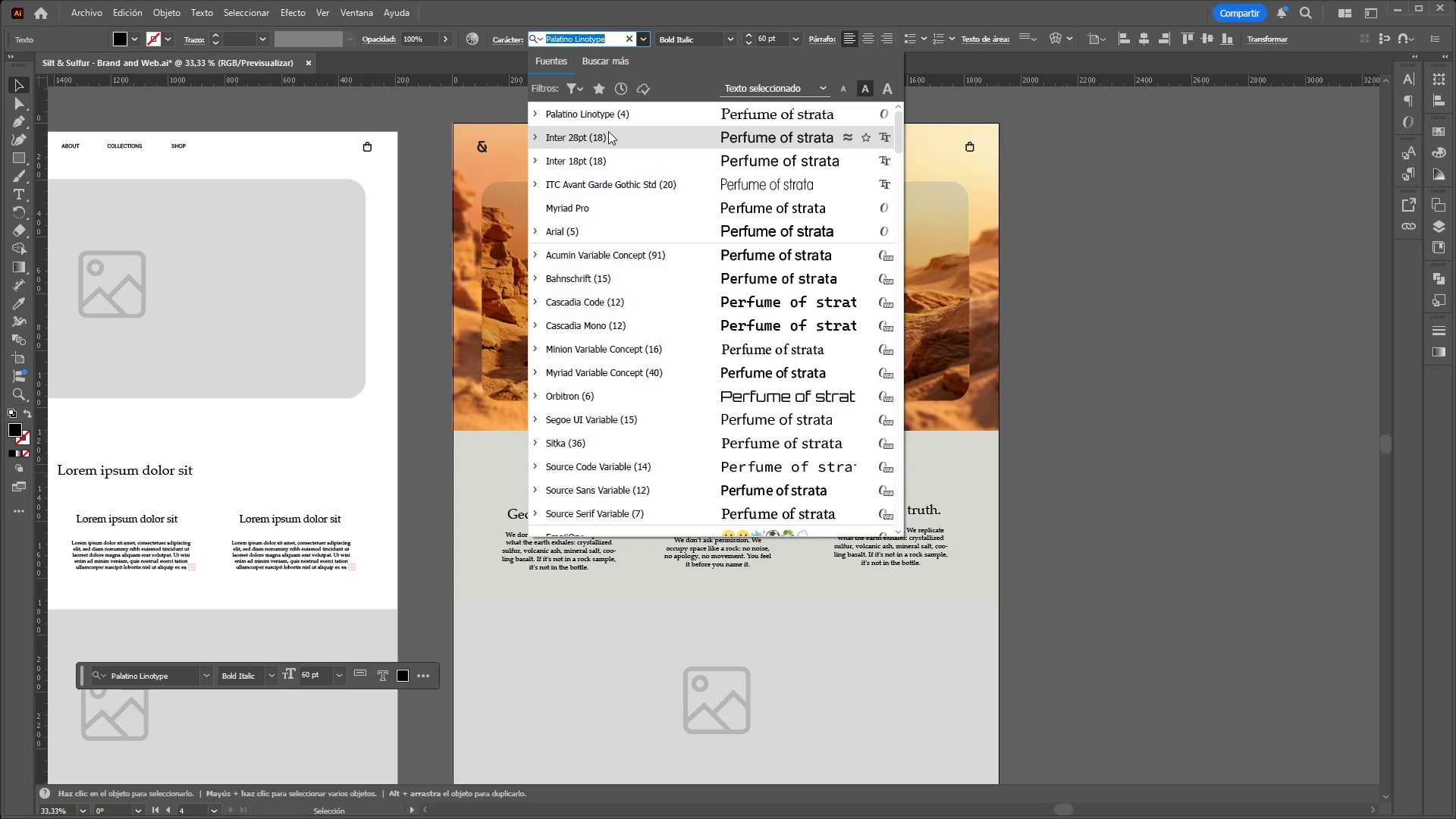 
left_click([601, 180])
 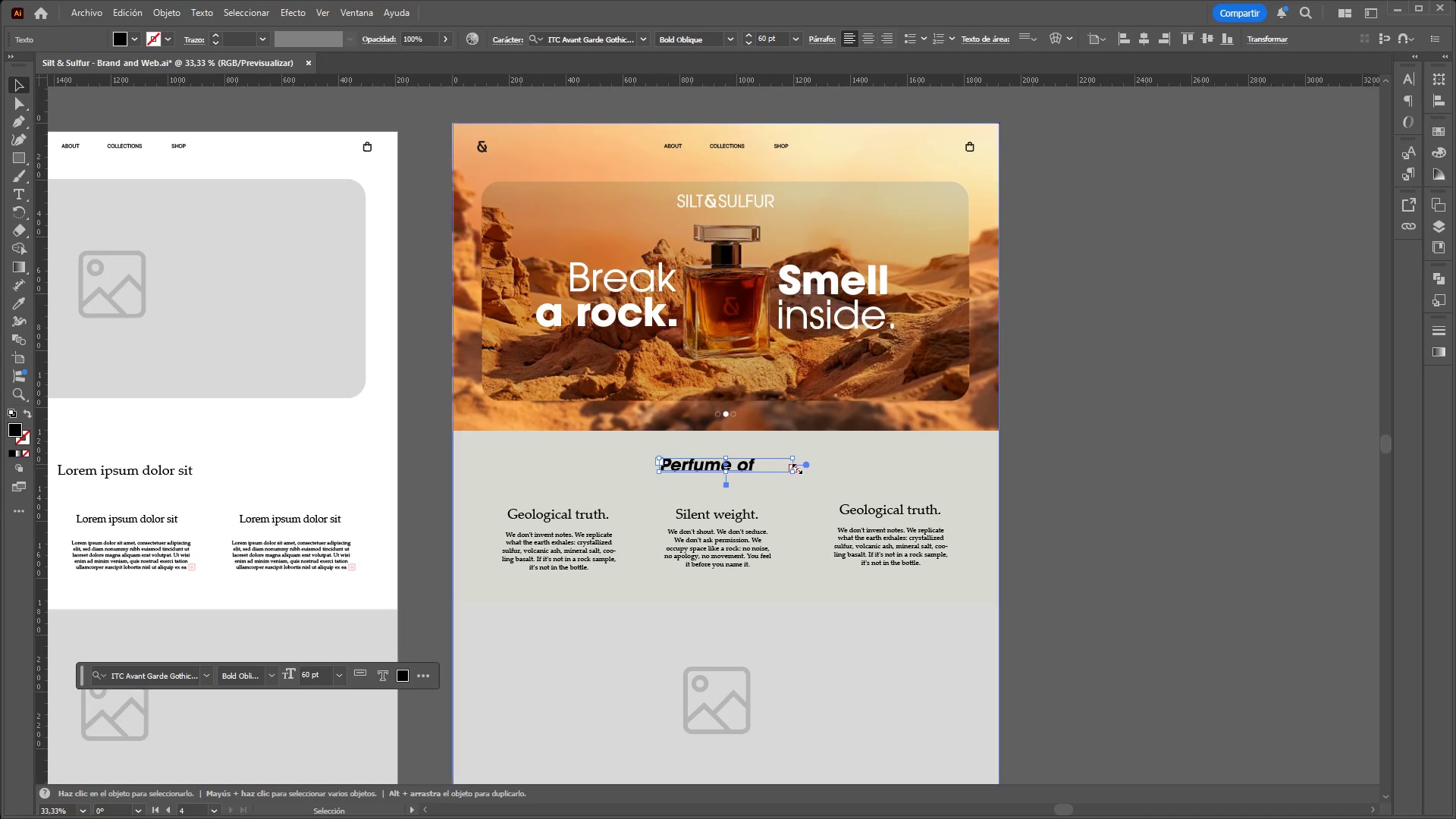 
left_click_drag(start_coordinate=[794, 465], to_coordinate=[809, 469])
 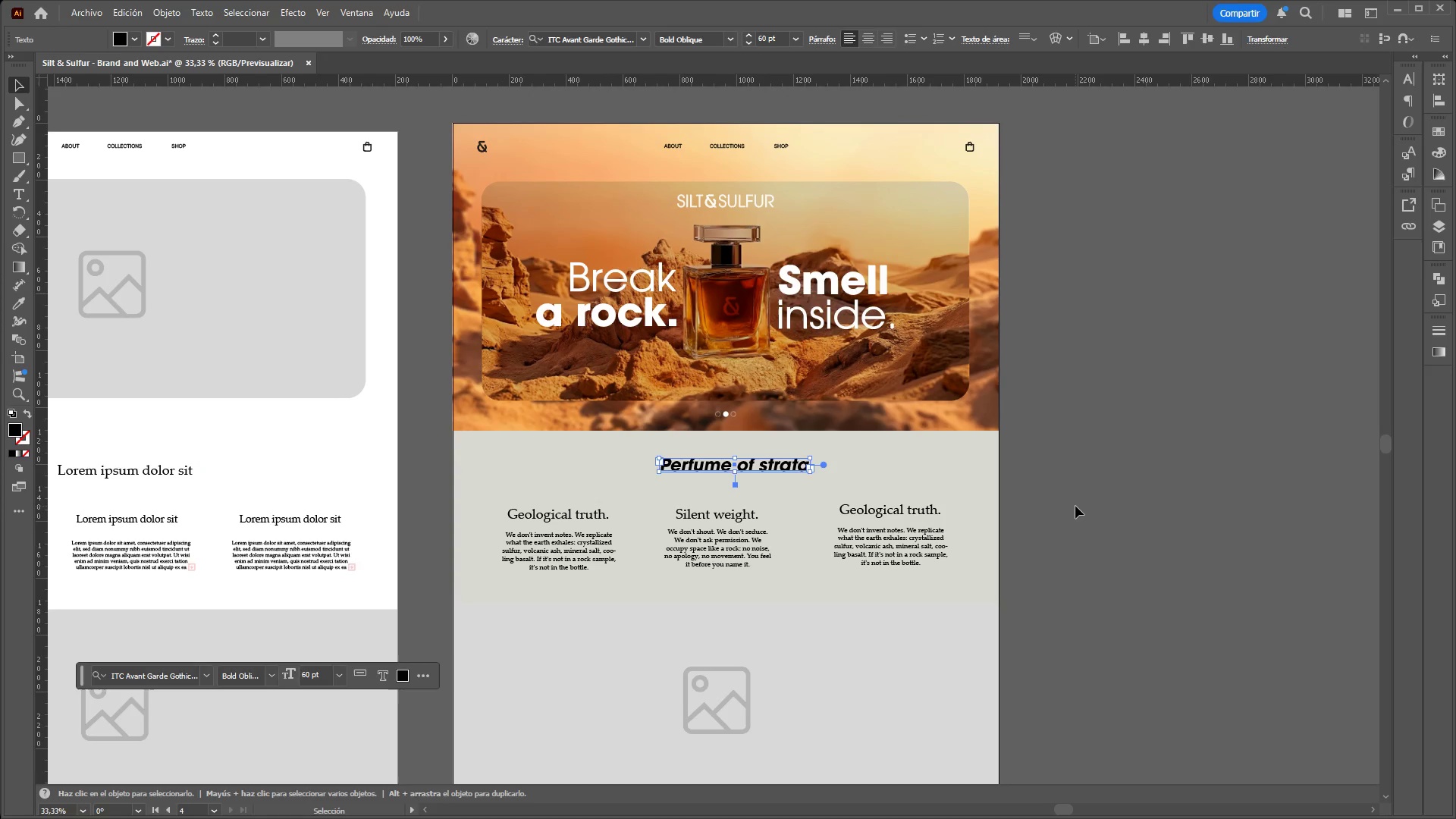 
left_click([1075, 506])
 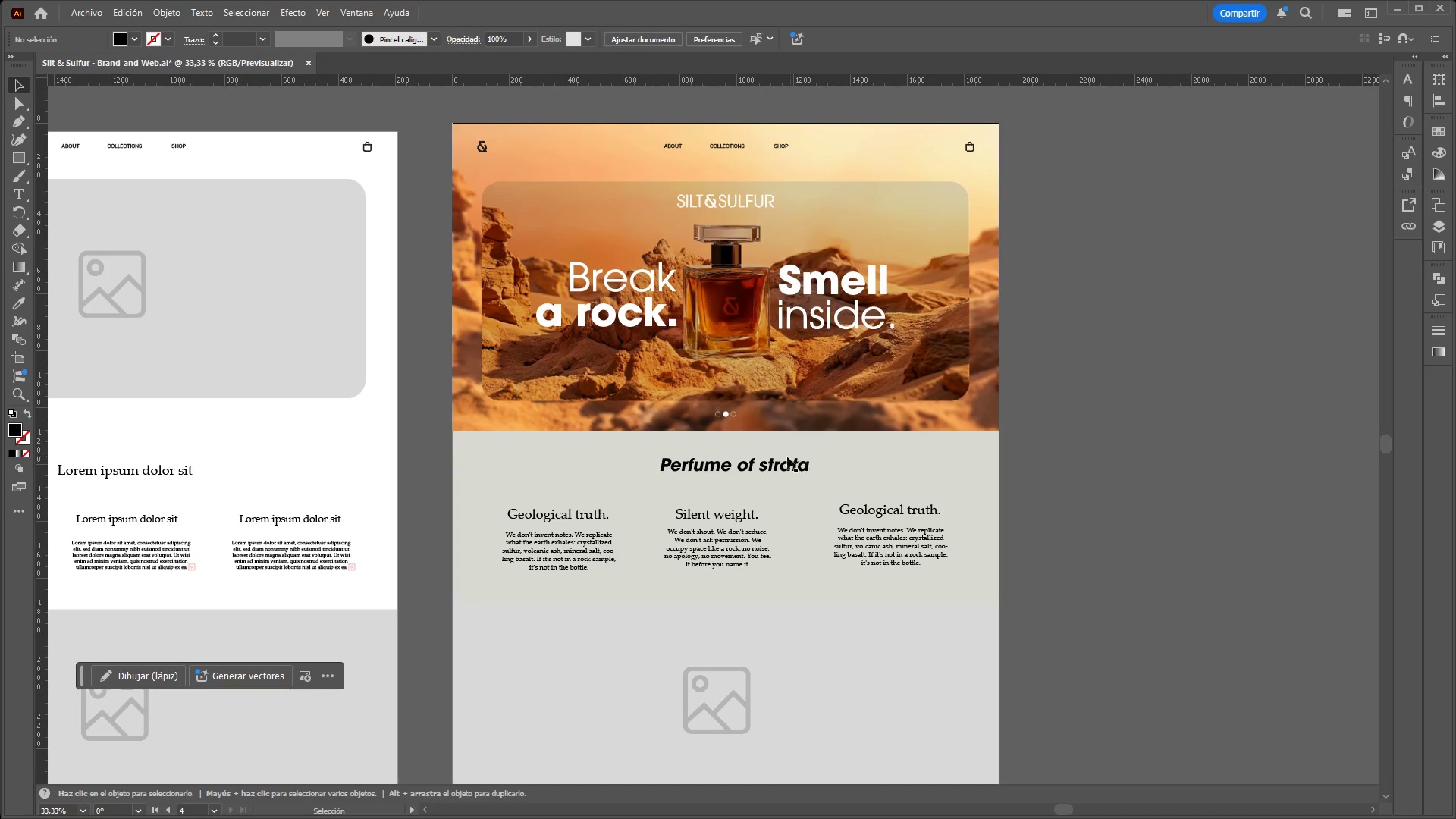 
left_click([779, 468])
 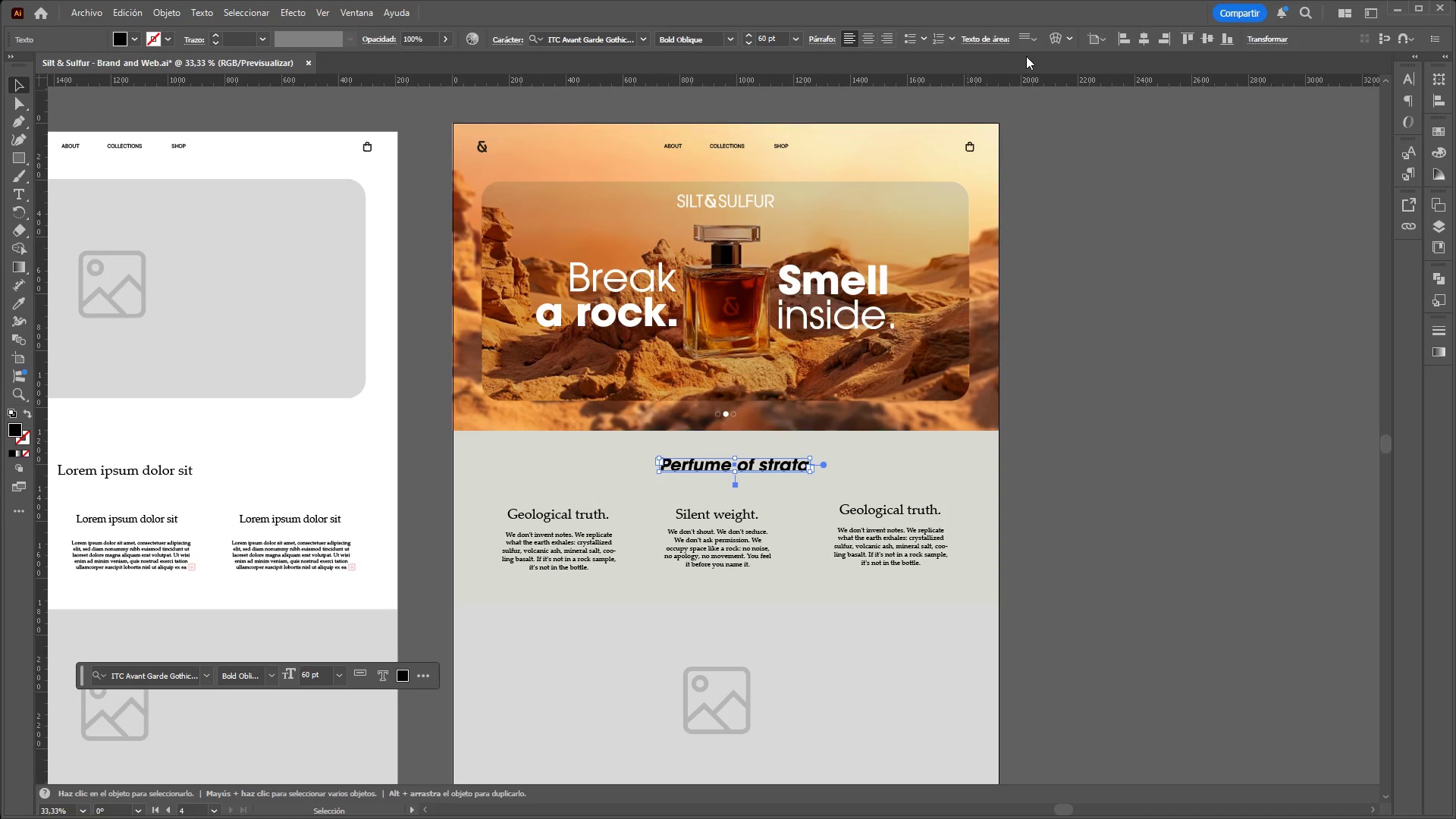 
left_click([1150, 38])
 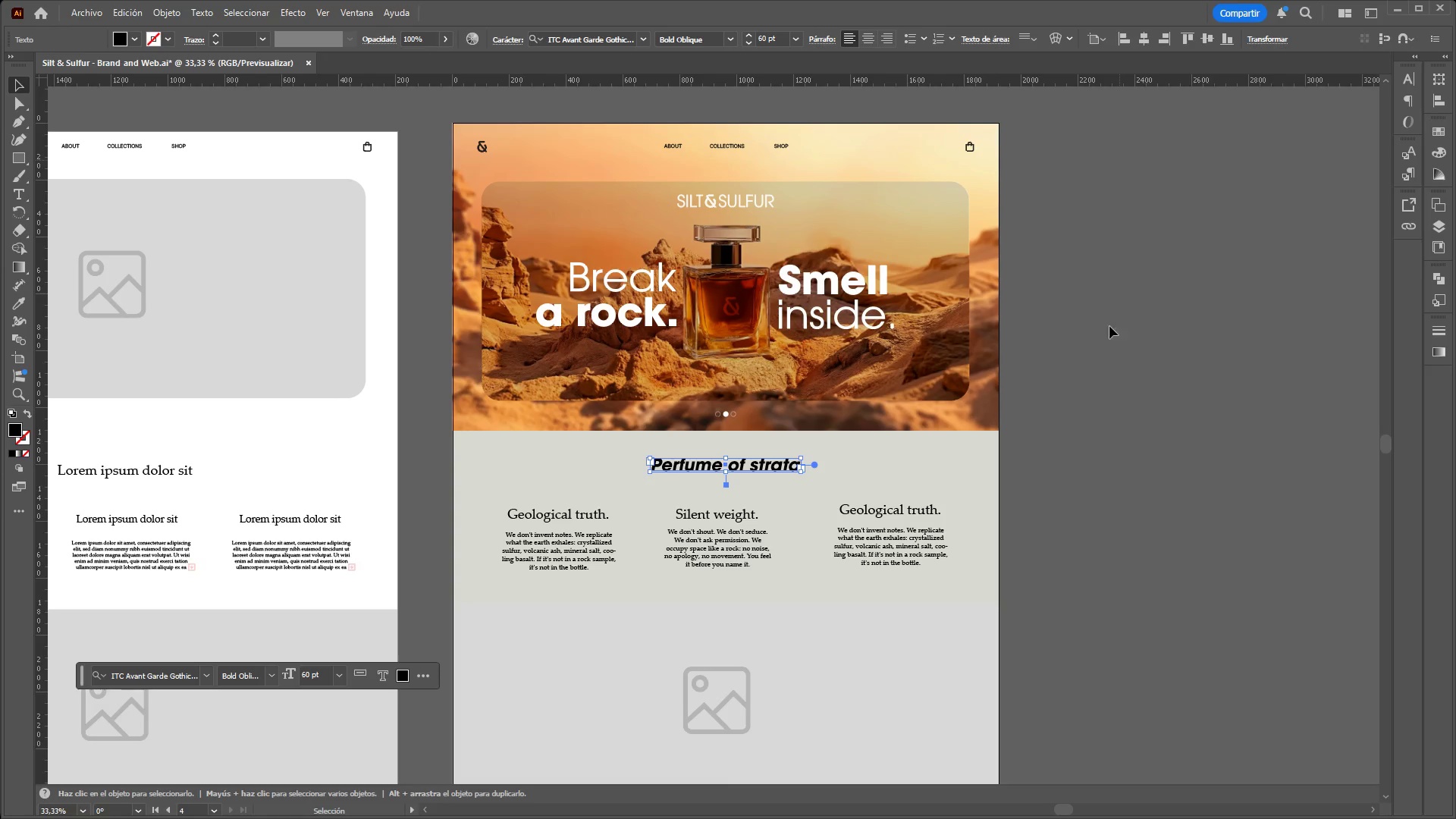 
left_click([1117, 392])
 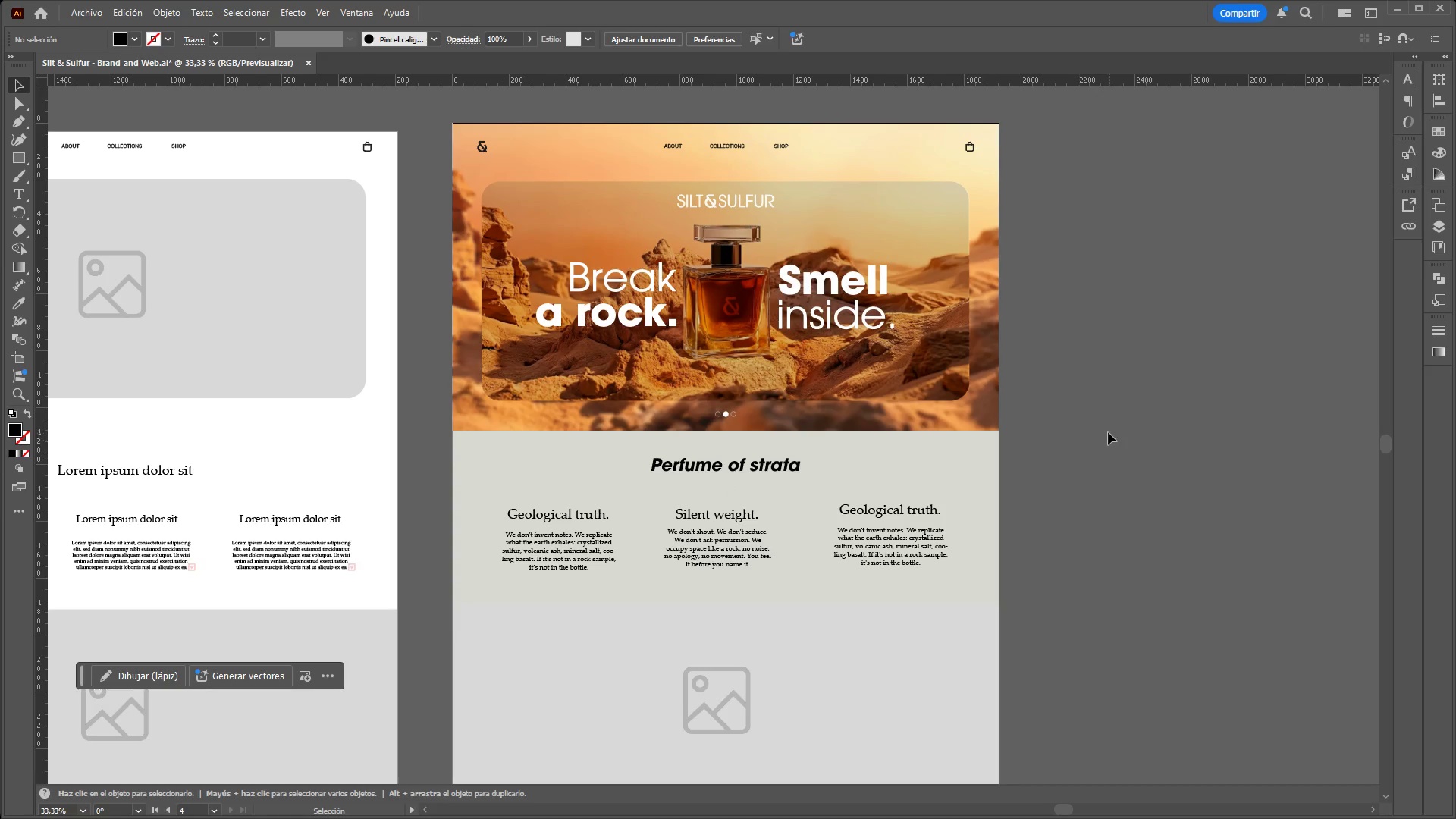 
wait(8.05)
 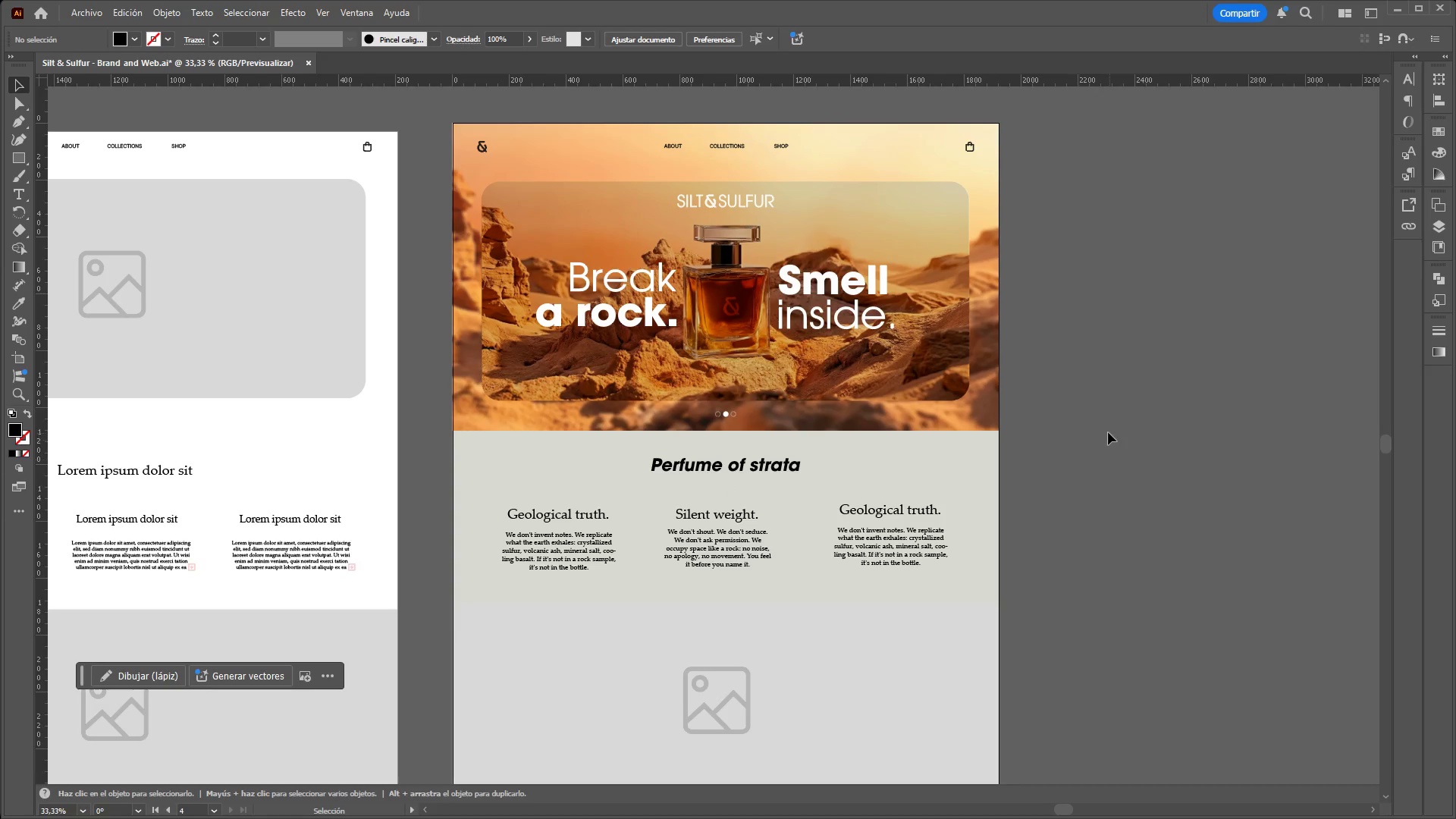 
scroll: coordinate [664, 555], scroll_direction: down, amount: 3.0
 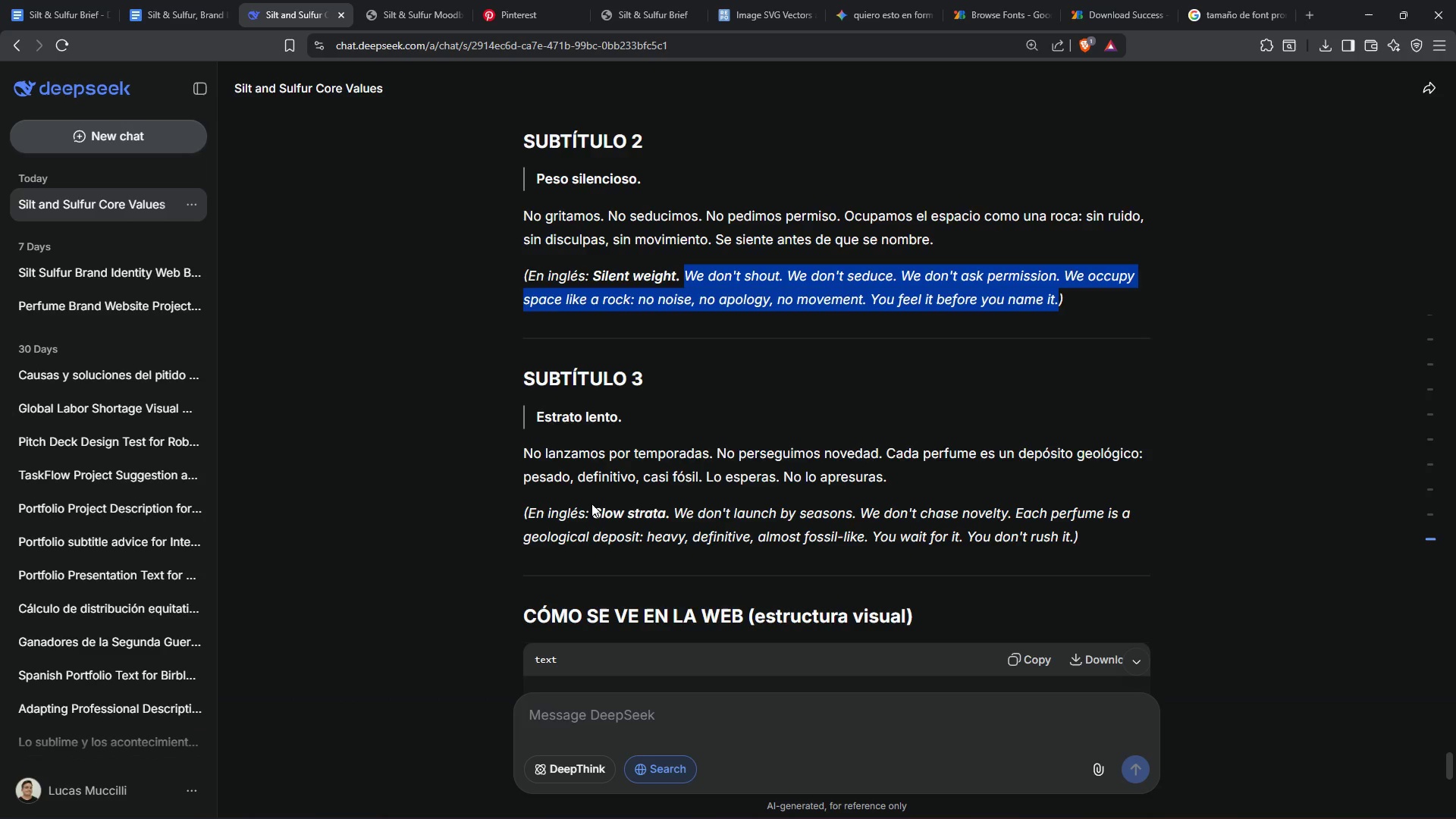 
left_click_drag(start_coordinate=[595, 516], to_coordinate=[669, 513])
 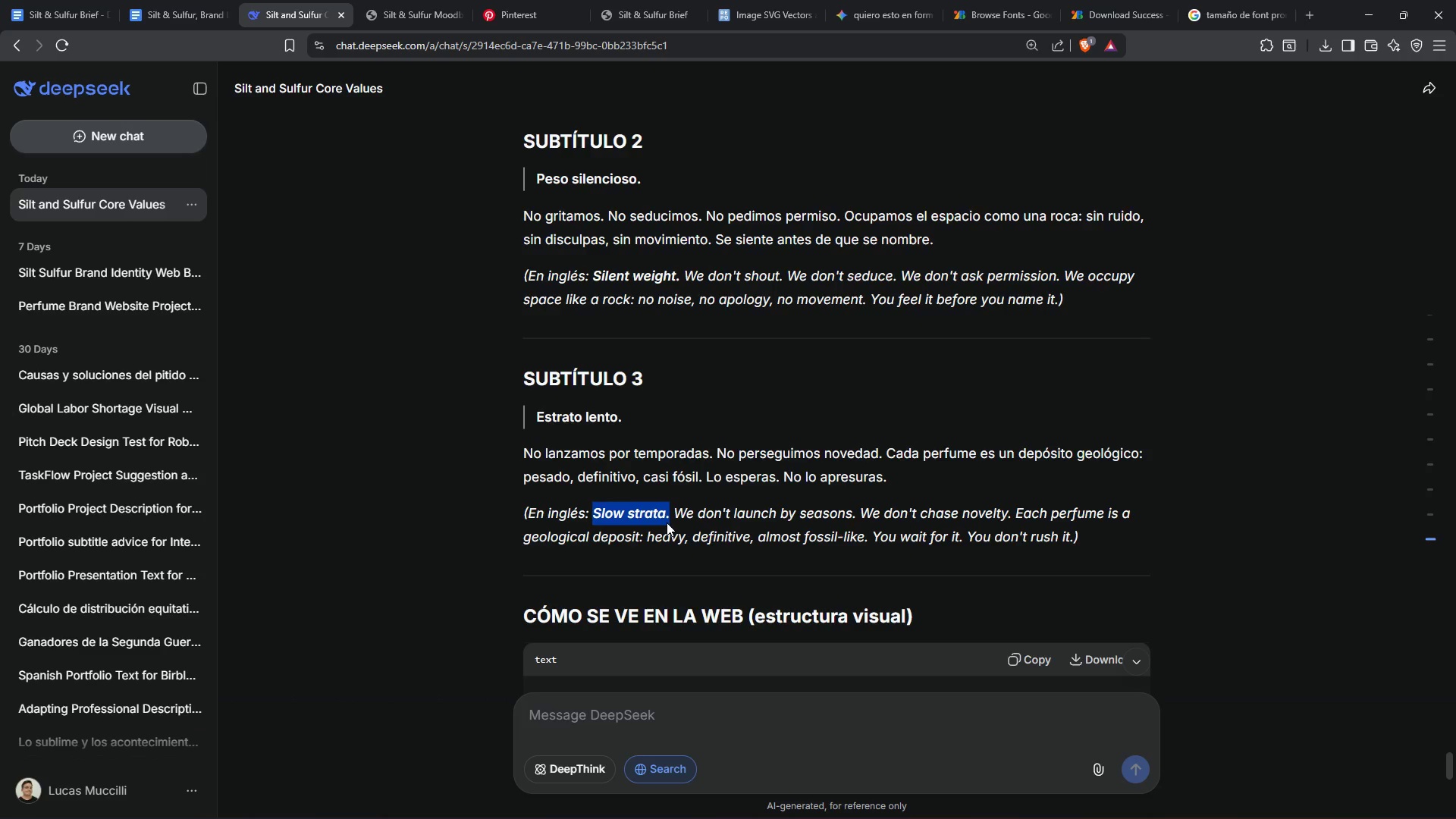 
key(Control+C)
 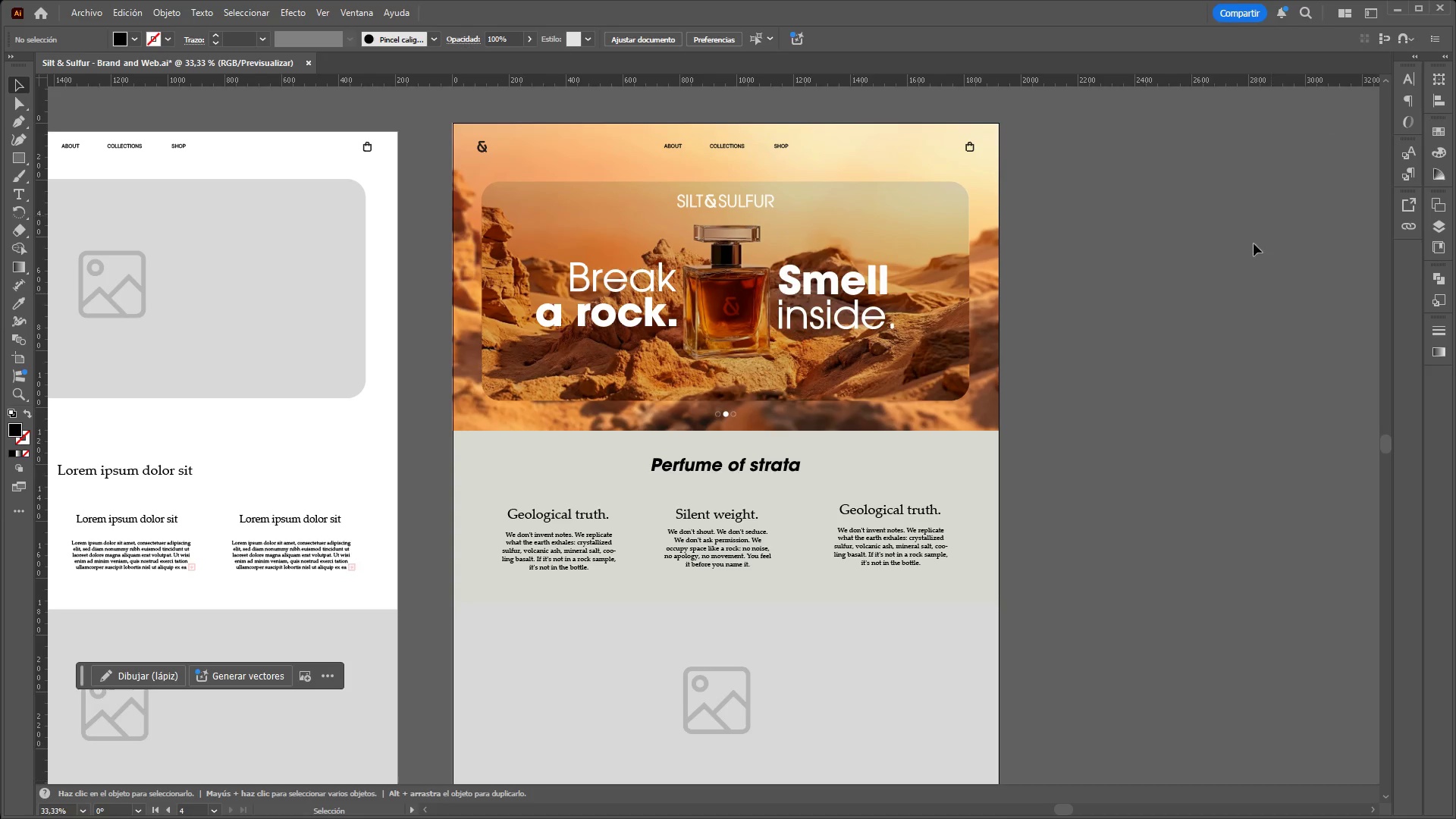 
hold_key(key=ControlLeft, duration=0.73)
hold_key(key=AltLeft, duration=0.7)
scroll: coordinate [738, 569], scroll_direction: up, amount: 1.0
 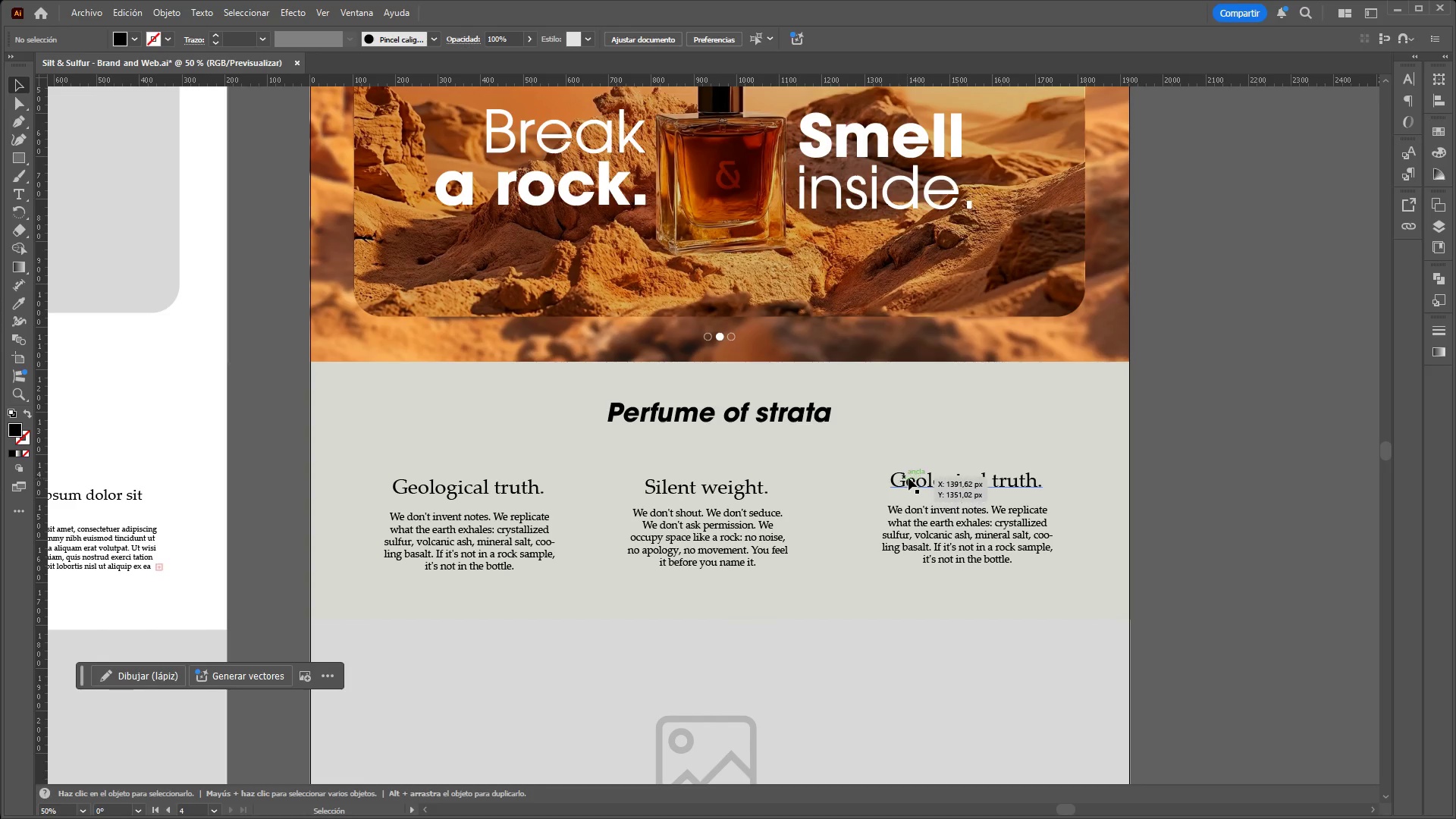 
double_click([908, 476])
 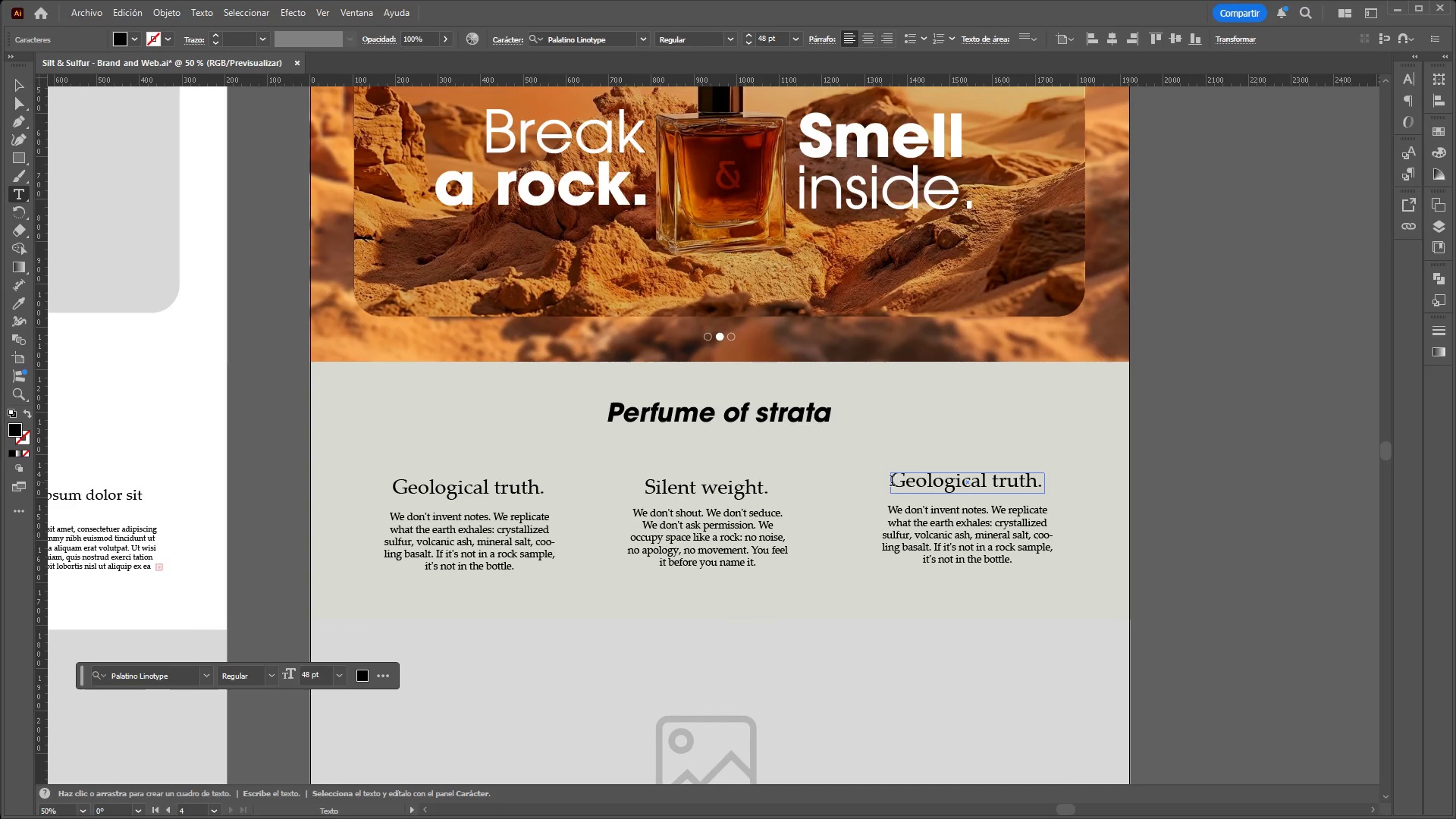 
left_click_drag(start_coordinate=[892, 482], to_coordinate=[1049, 483])
 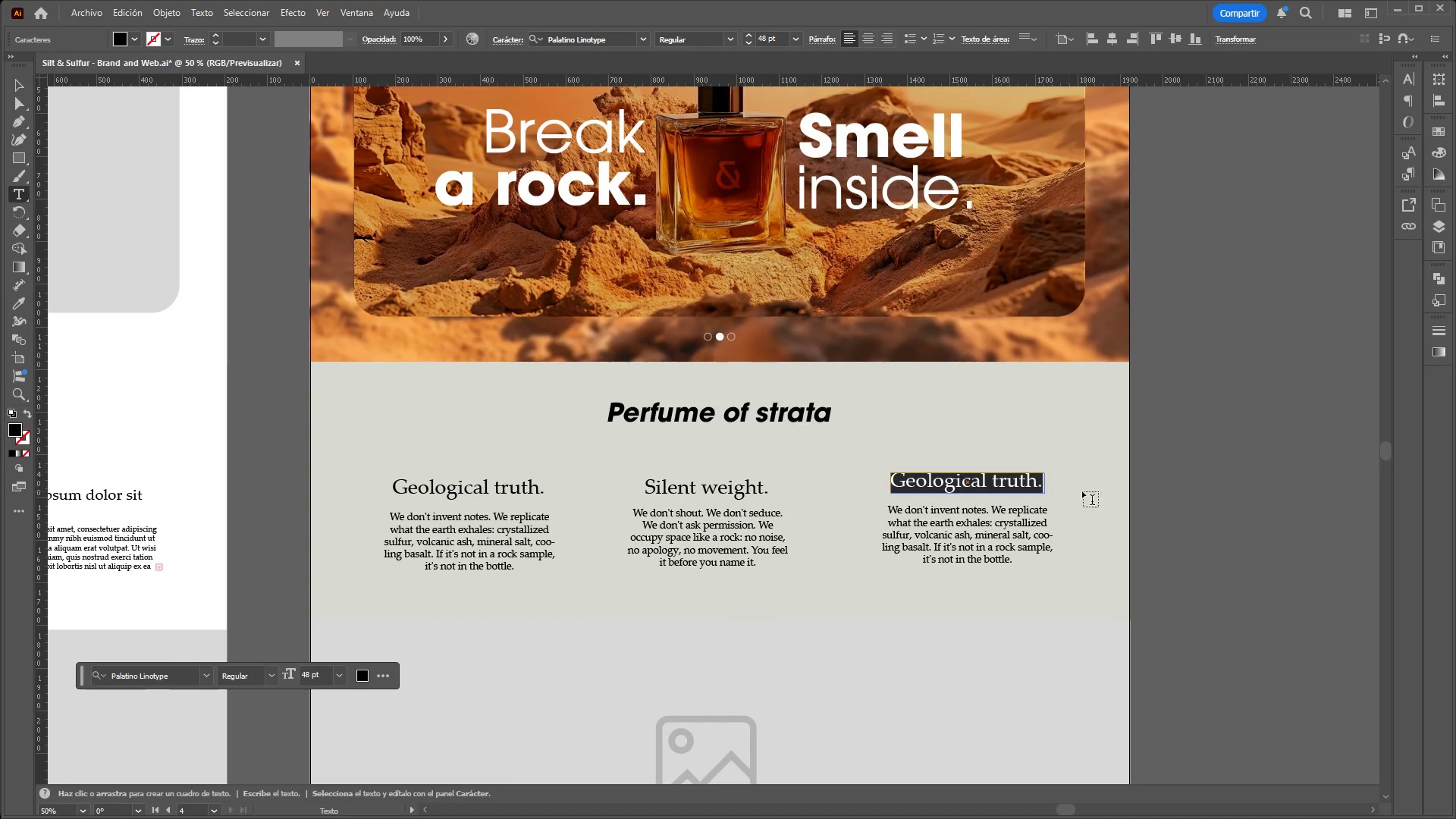 
key(Control+V)
 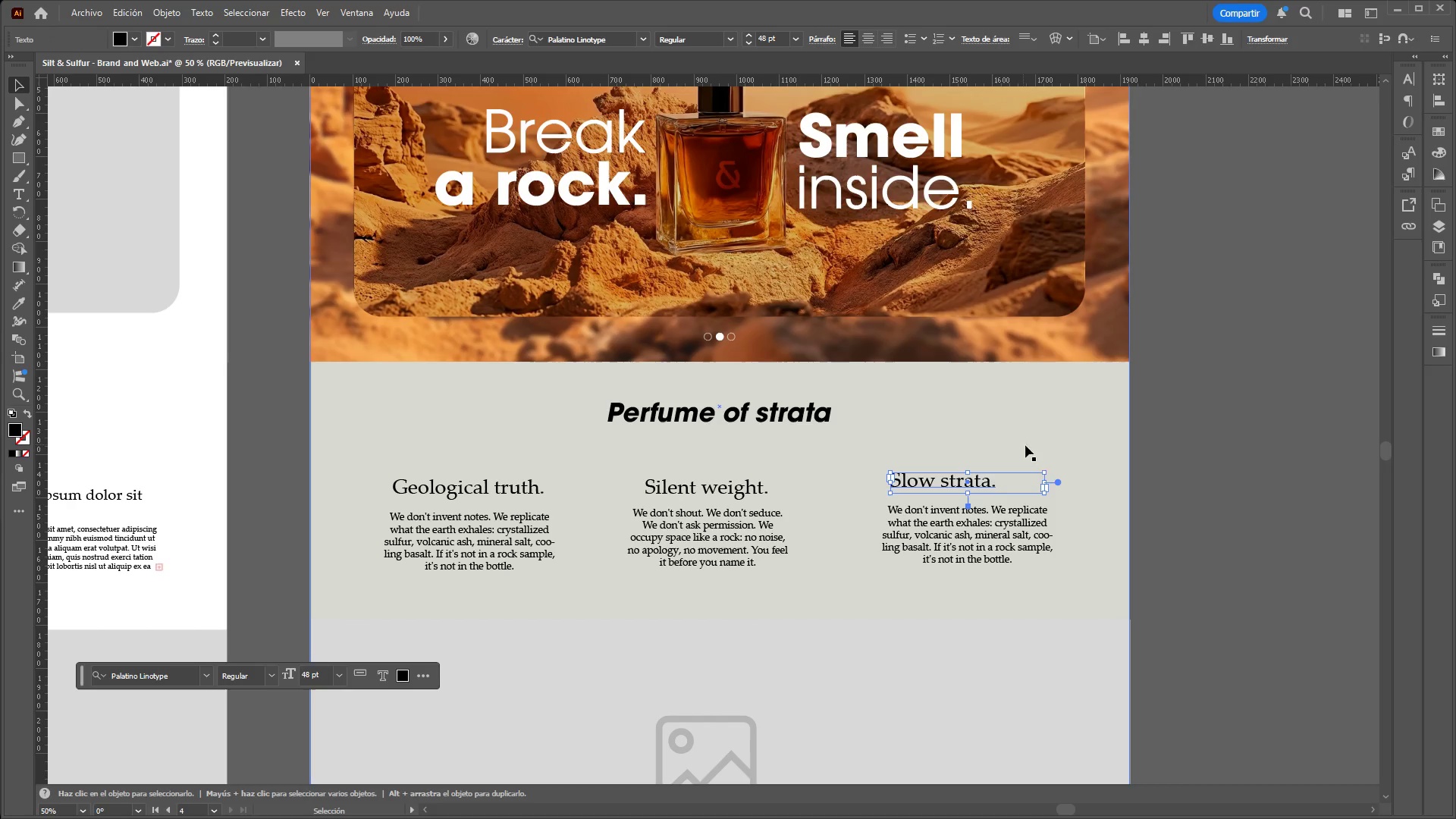 
left_click_drag(start_coordinate=[1043, 486], to_coordinate=[996, 486])
 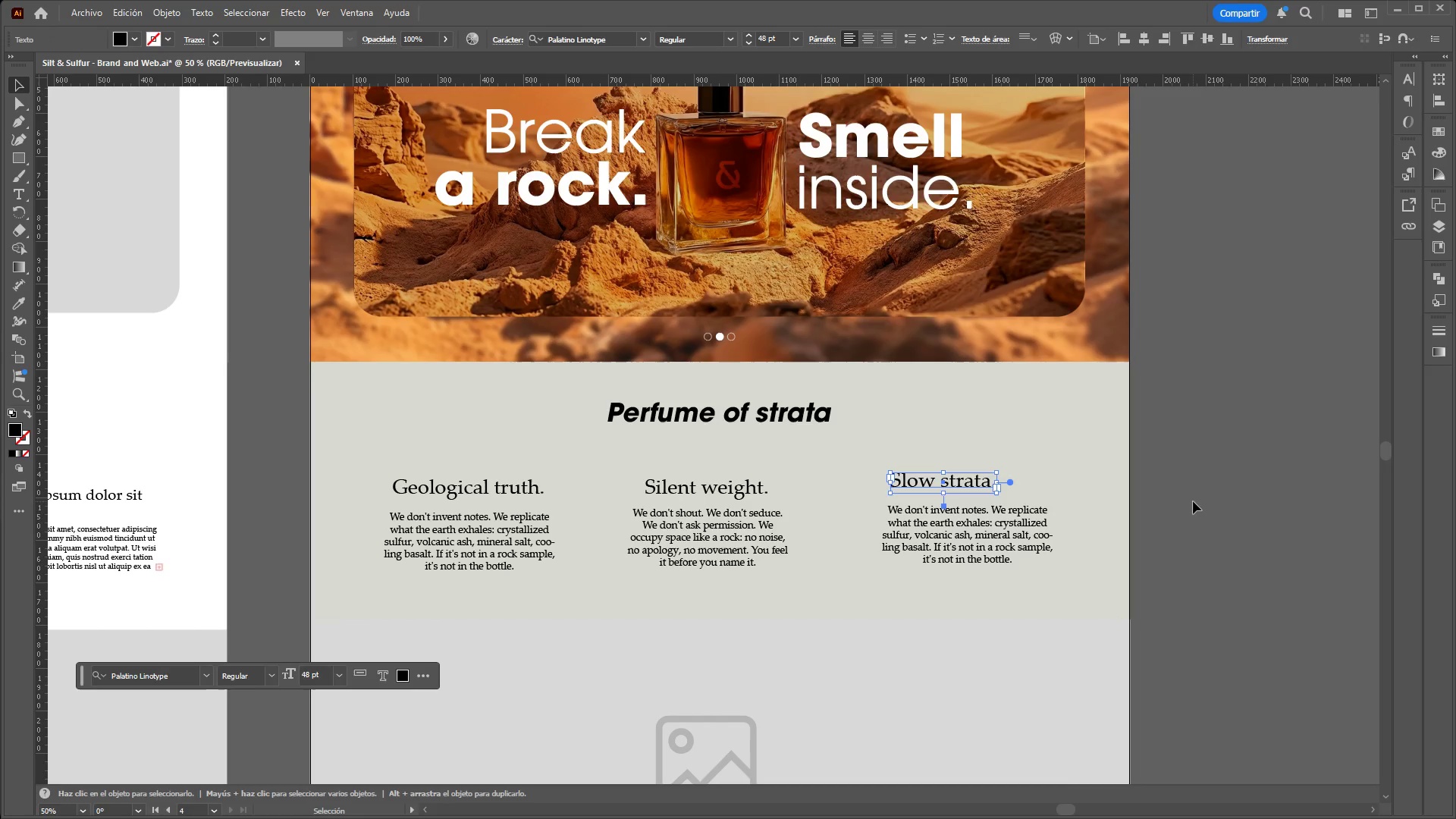 
left_click([1193, 501])
 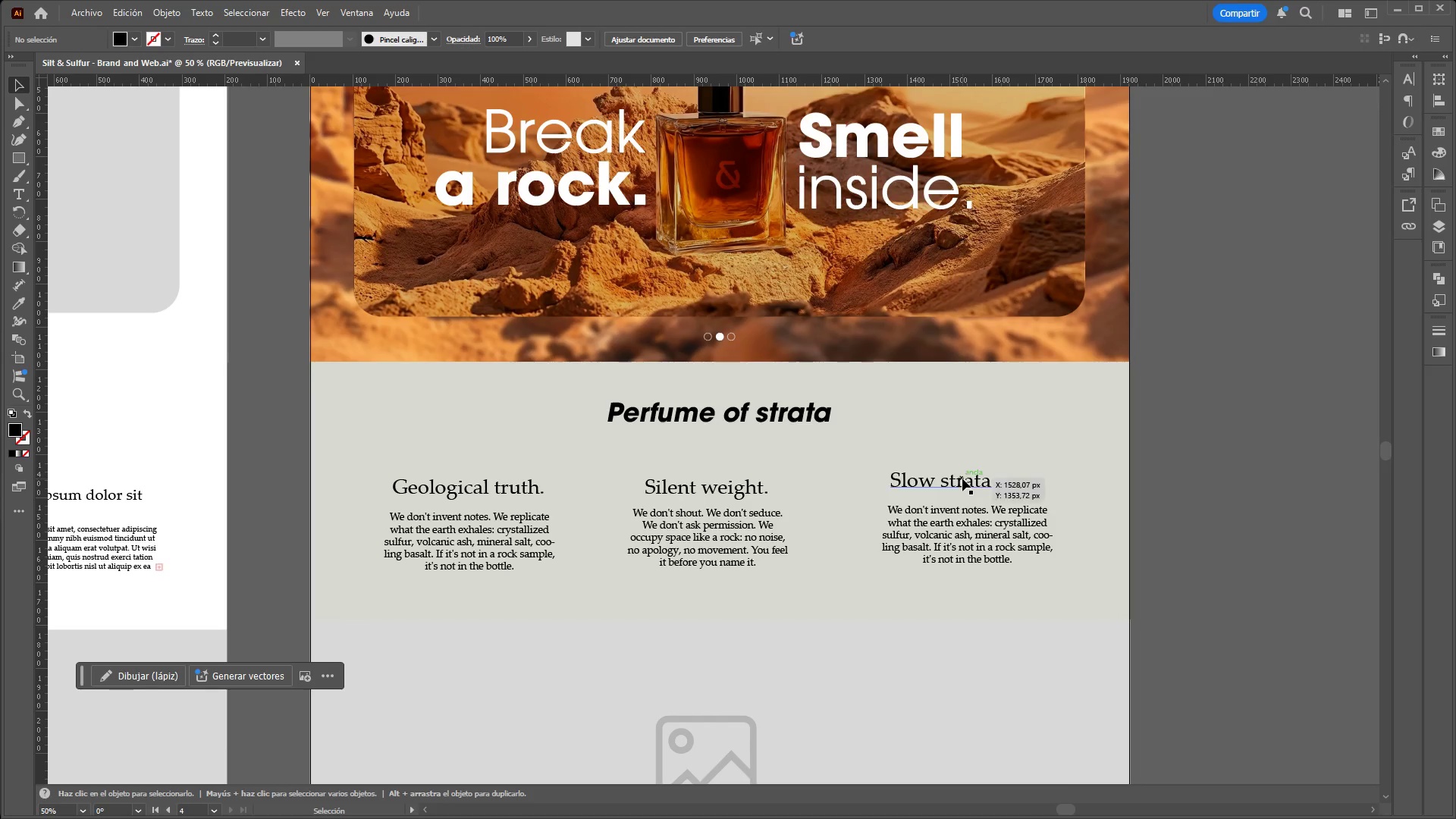 
left_click_drag(start_coordinate=[962, 479], to_coordinate=[990, 485])
 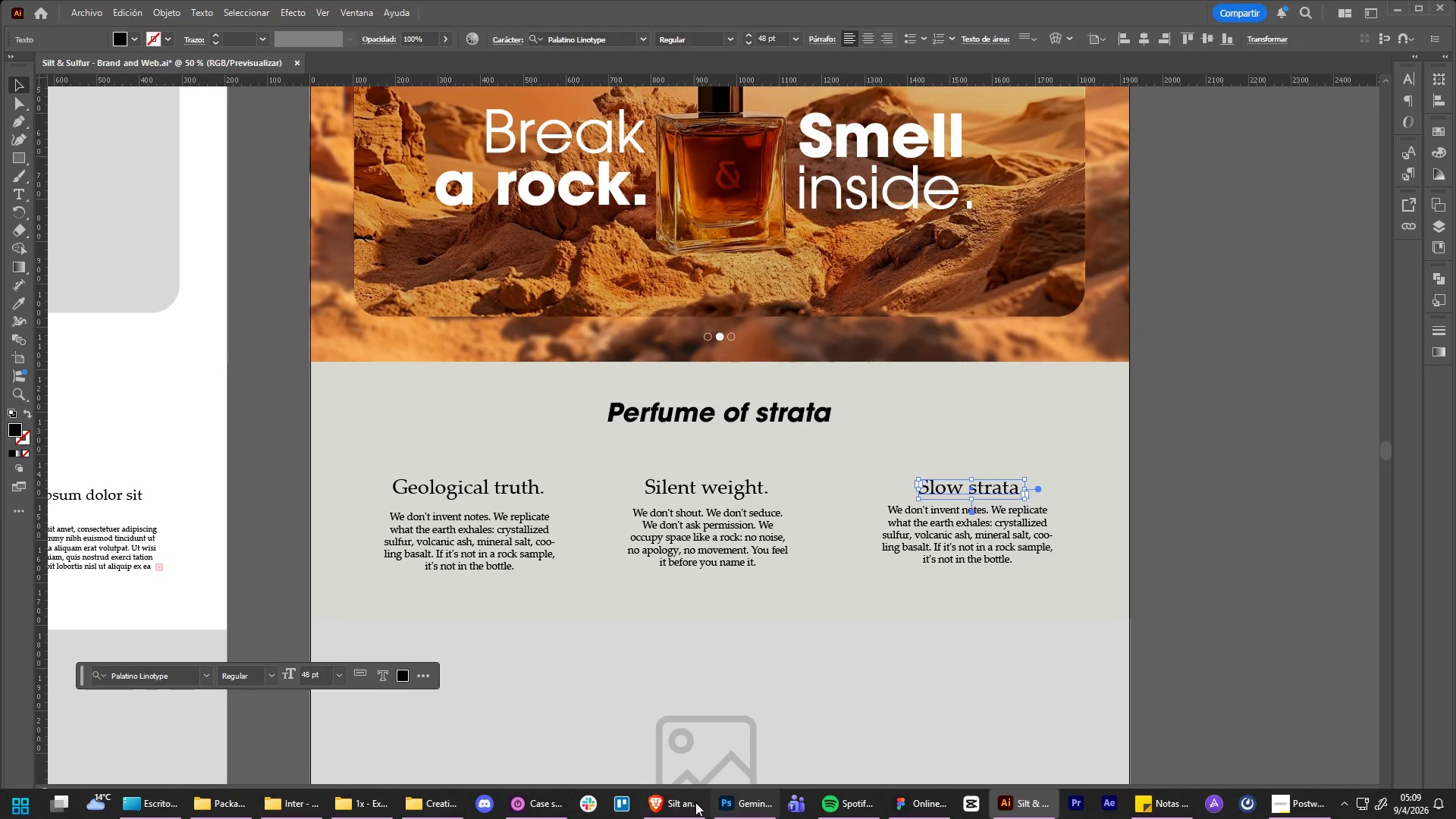 
left_click([680, 797])
 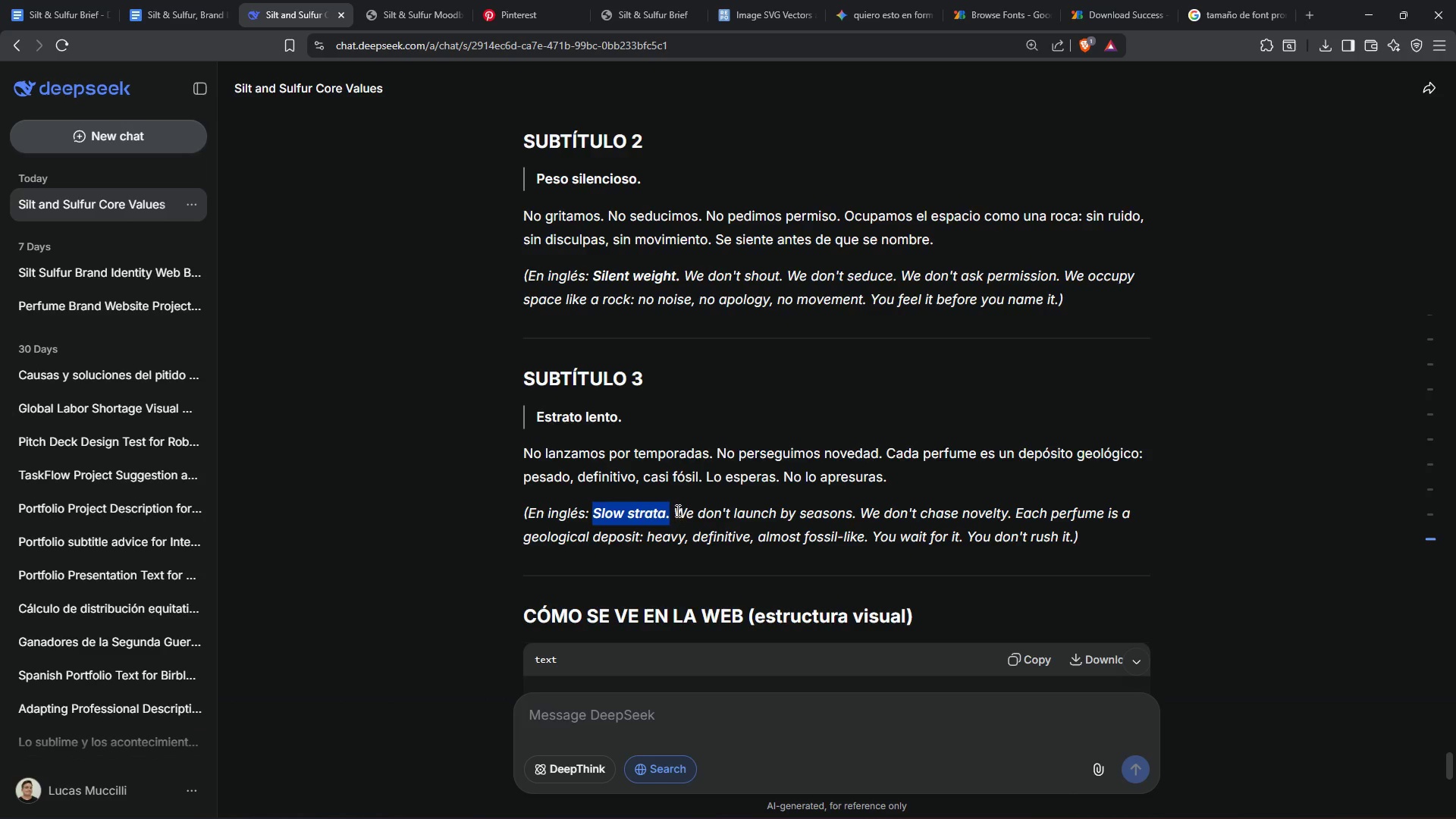 
left_click_drag(start_coordinate=[676, 510], to_coordinate=[1074, 536])
 